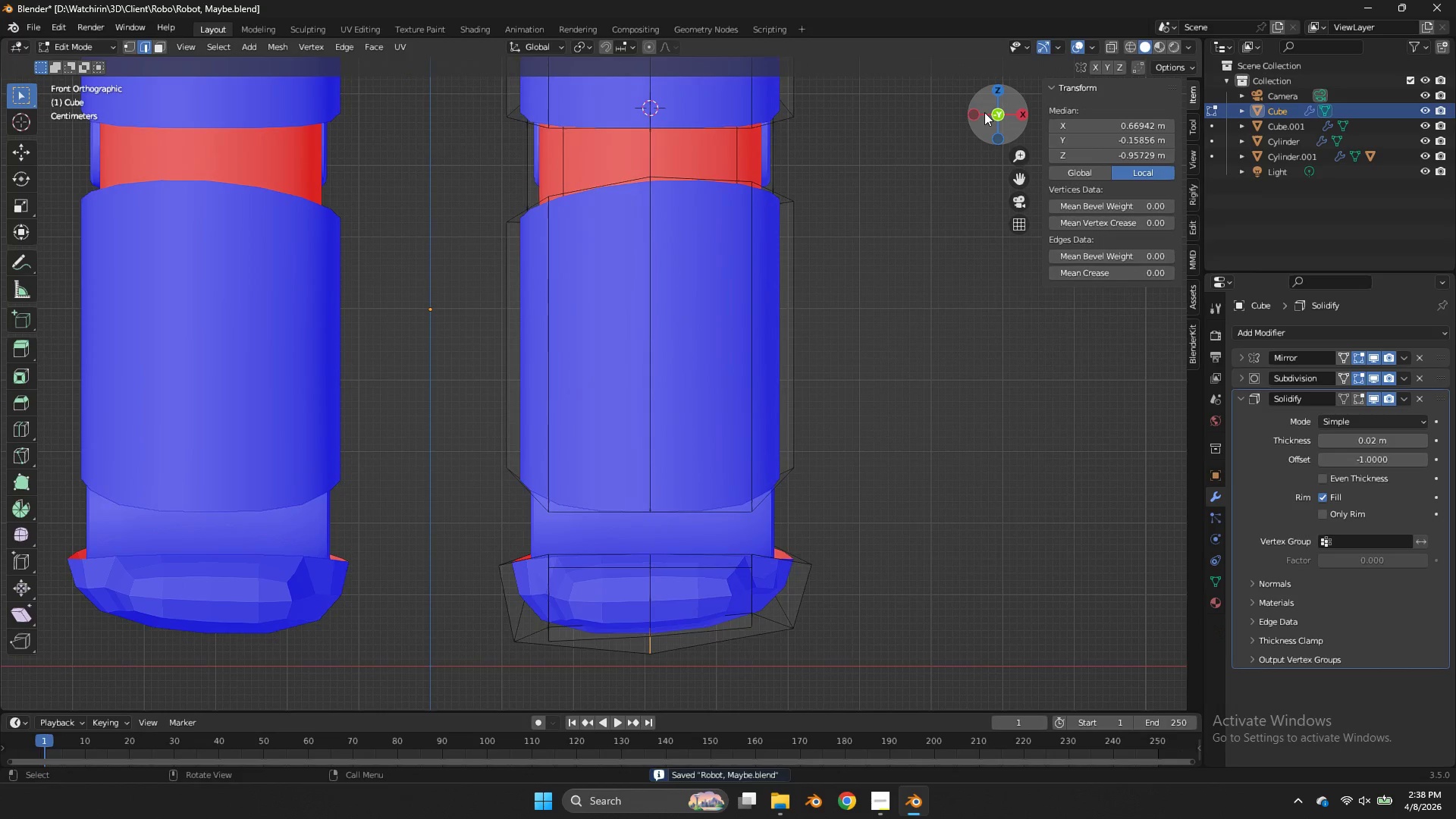 
key(Alt+AltLeft)
 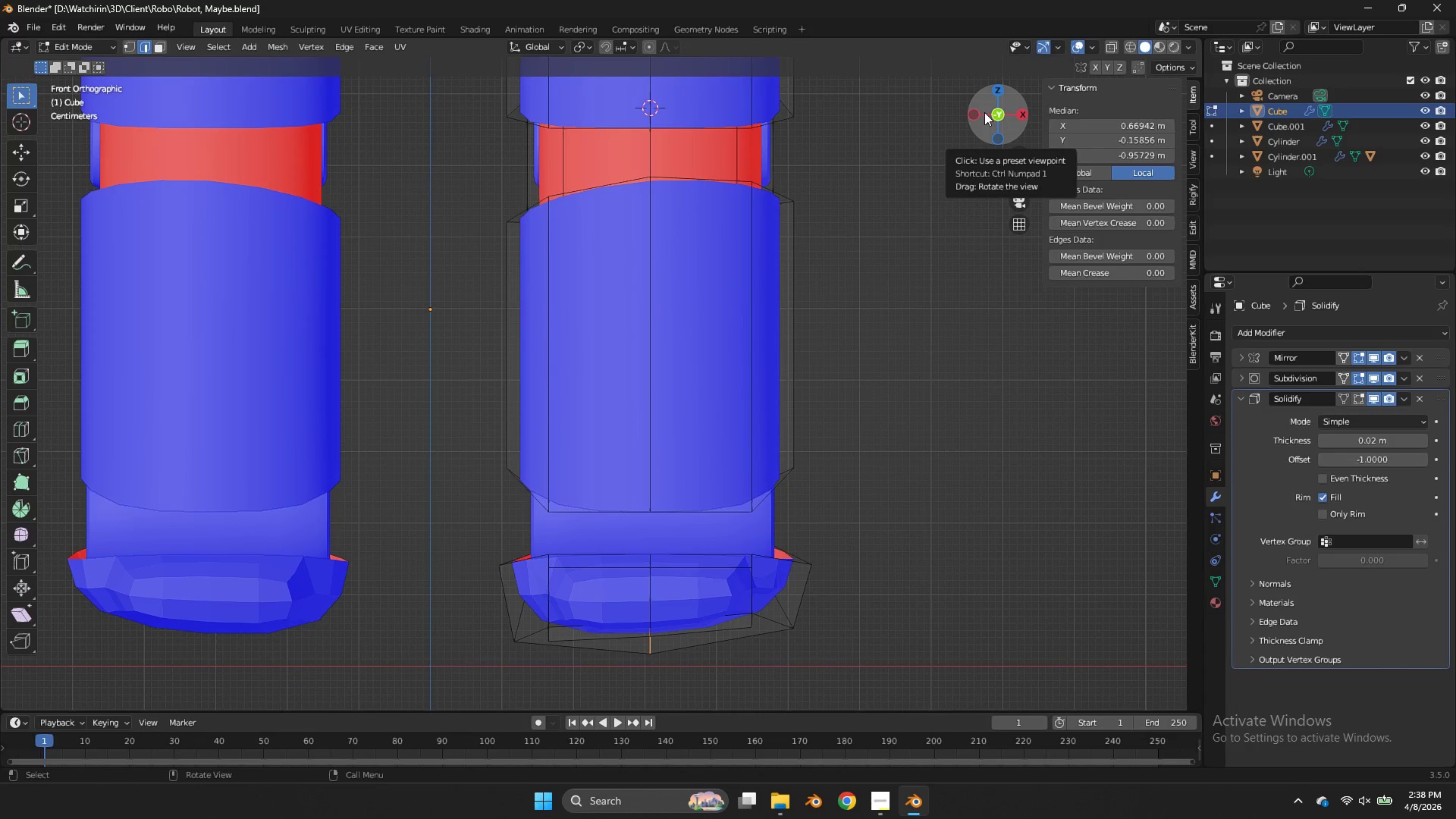 
key(Tab)
 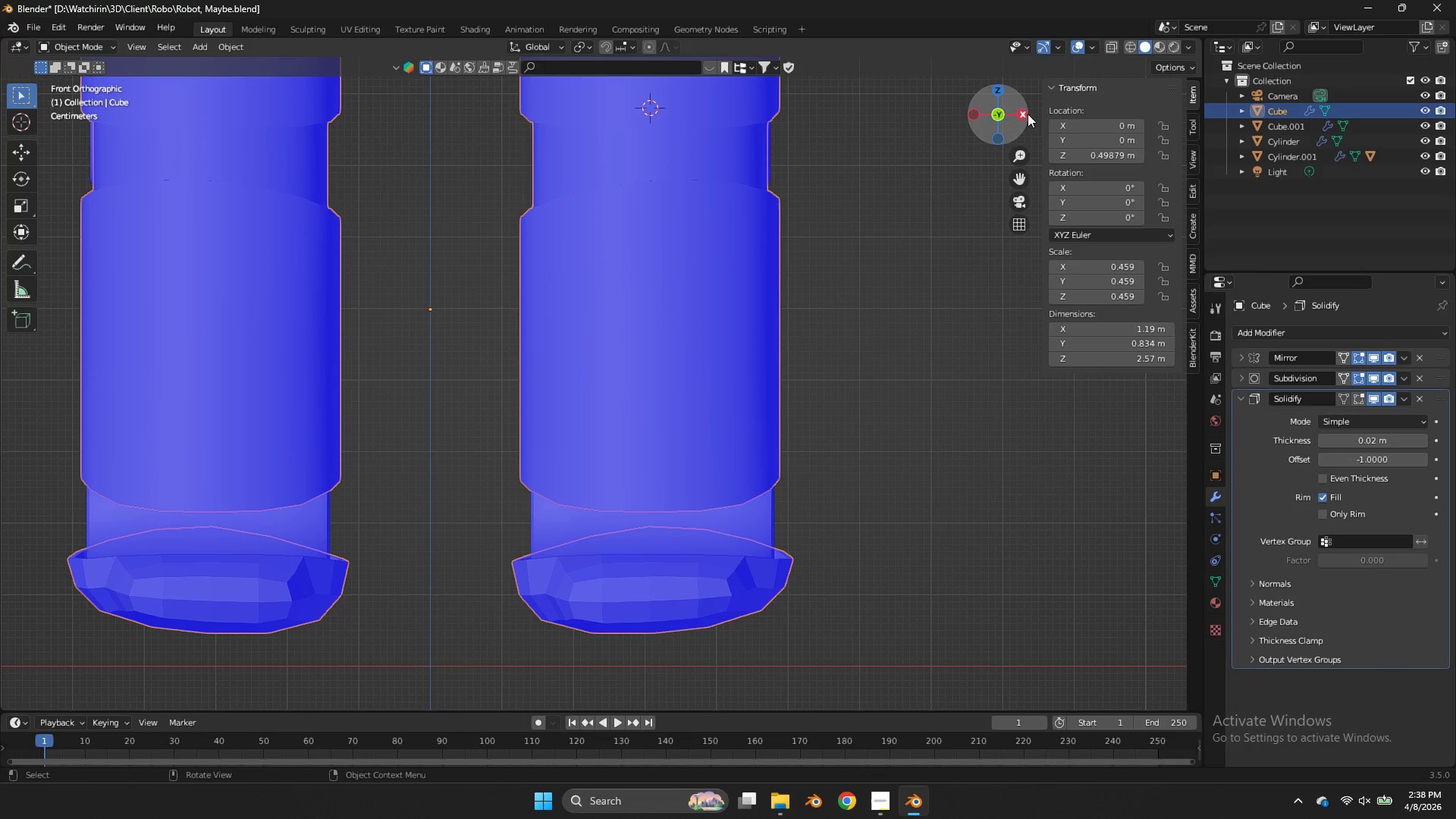 
left_click([1024, 111])
 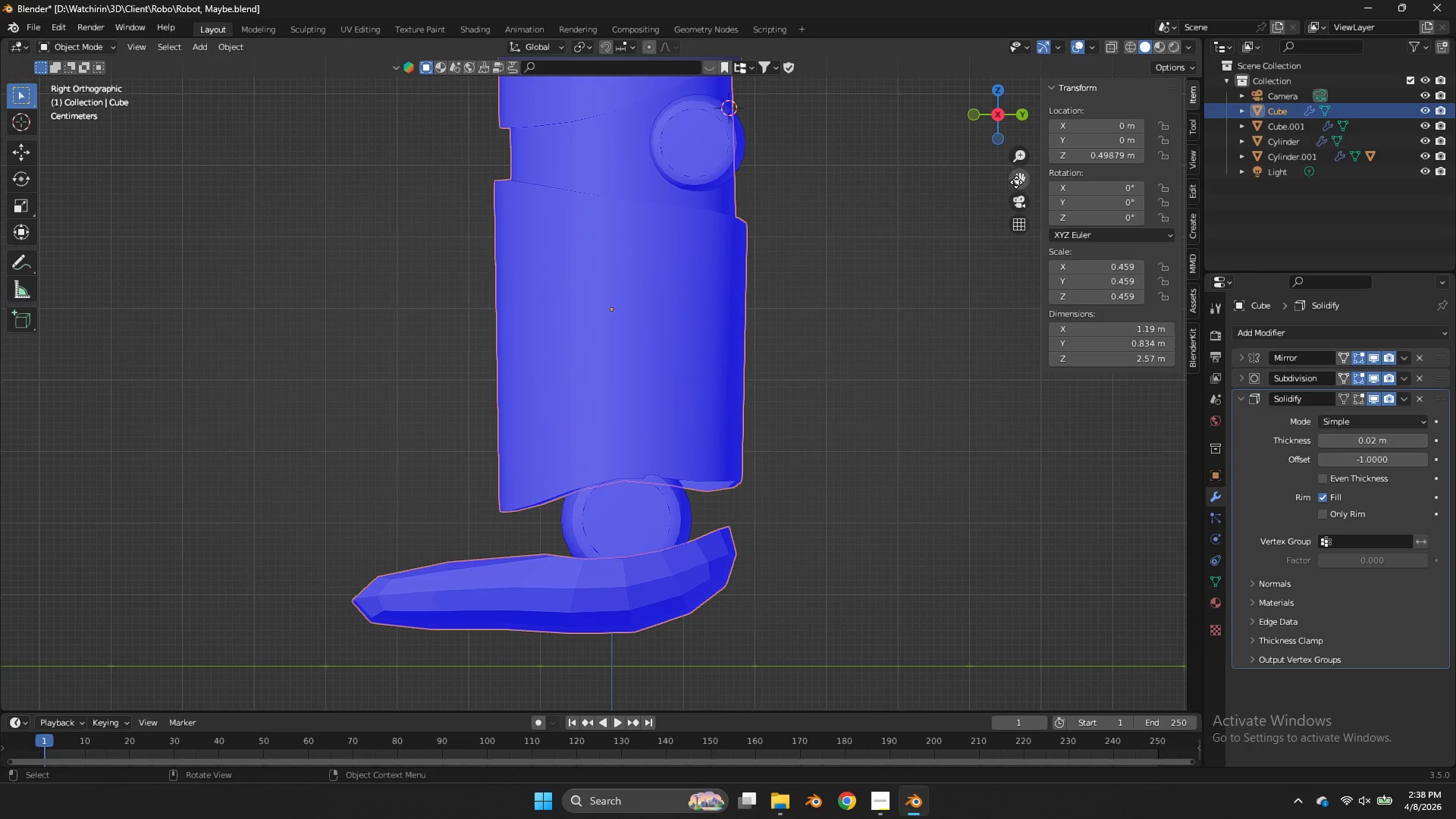 
left_click_drag(start_coordinate=[1016, 182], to_coordinate=[1042, 669])
 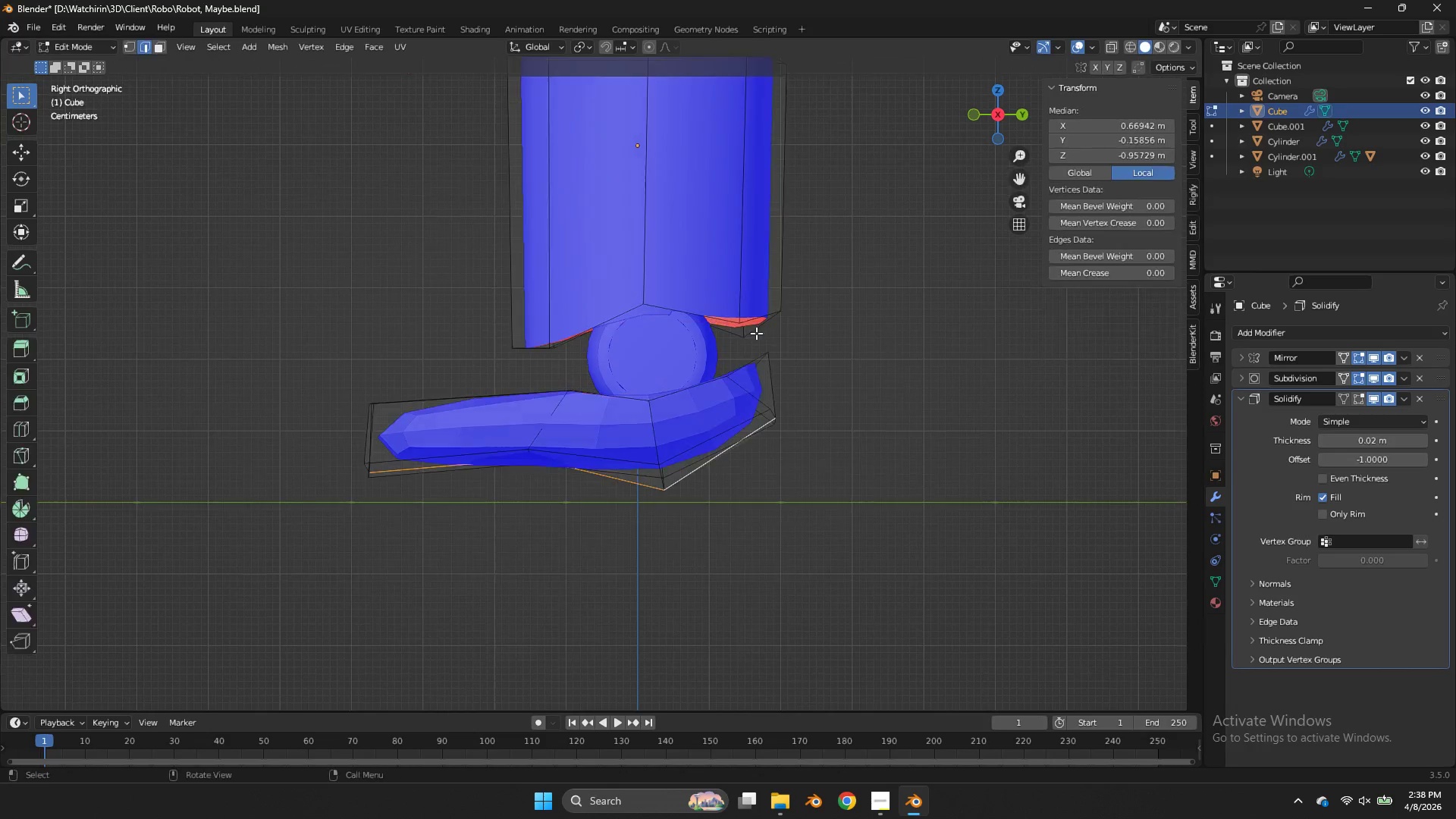 
key(Tab)
 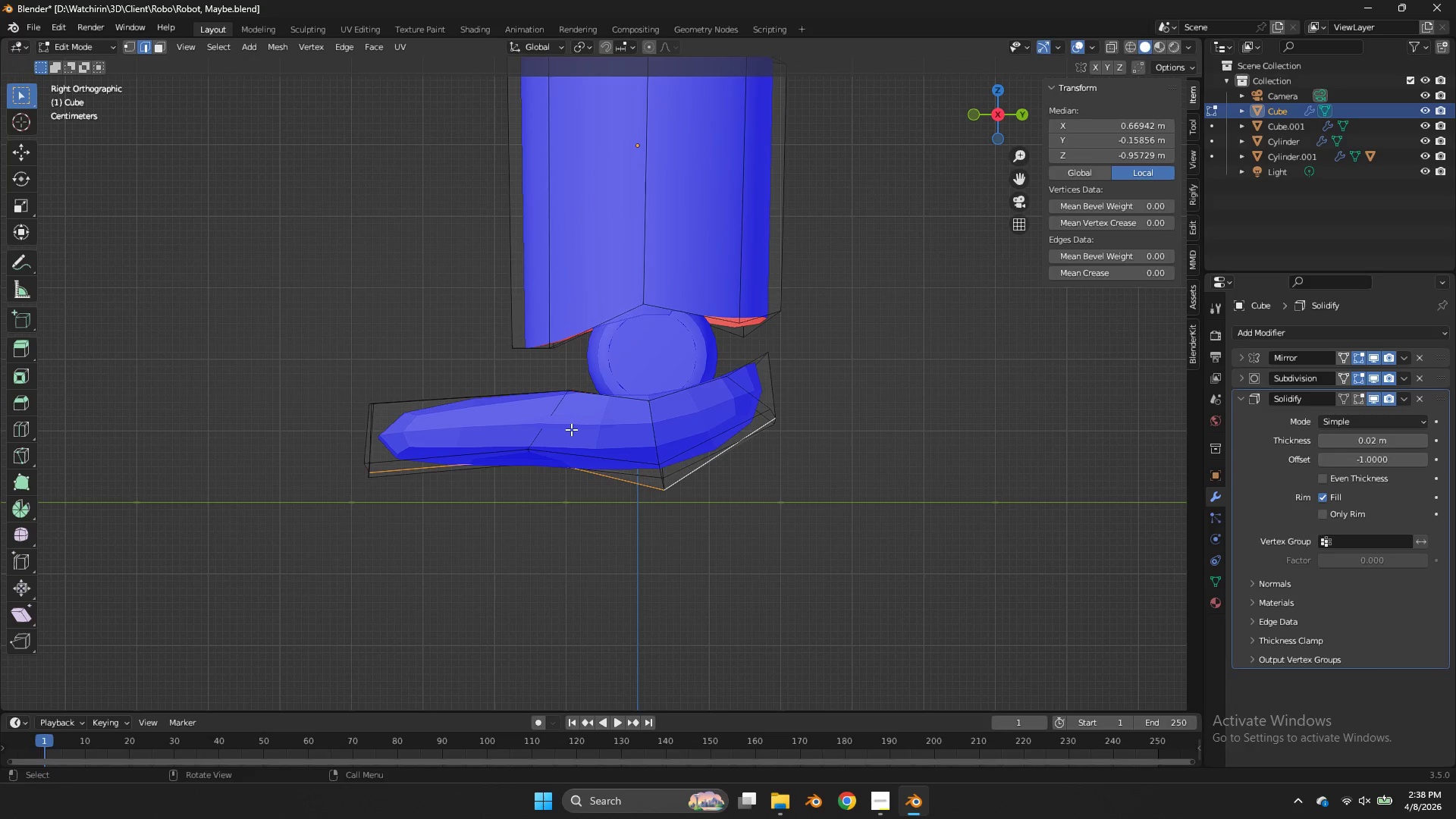 
key(A)
 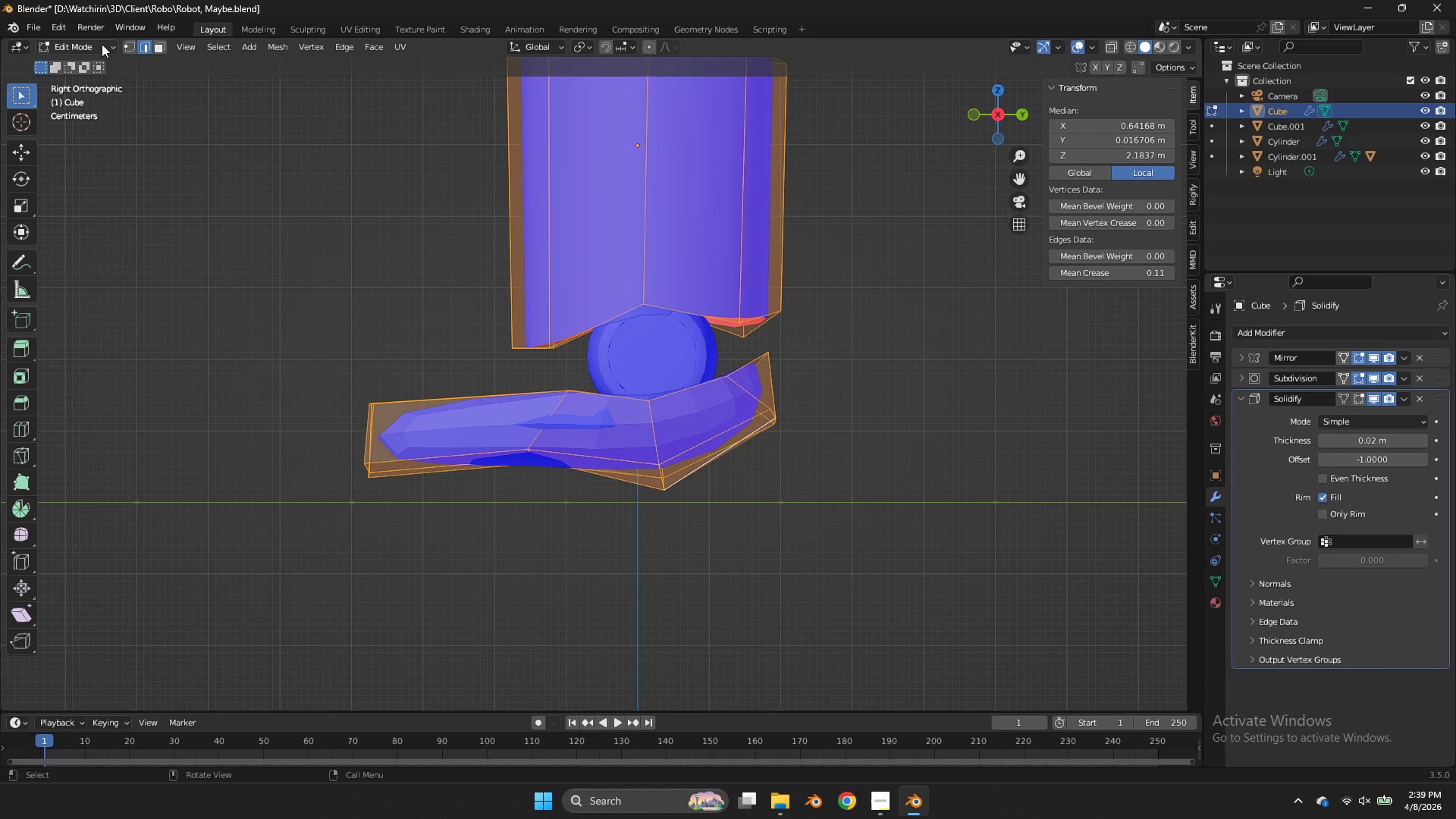 
left_click([130, 47])
 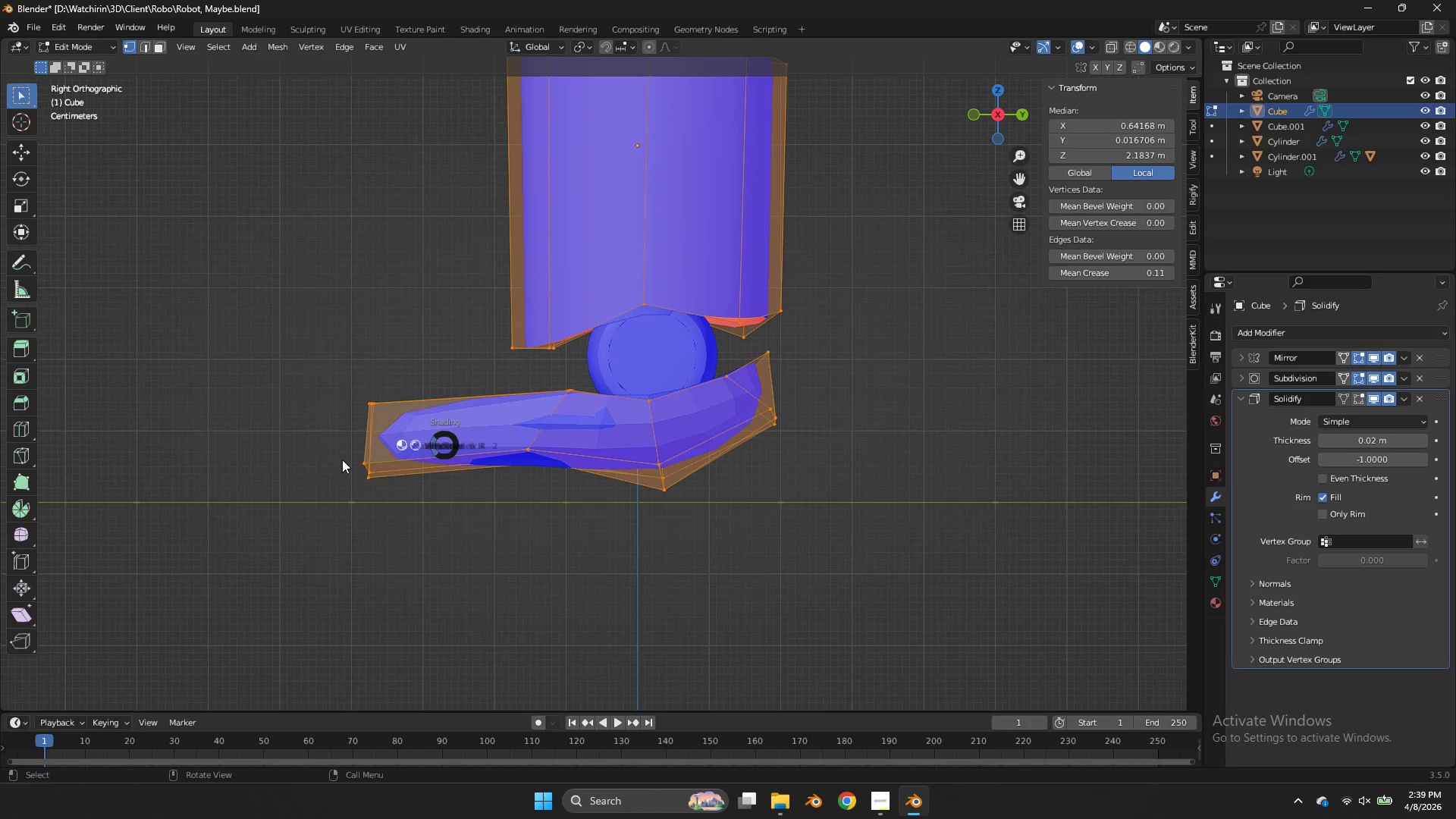 
type(zg)
 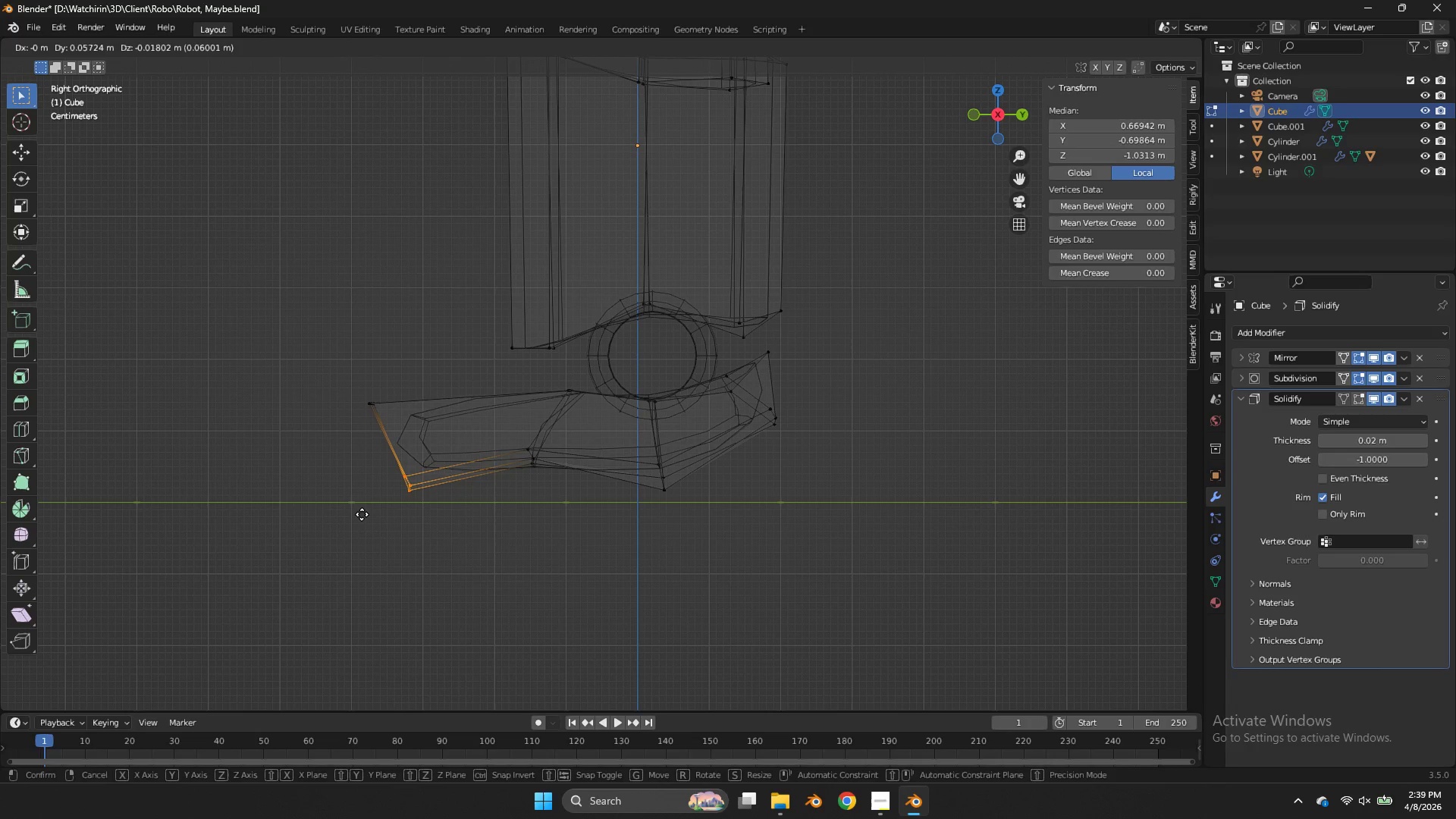 
left_click_drag(start_coordinate=[416, 436], to_coordinate=[317, 499])
 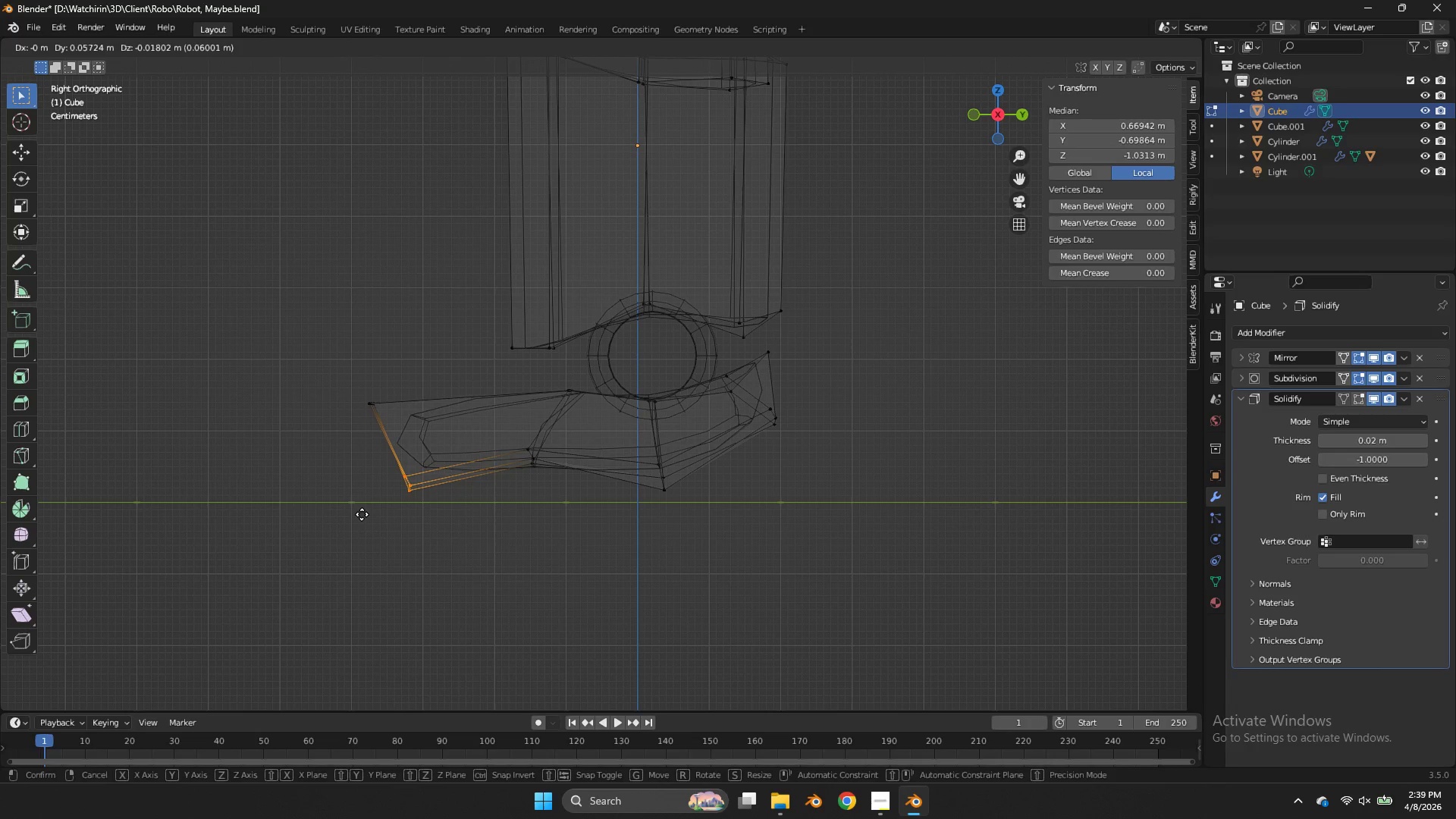 
left_click([362, 513])
 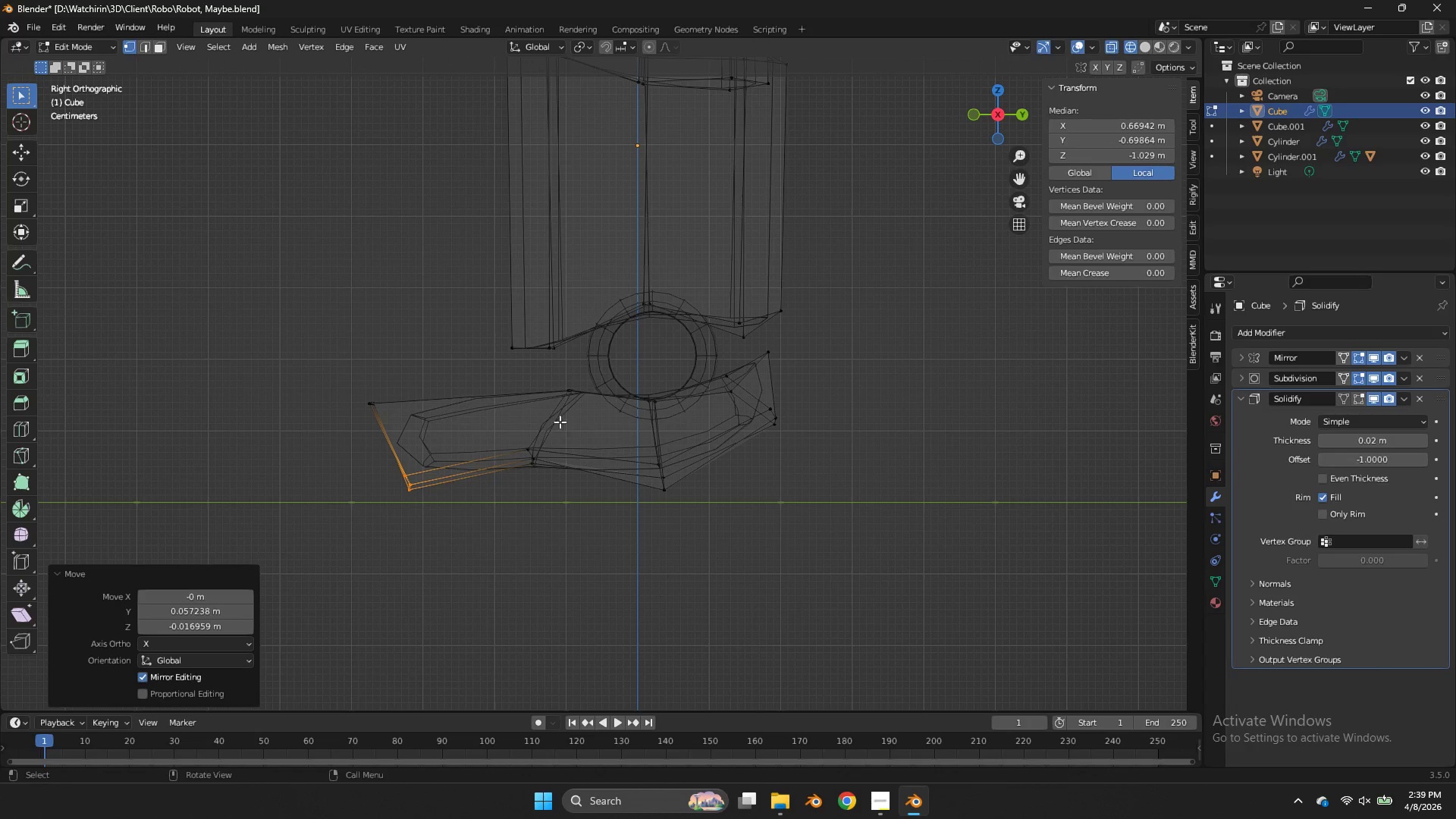 
left_click_drag(start_coordinate=[565, 421], to_coordinate=[507, 512])
 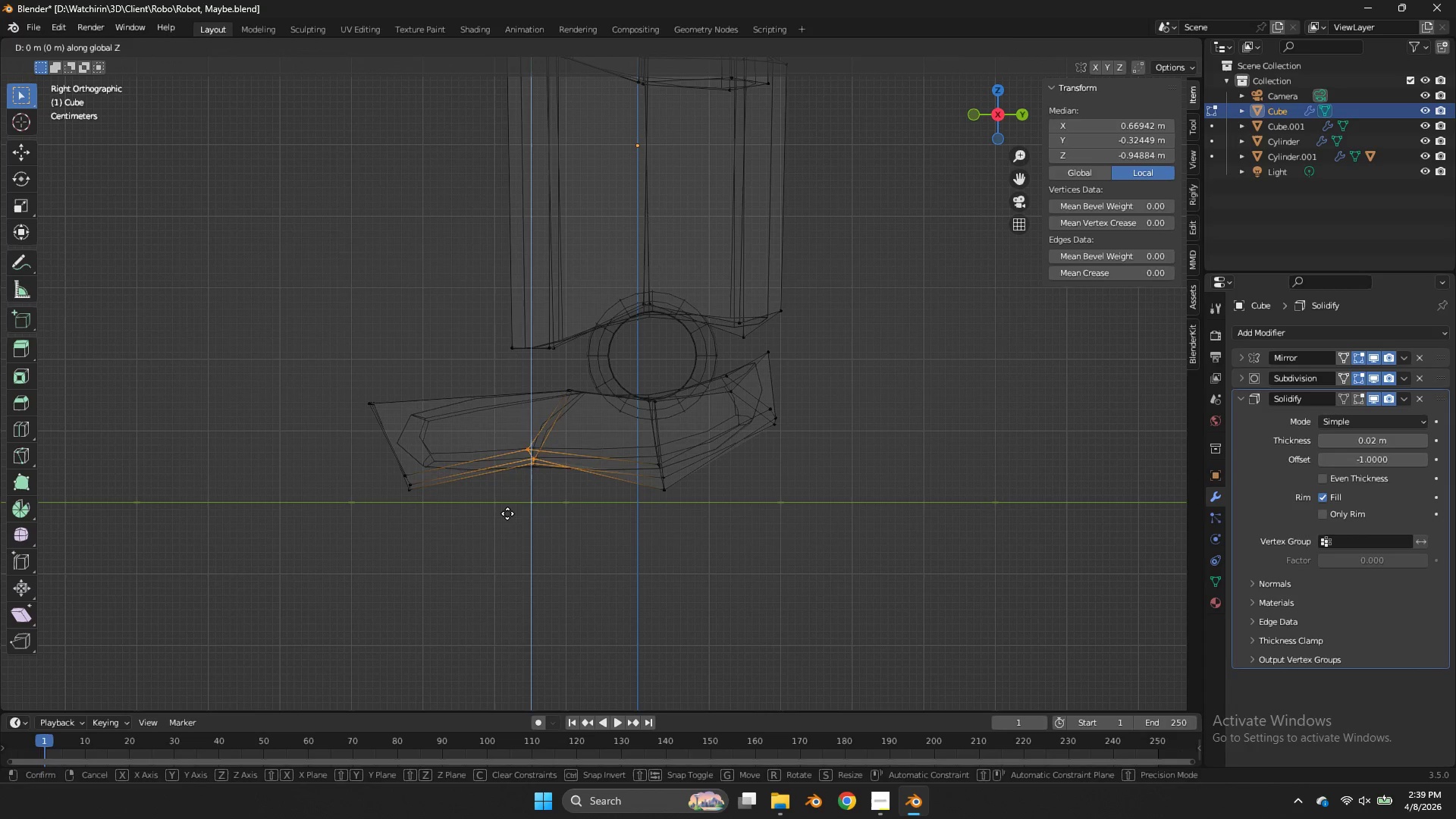 
type(gz)
 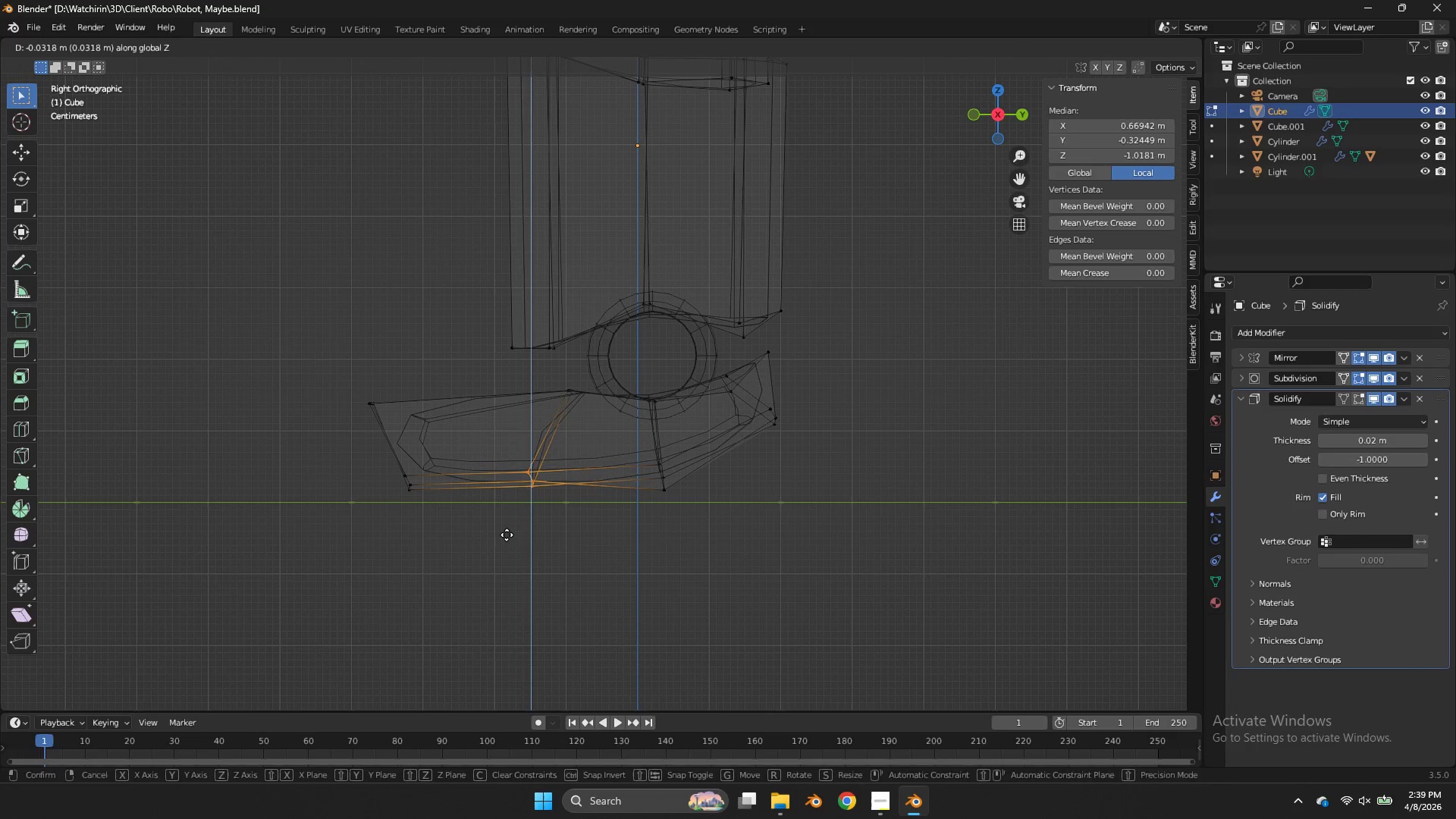 
left_click([507, 535])
 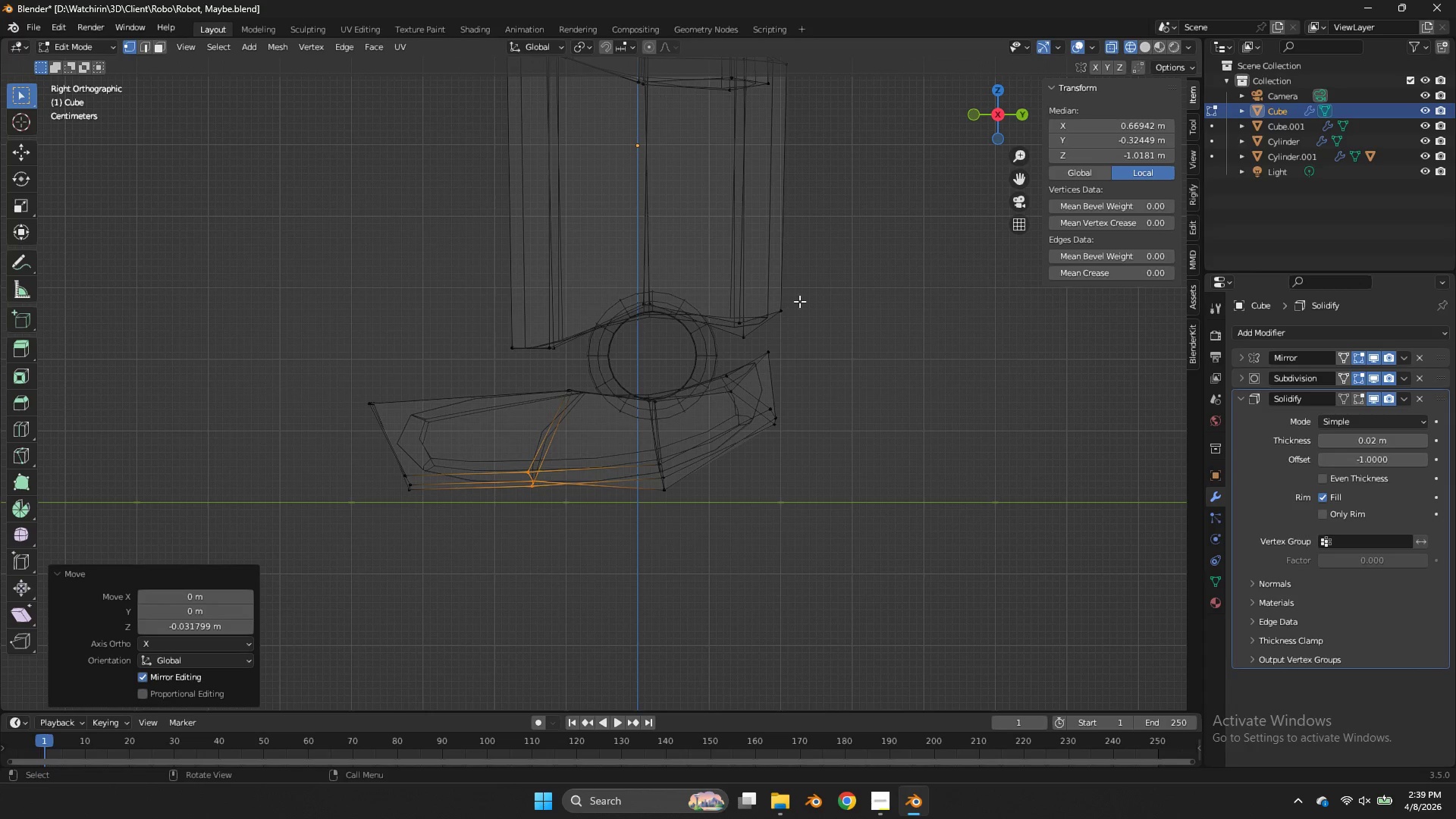 
left_click_drag(start_coordinate=[1001, 124], to_coordinate=[1023, 695])
 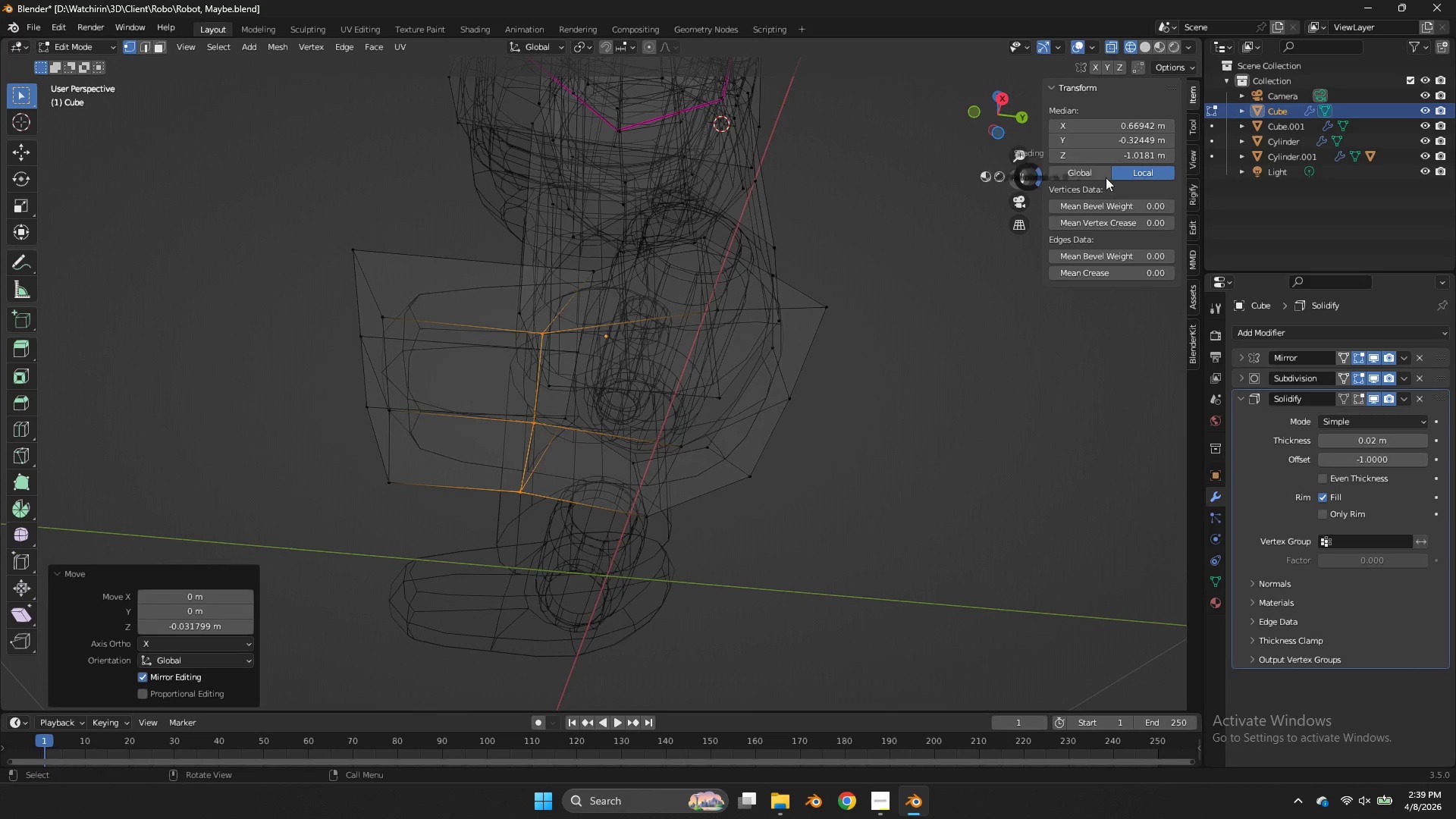 
key(Z)
 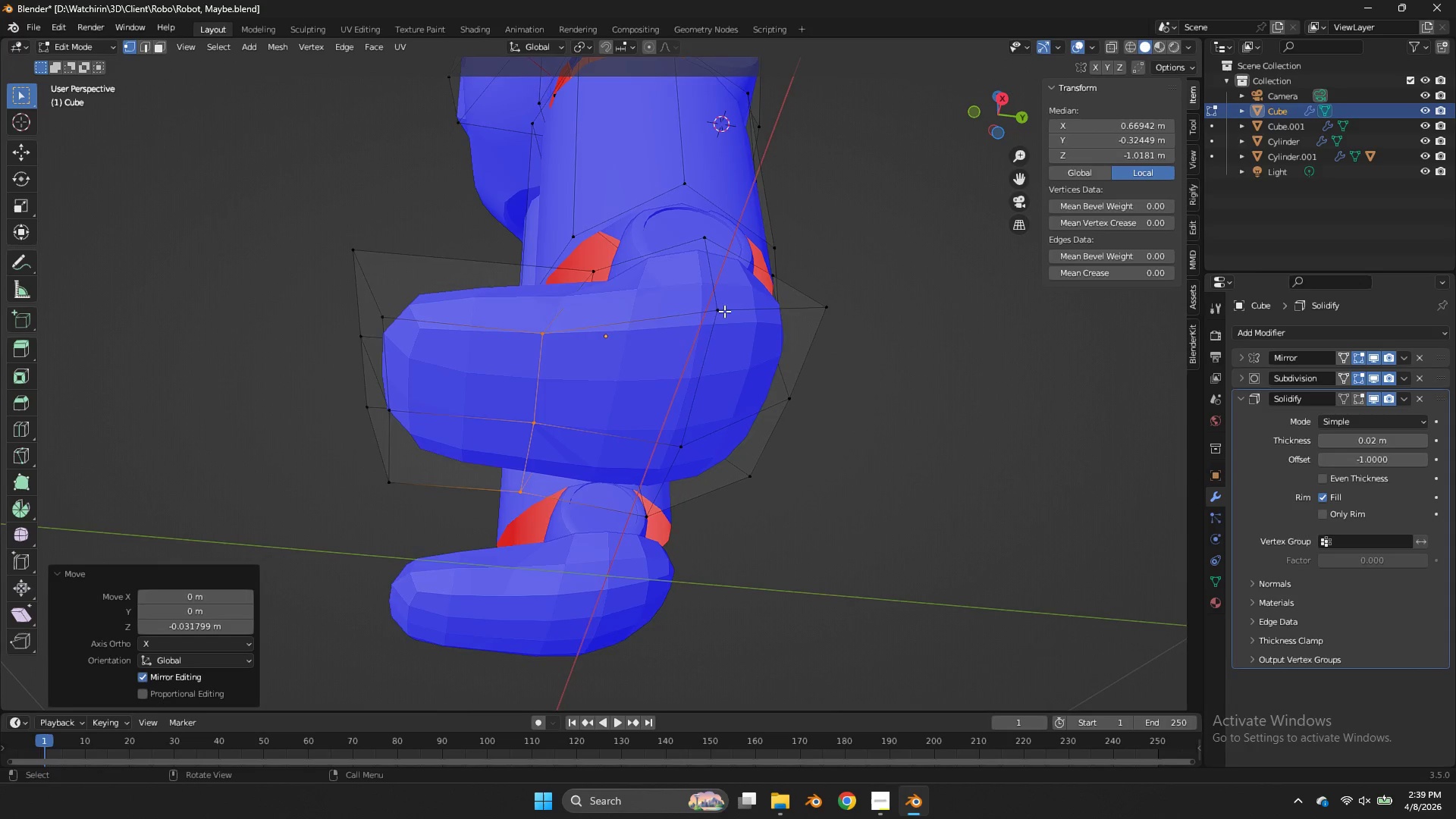 
left_click([722, 311])
 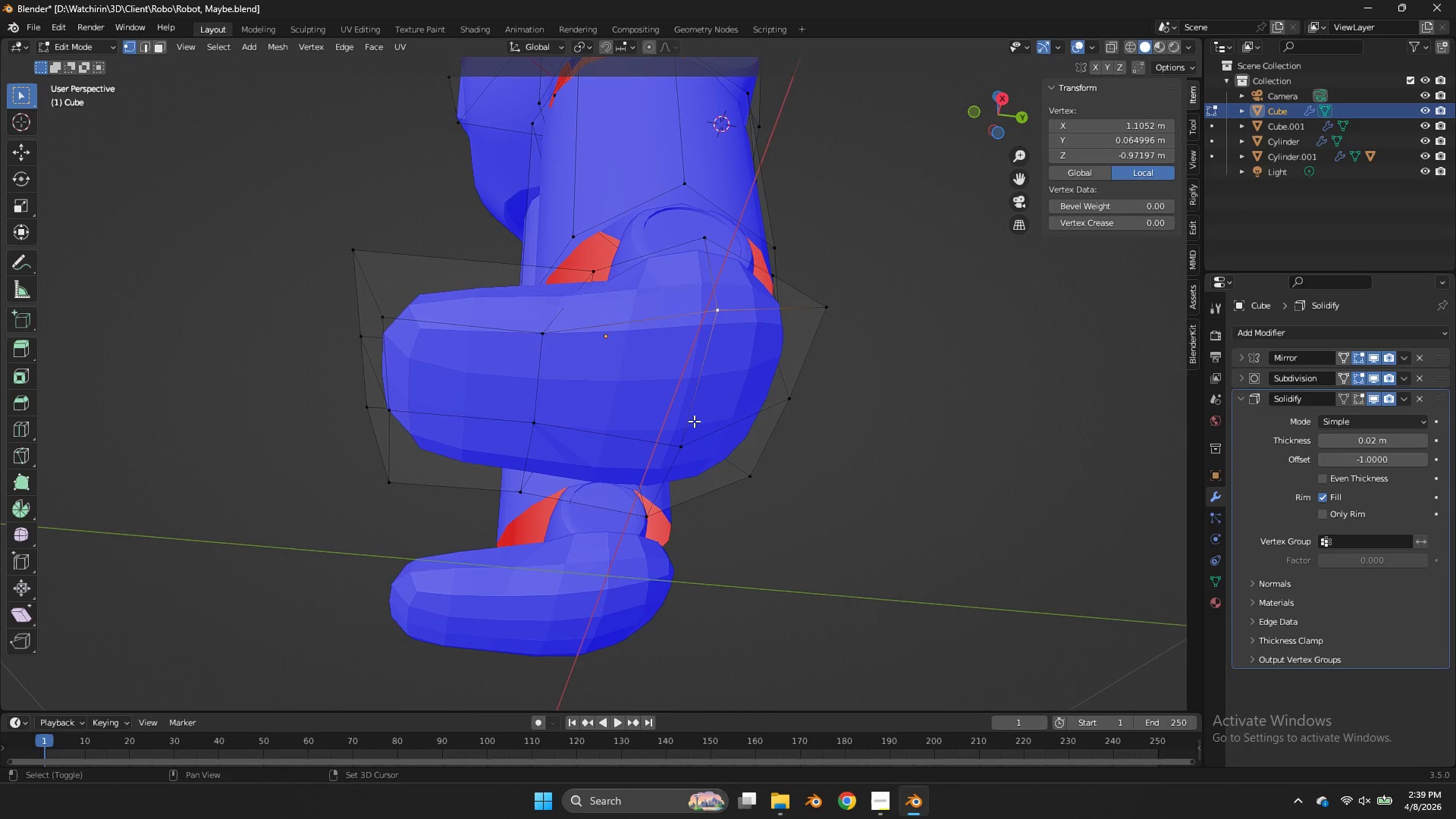 
hold_key(key=ShiftLeft, duration=1.61)
left_click([673, 490])
 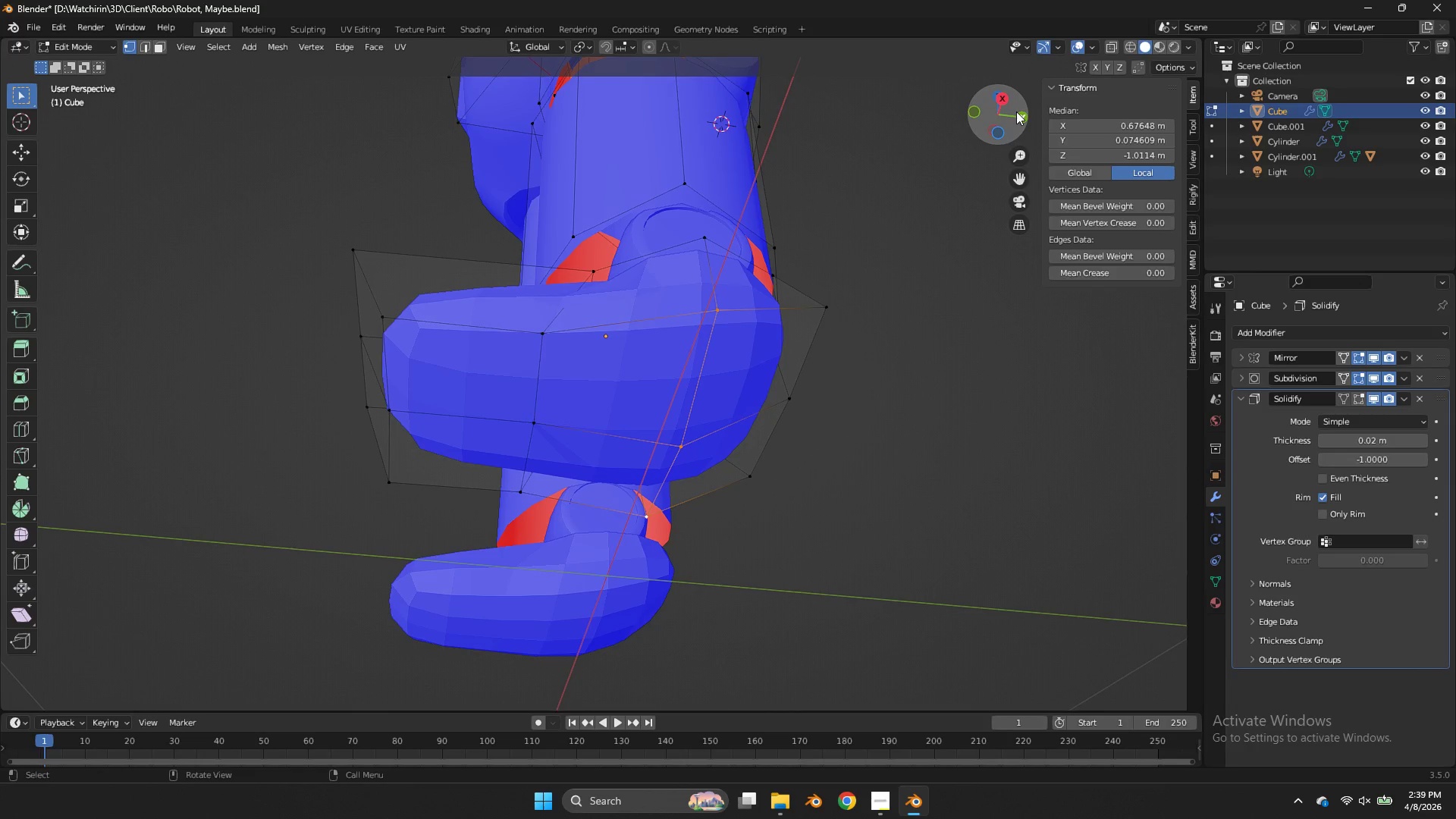 
left_click([1003, 101])
 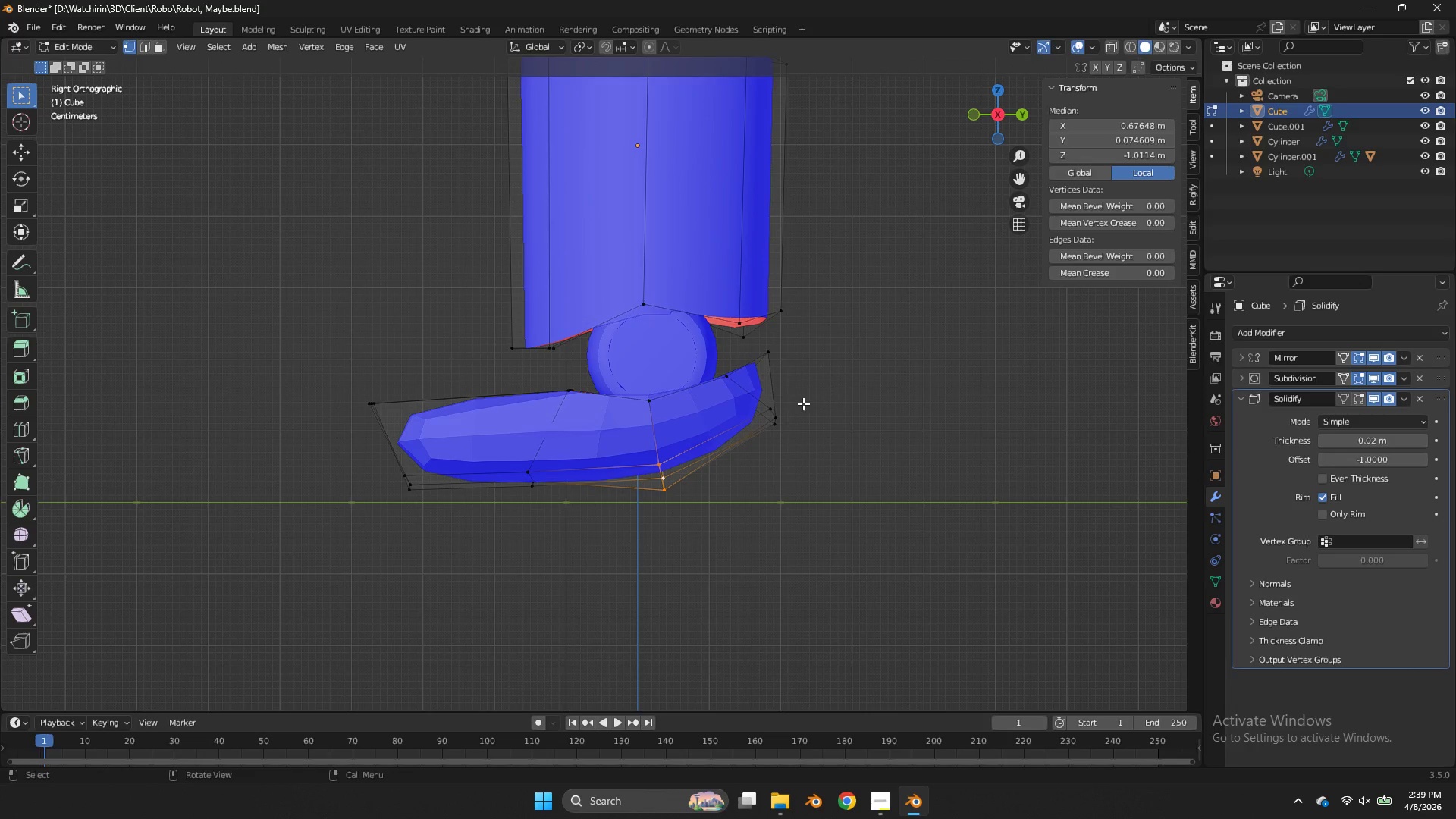 
left_click_drag(start_coordinate=[807, 397], to_coordinate=[742, 460])
 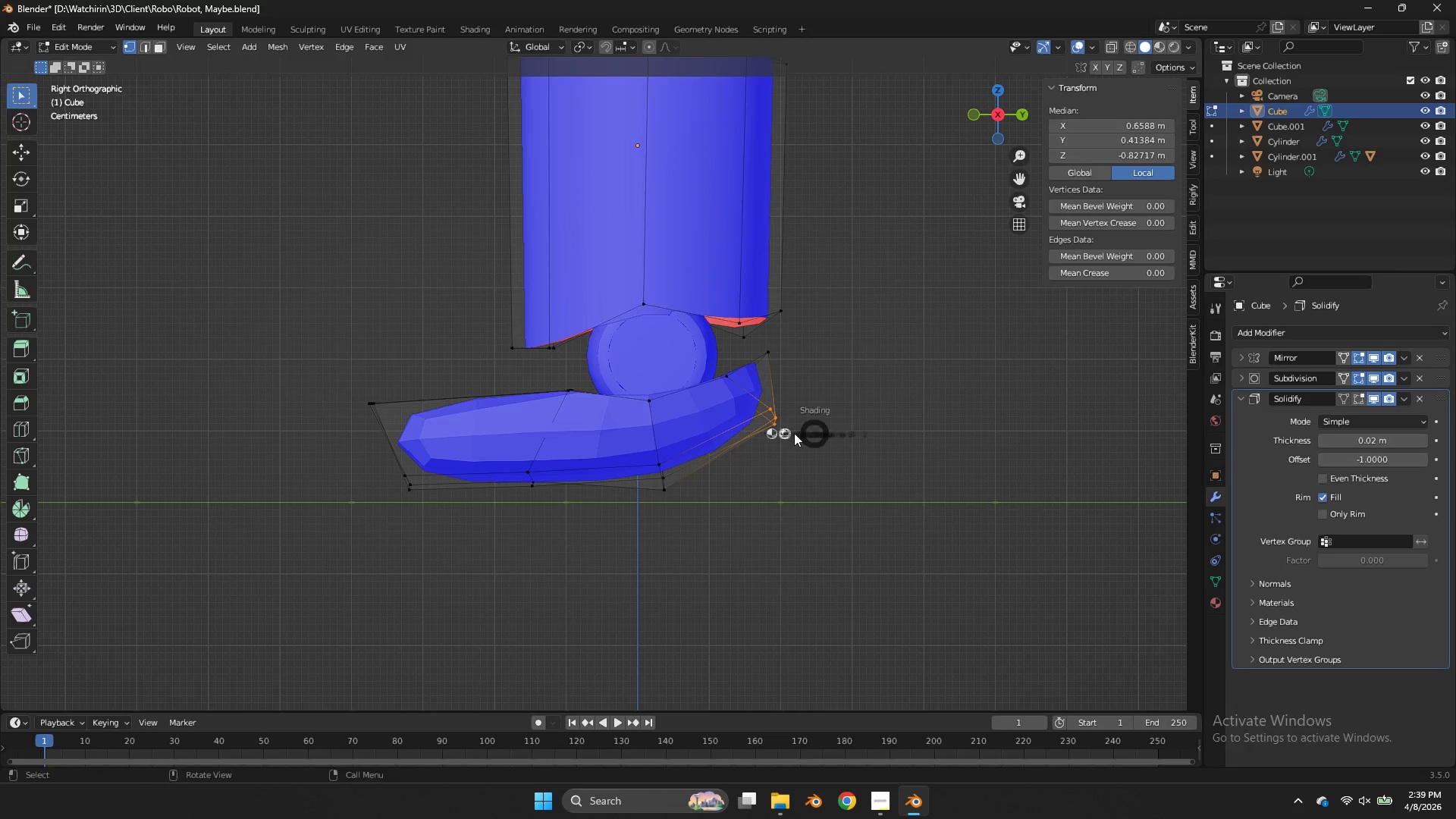 
type(zg)
 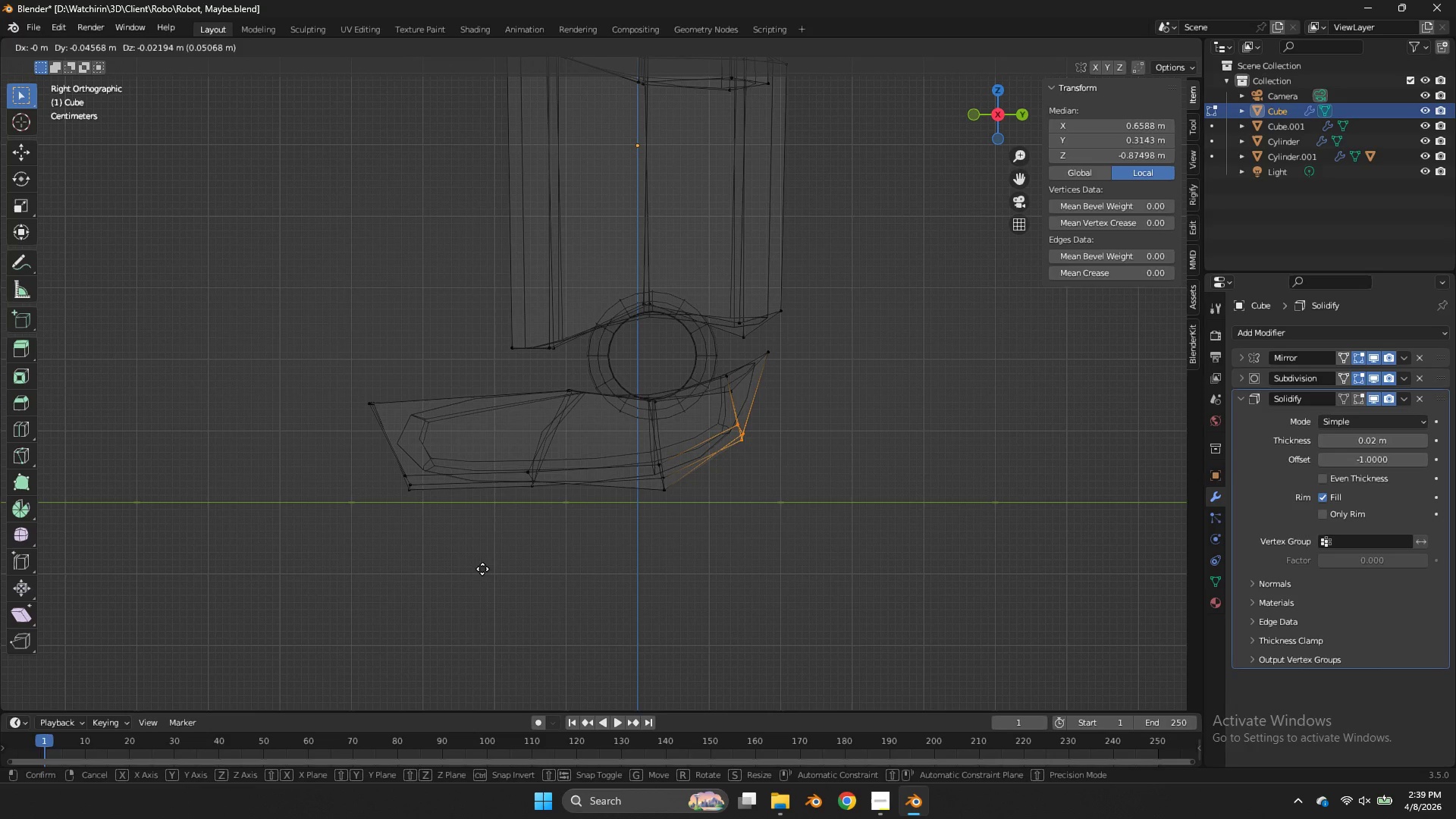 
left_click_drag(start_coordinate=[807, 391], to_coordinate=[745, 457])
 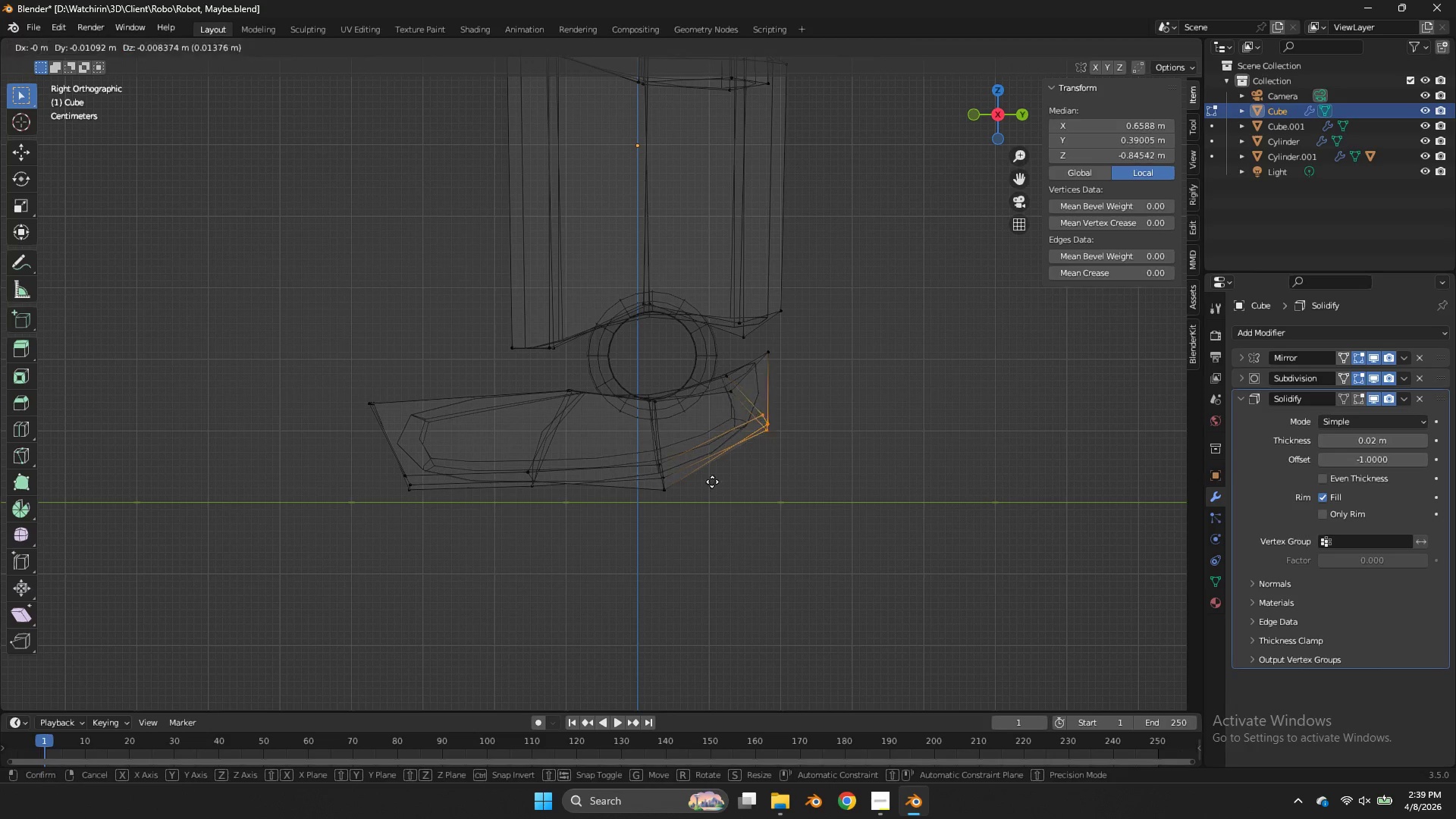 
hold_key(key=ShiftLeft, duration=1.01)
left_click_drag(start_coordinate=[482, 657], to_coordinate=[487, 655])
 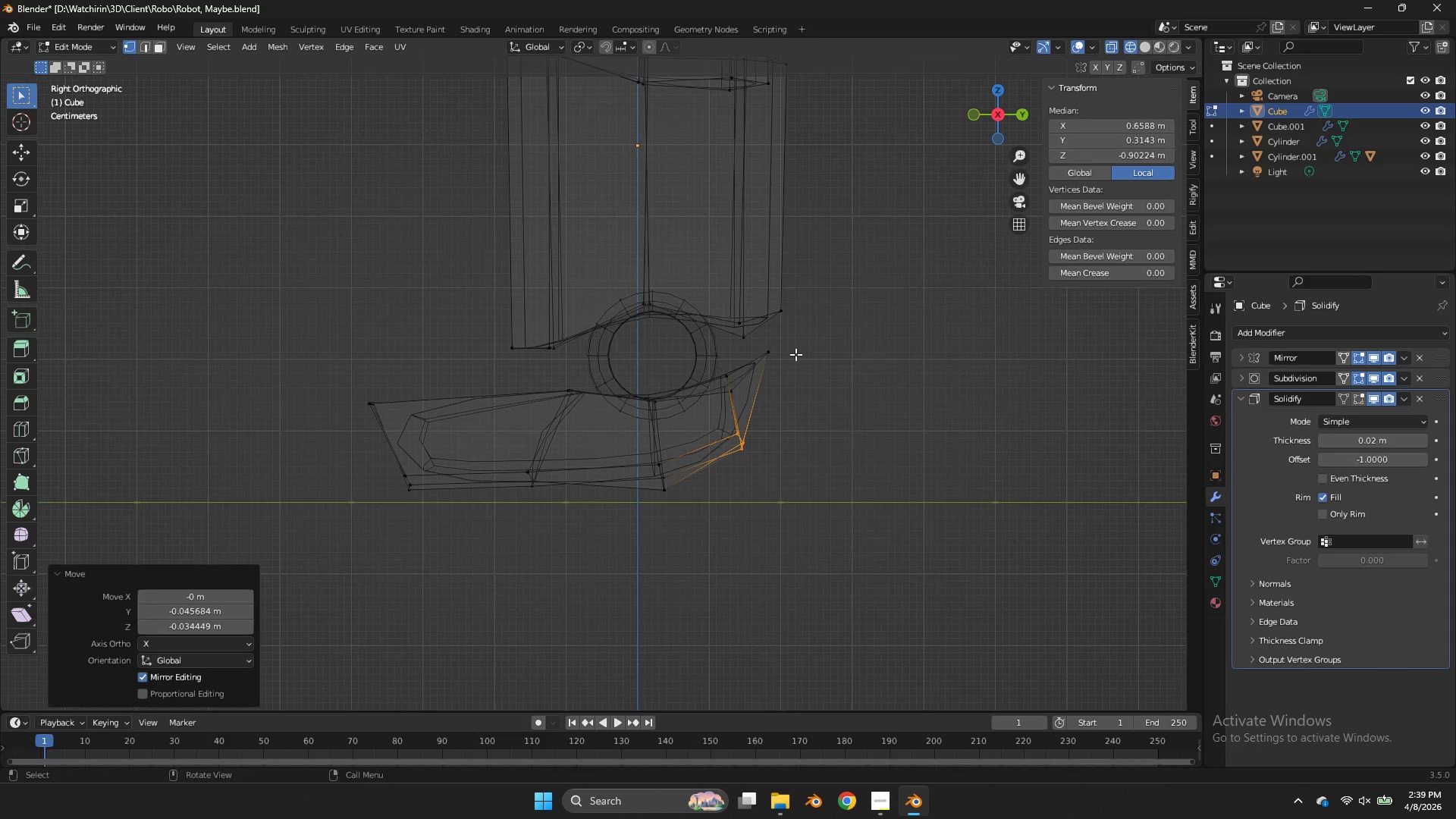 
type(zg)
 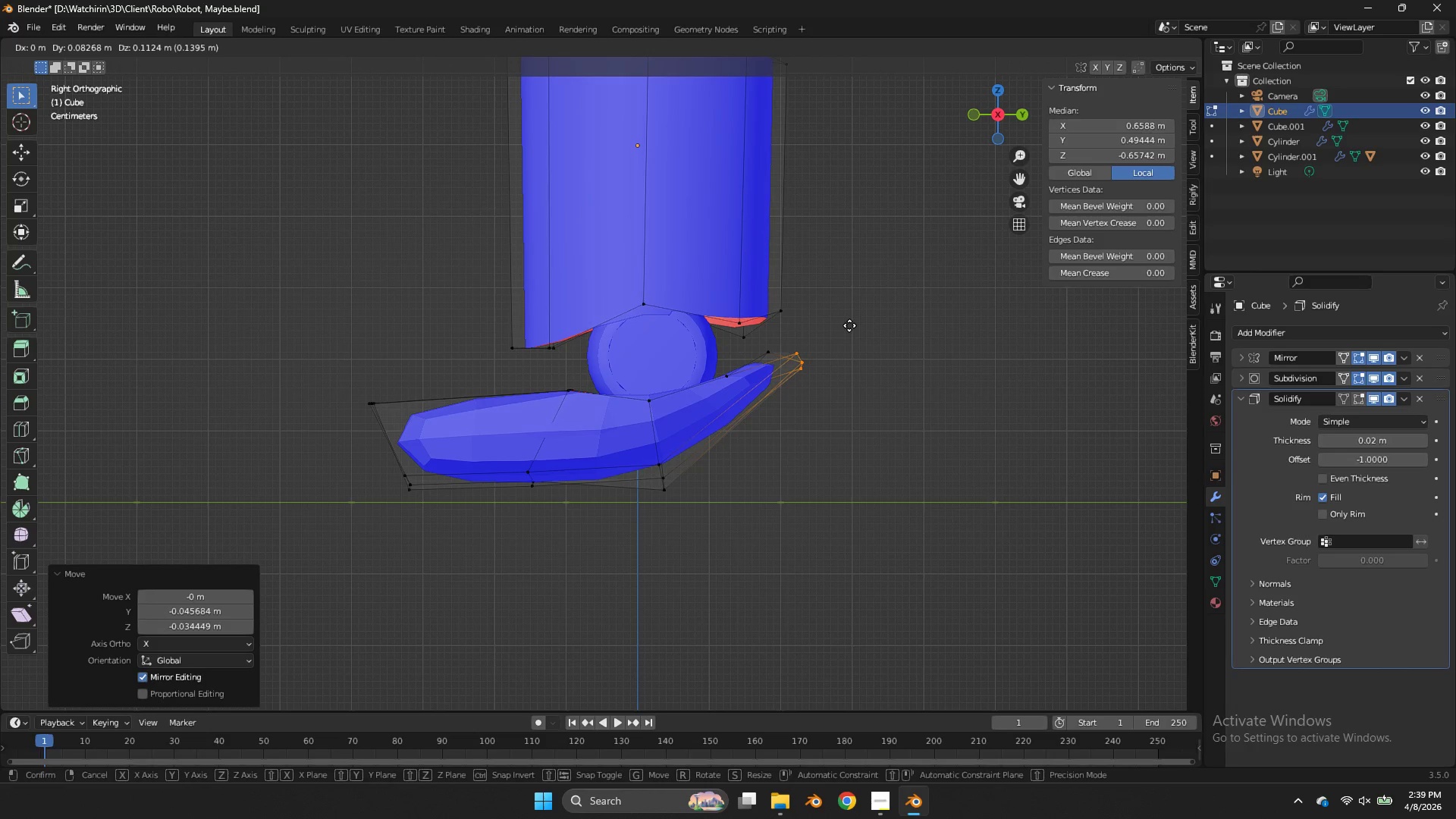 
left_click([849, 325])
 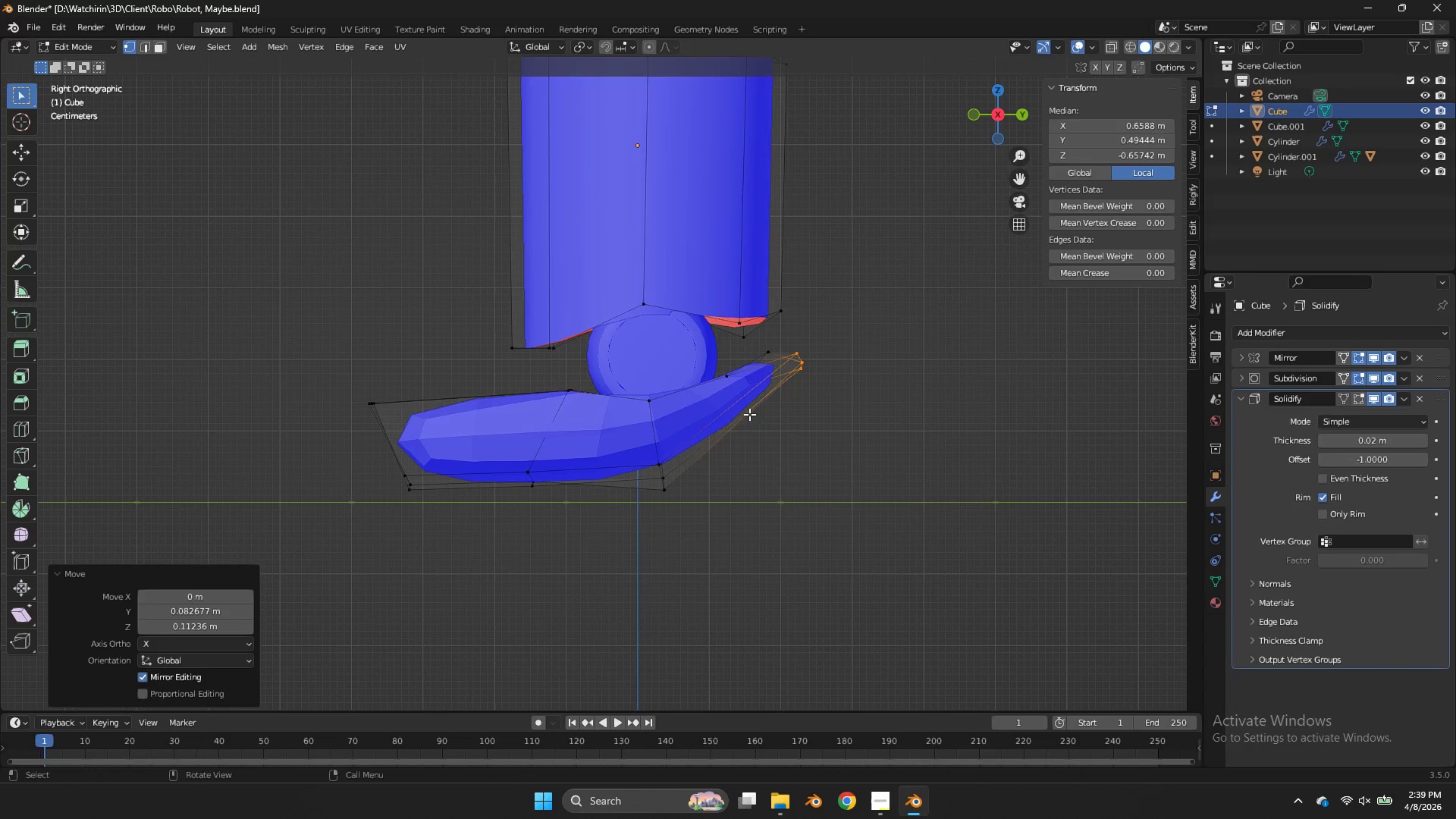 
key(Z)
 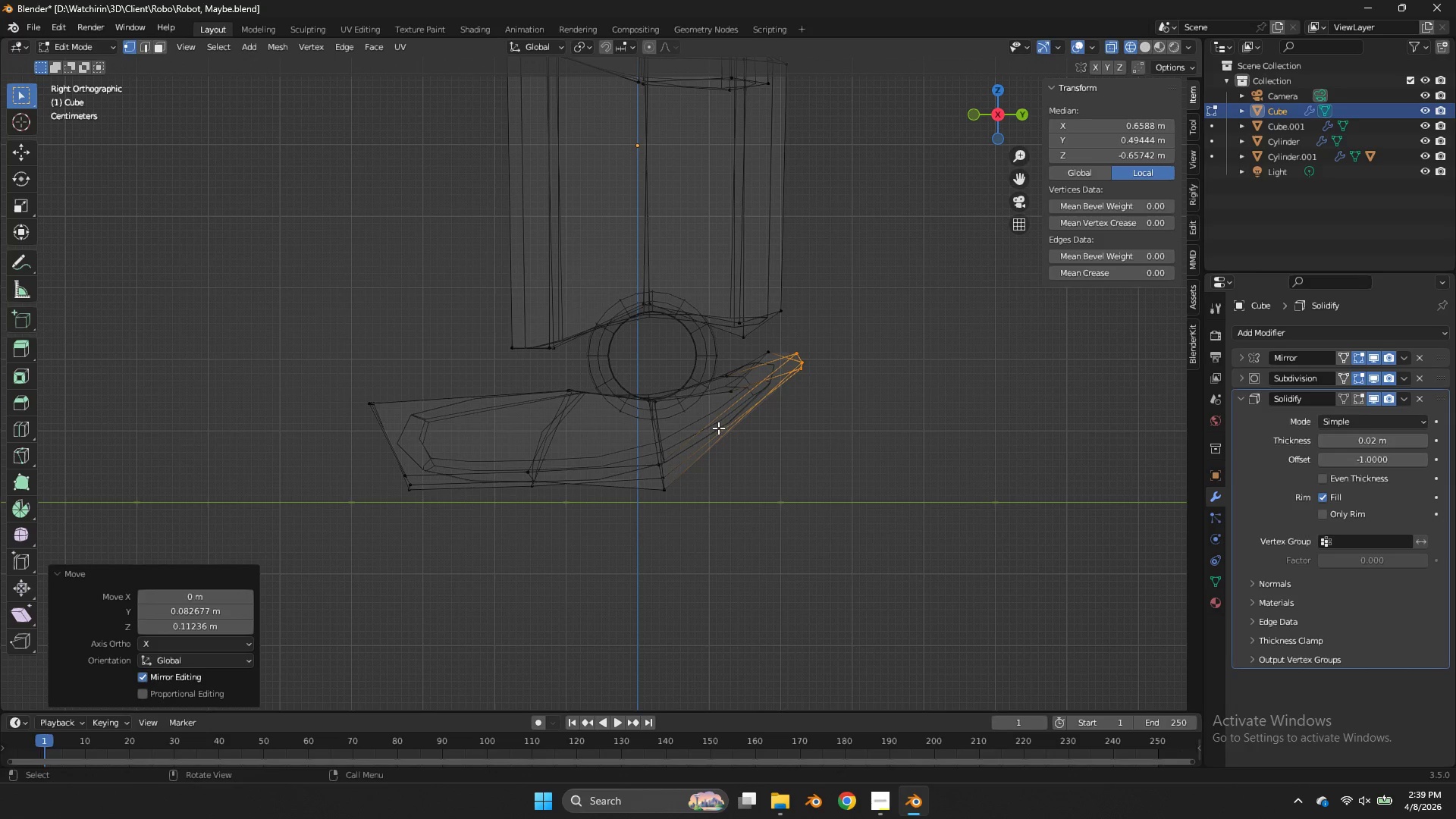 
left_click_drag(start_coordinate=[718, 428], to_coordinate=[628, 504])
 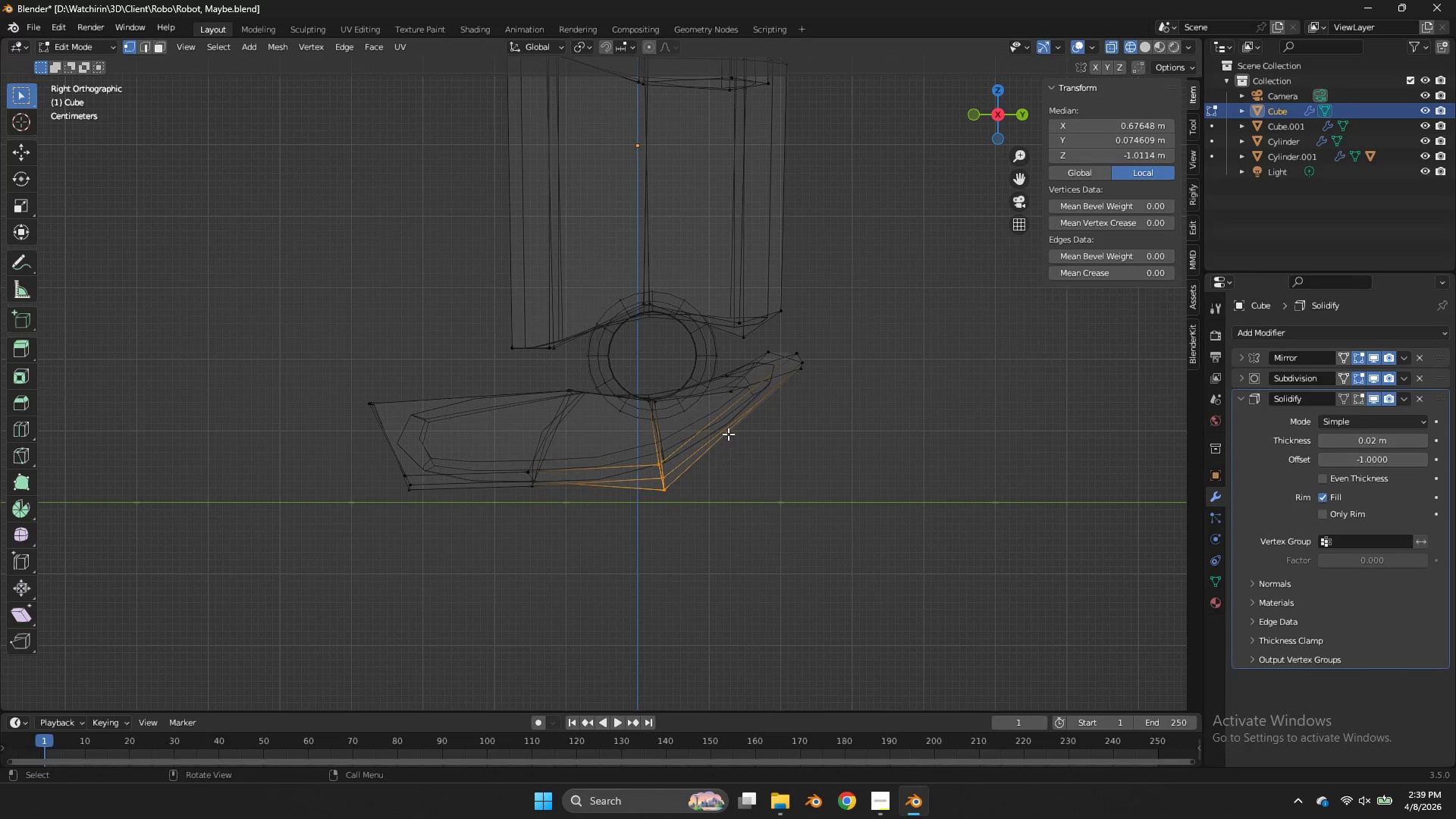 
key(Control+R)
 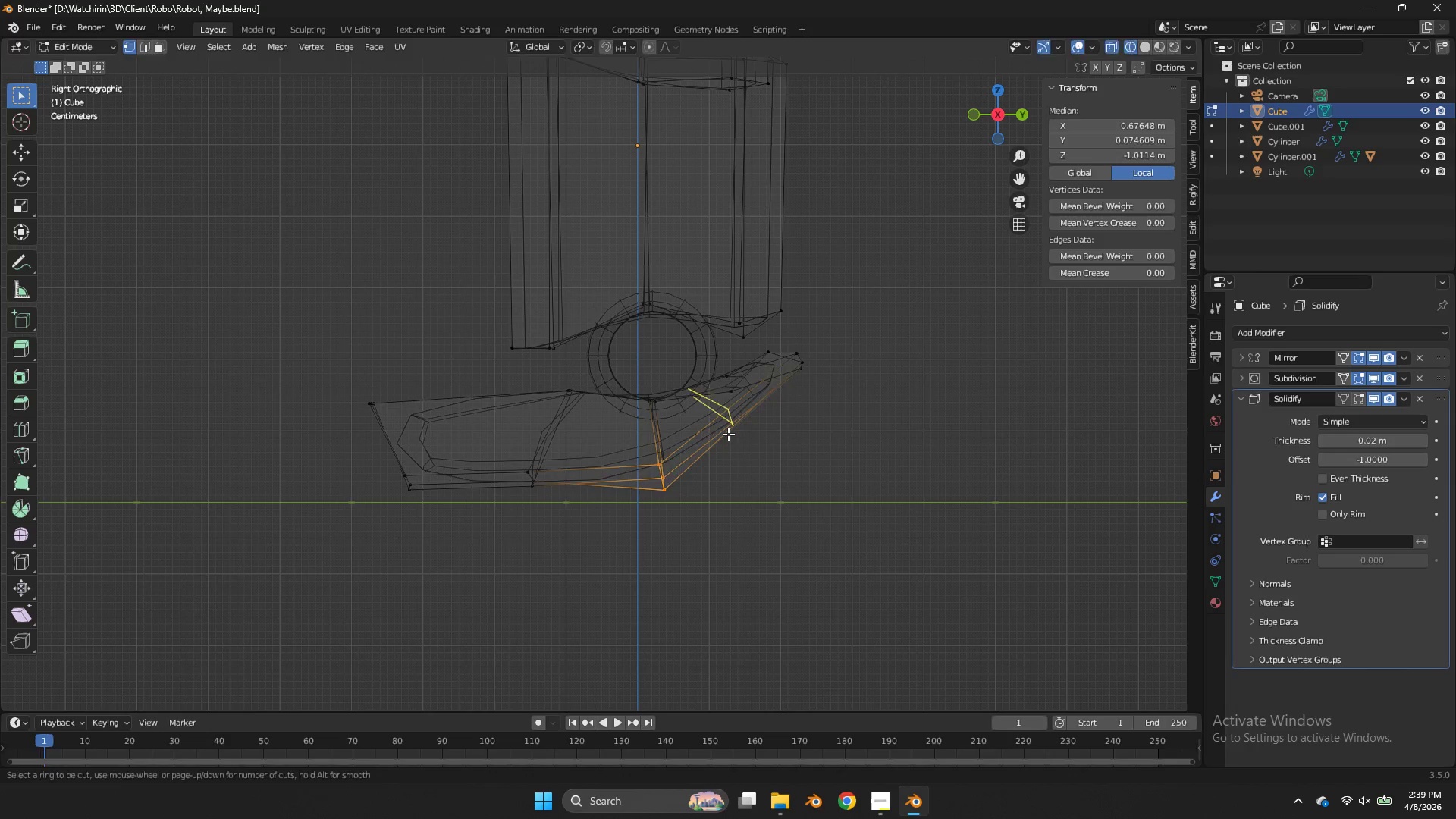 
left_click([728, 434])
 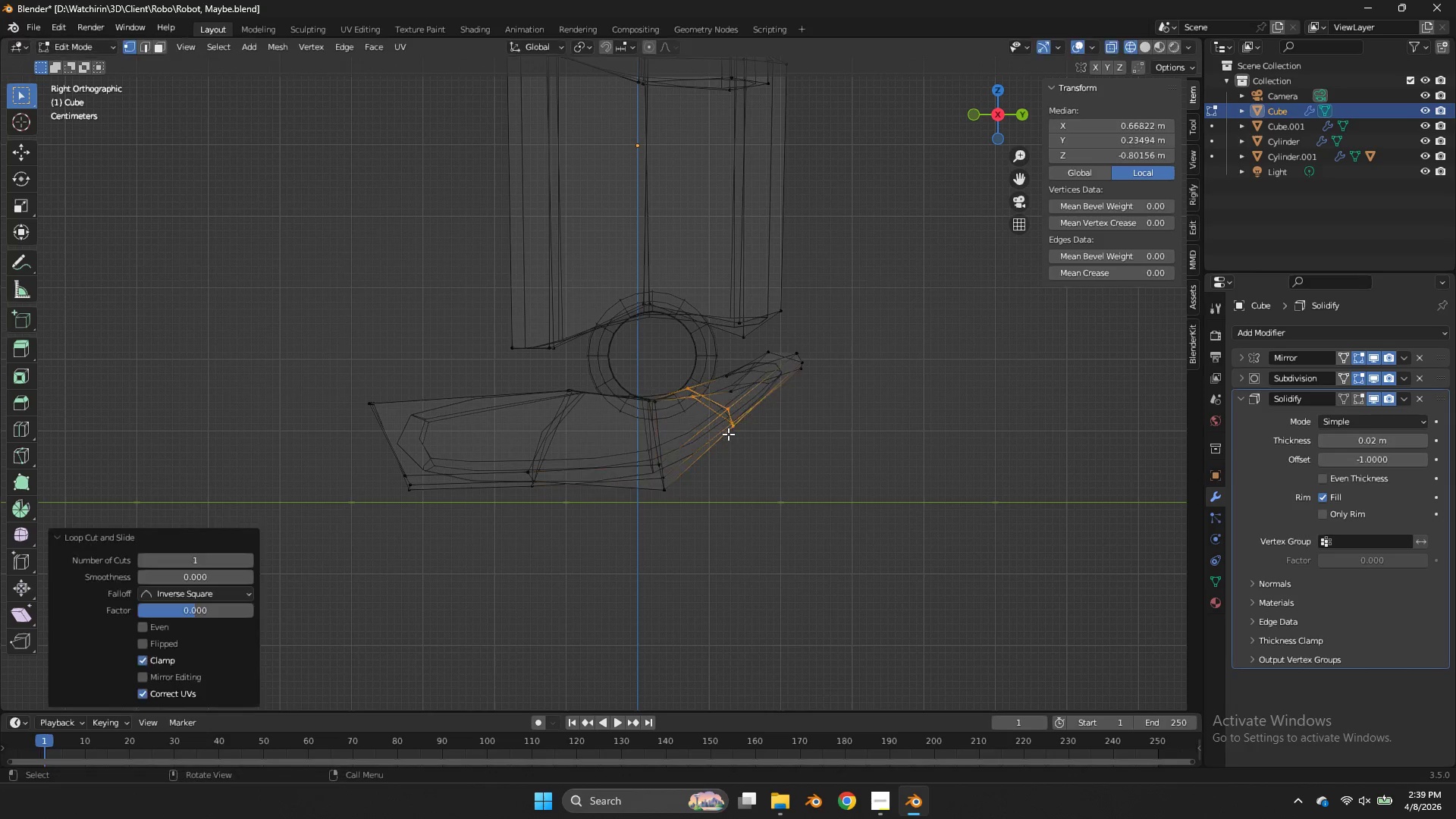 
right_click([728, 434])
 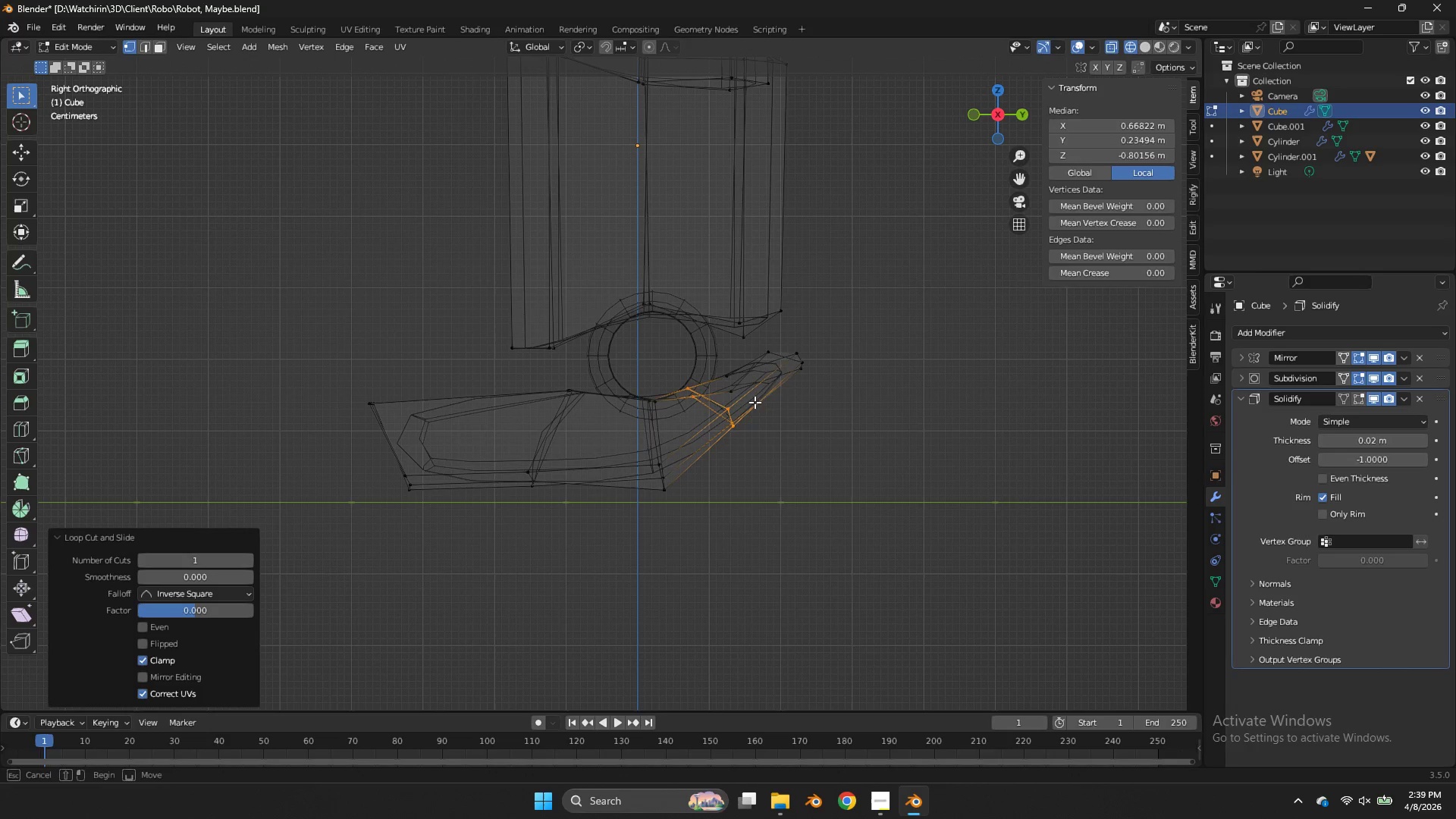 
left_click_drag(start_coordinate=[767, 394], to_coordinate=[702, 445])
 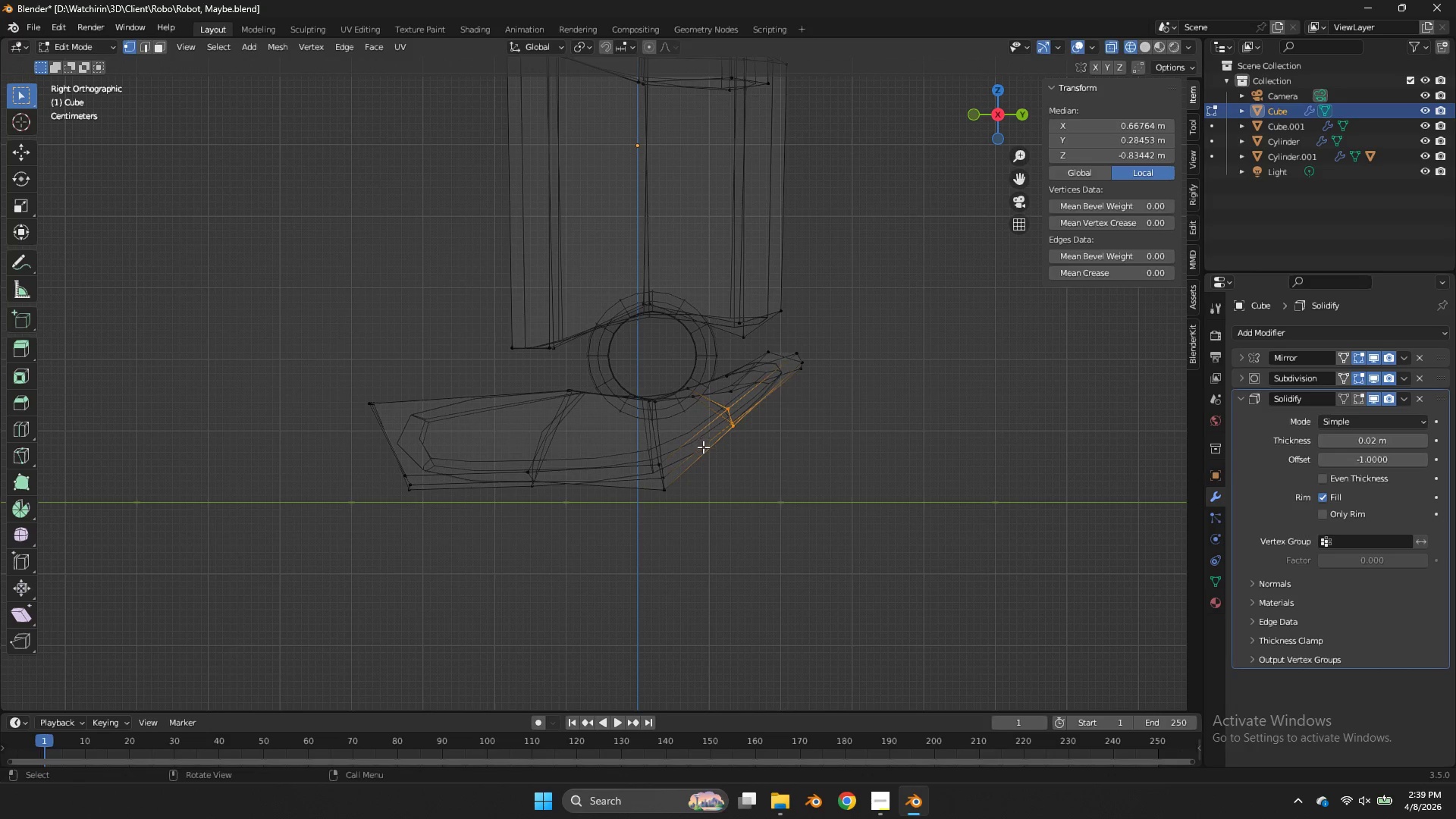 
key(G)
 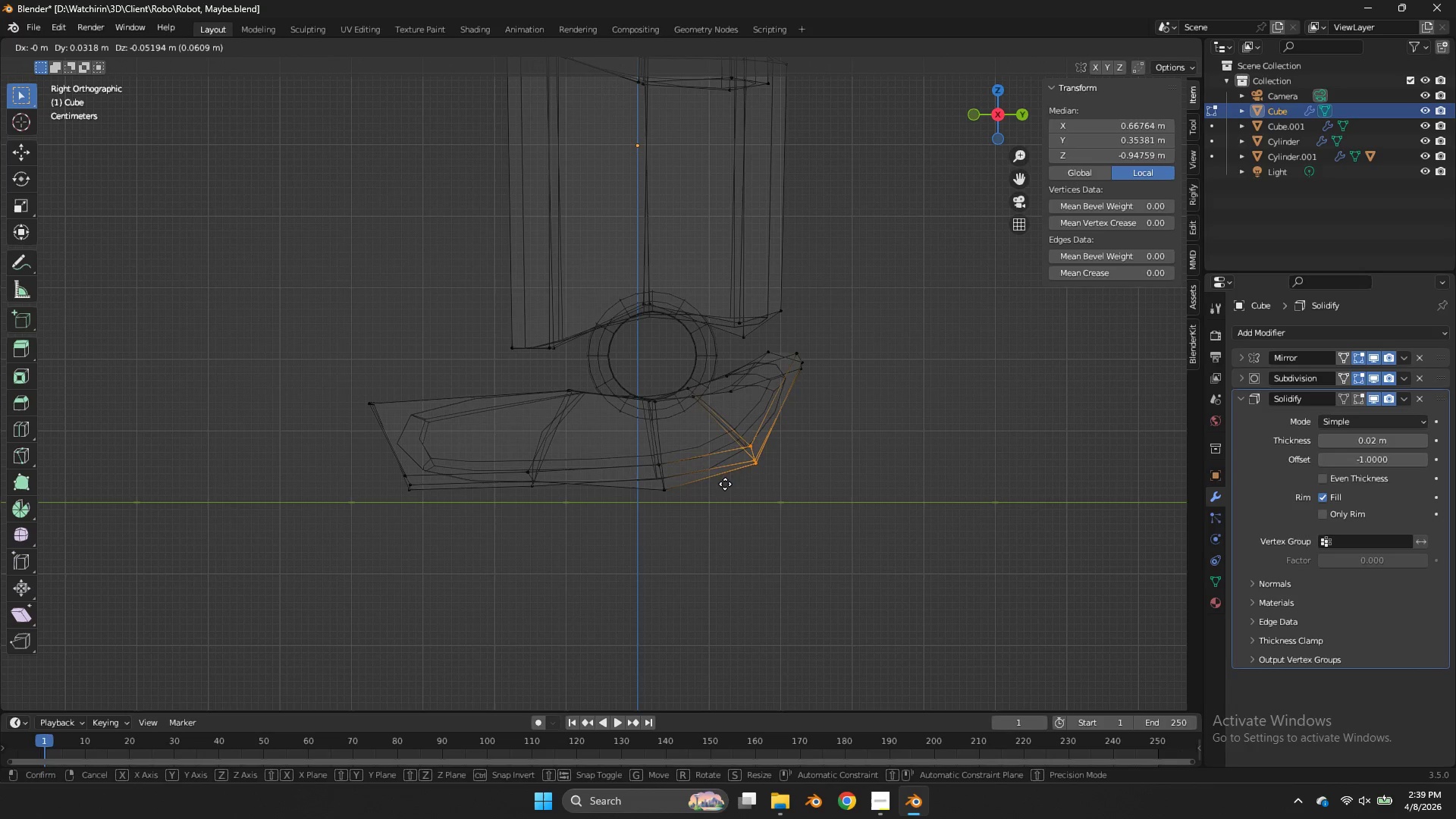 
left_click([720, 486])
 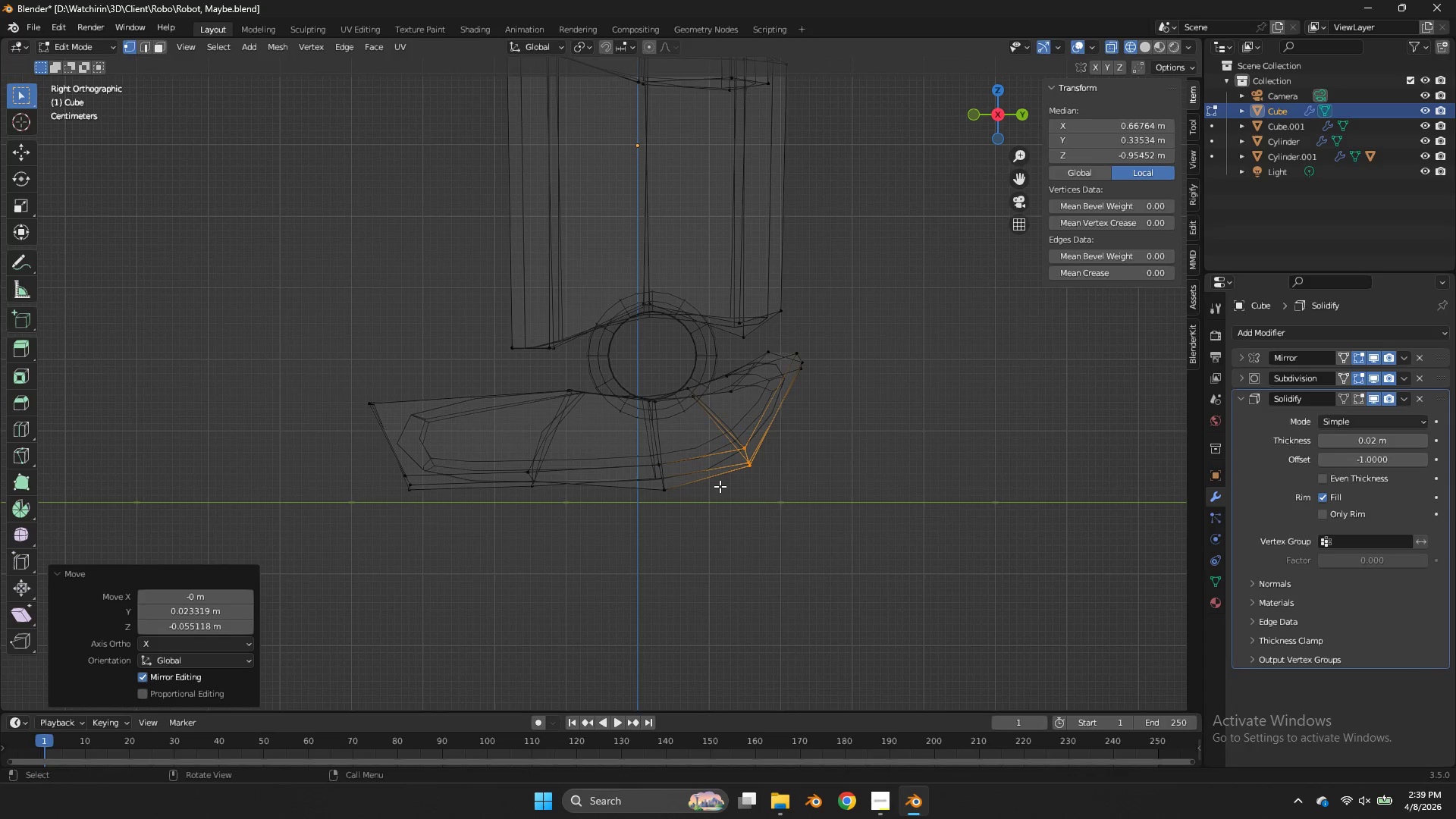 
key(Shift+E)
 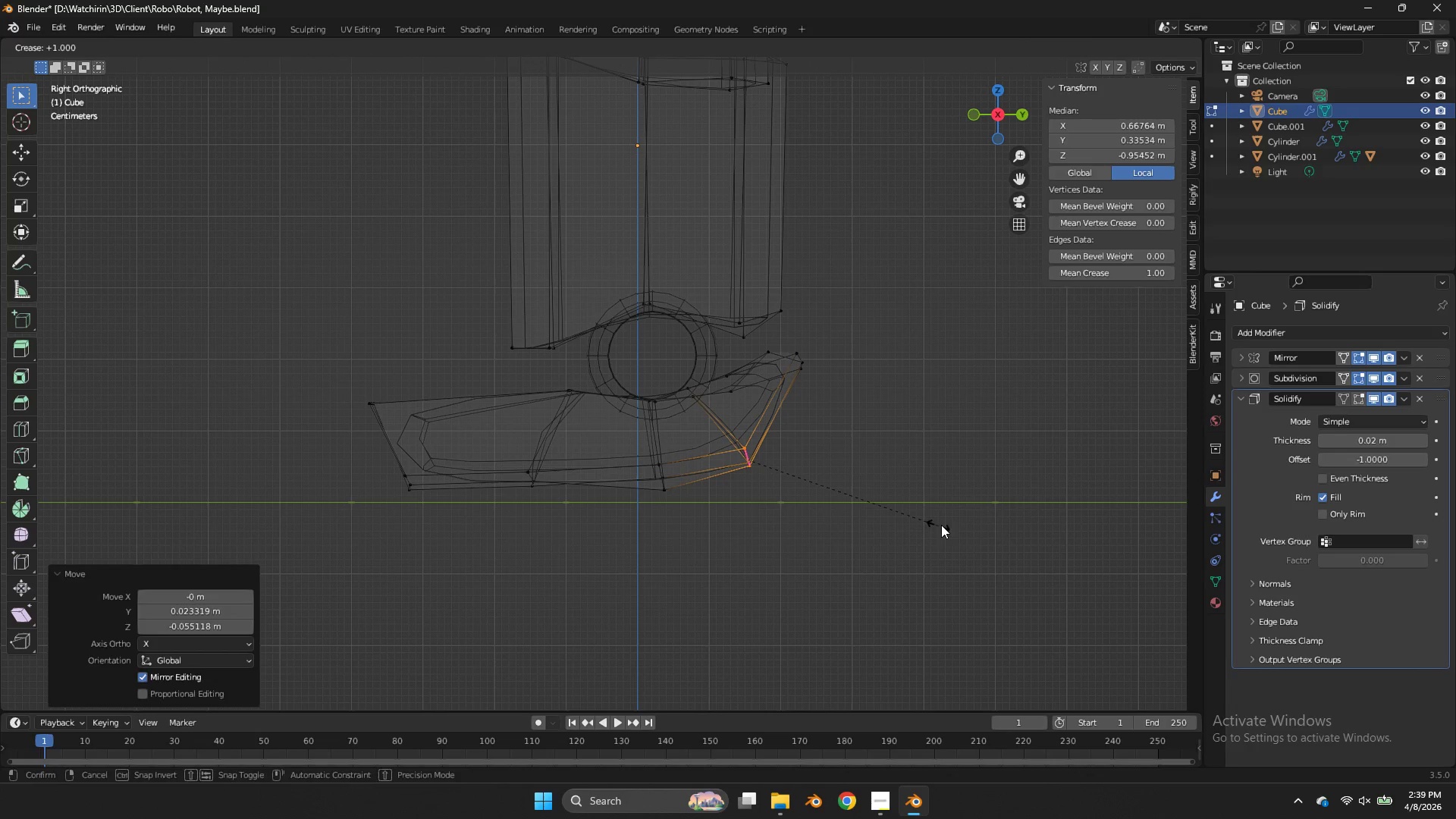 
left_click_drag(start_coordinate=[942, 525], to_coordinate=[949, 523])
 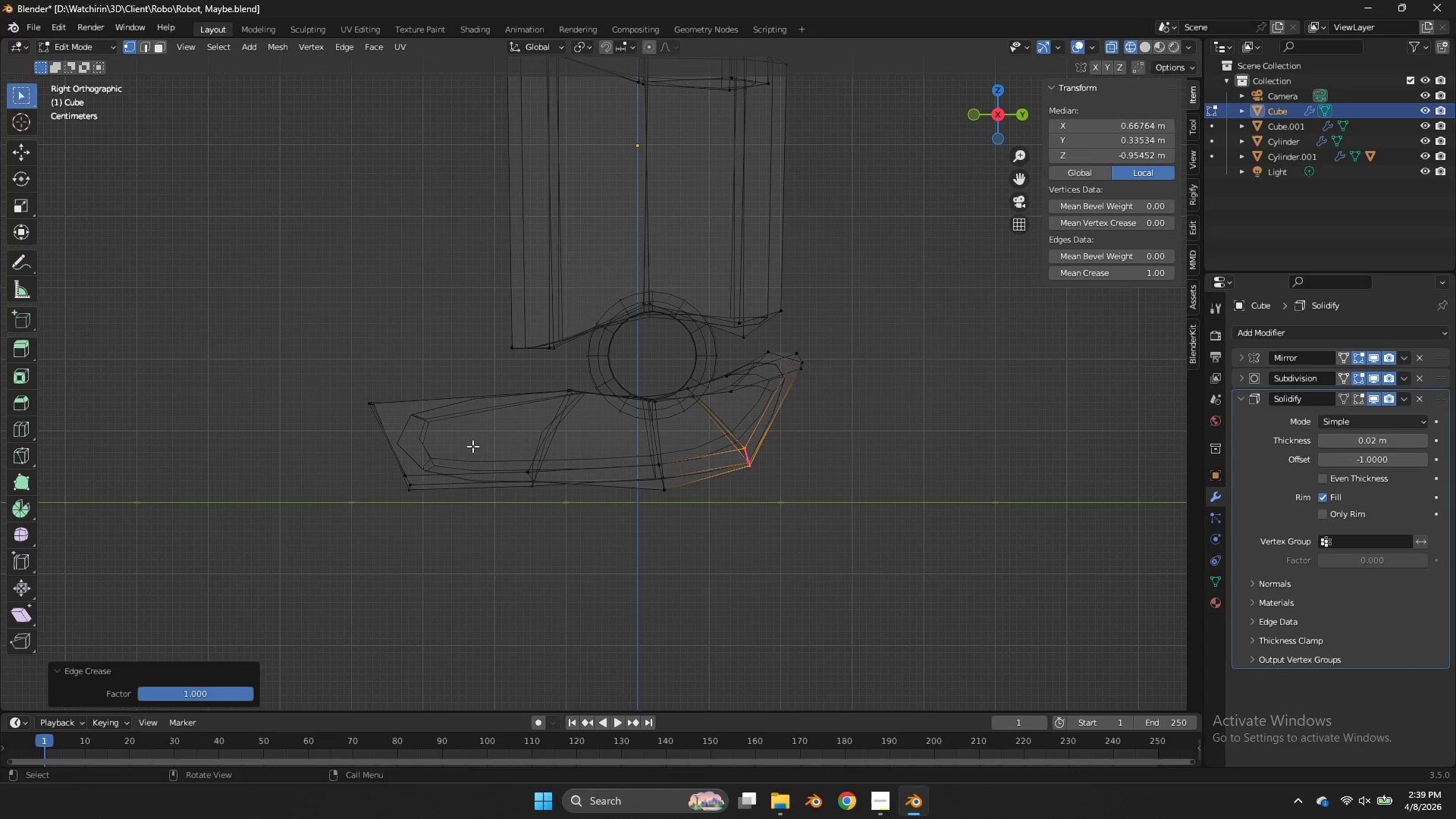 
left_click_drag(start_coordinate=[472, 446], to_coordinate=[337, 534])
 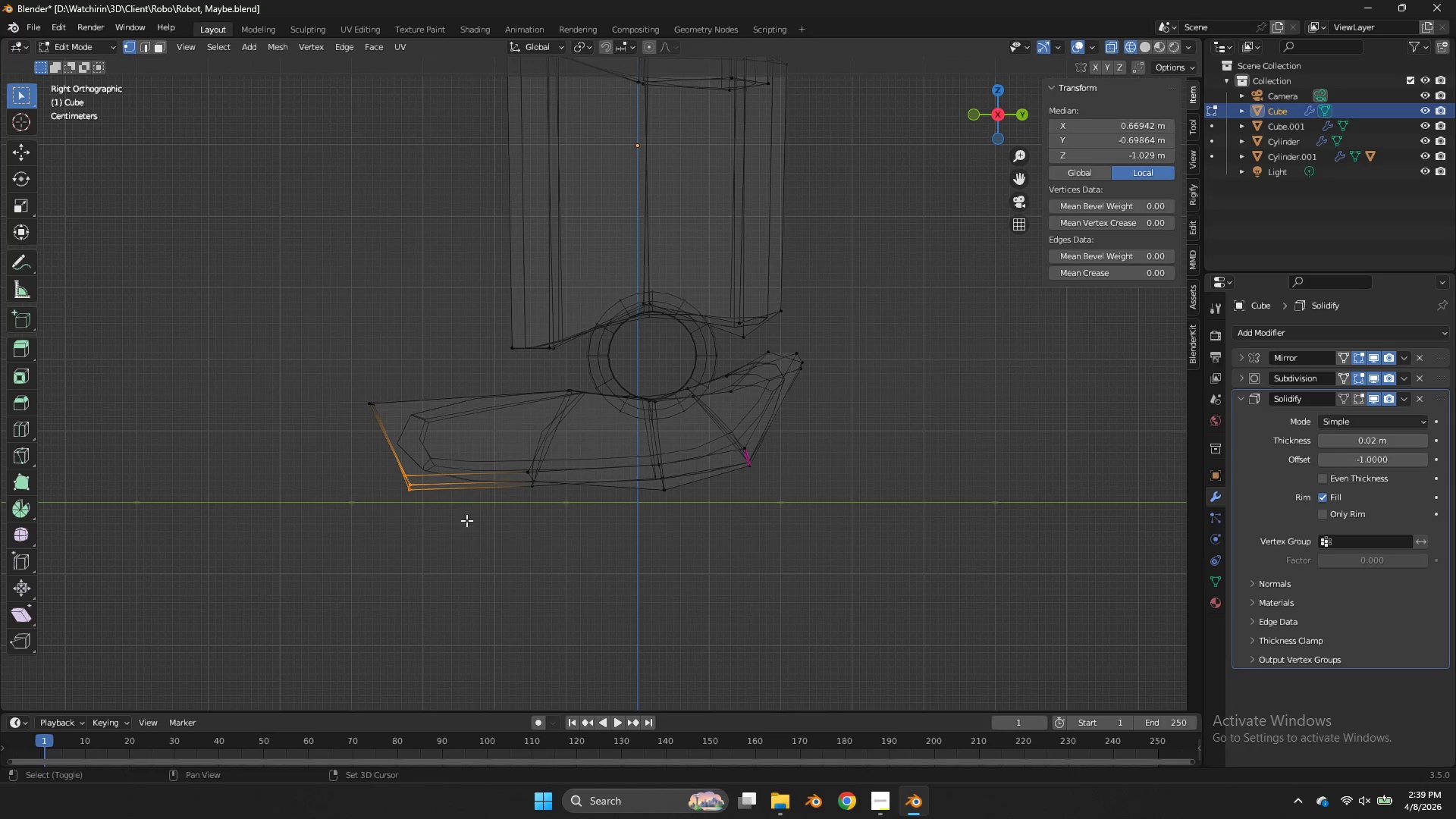 
type(Eg)
 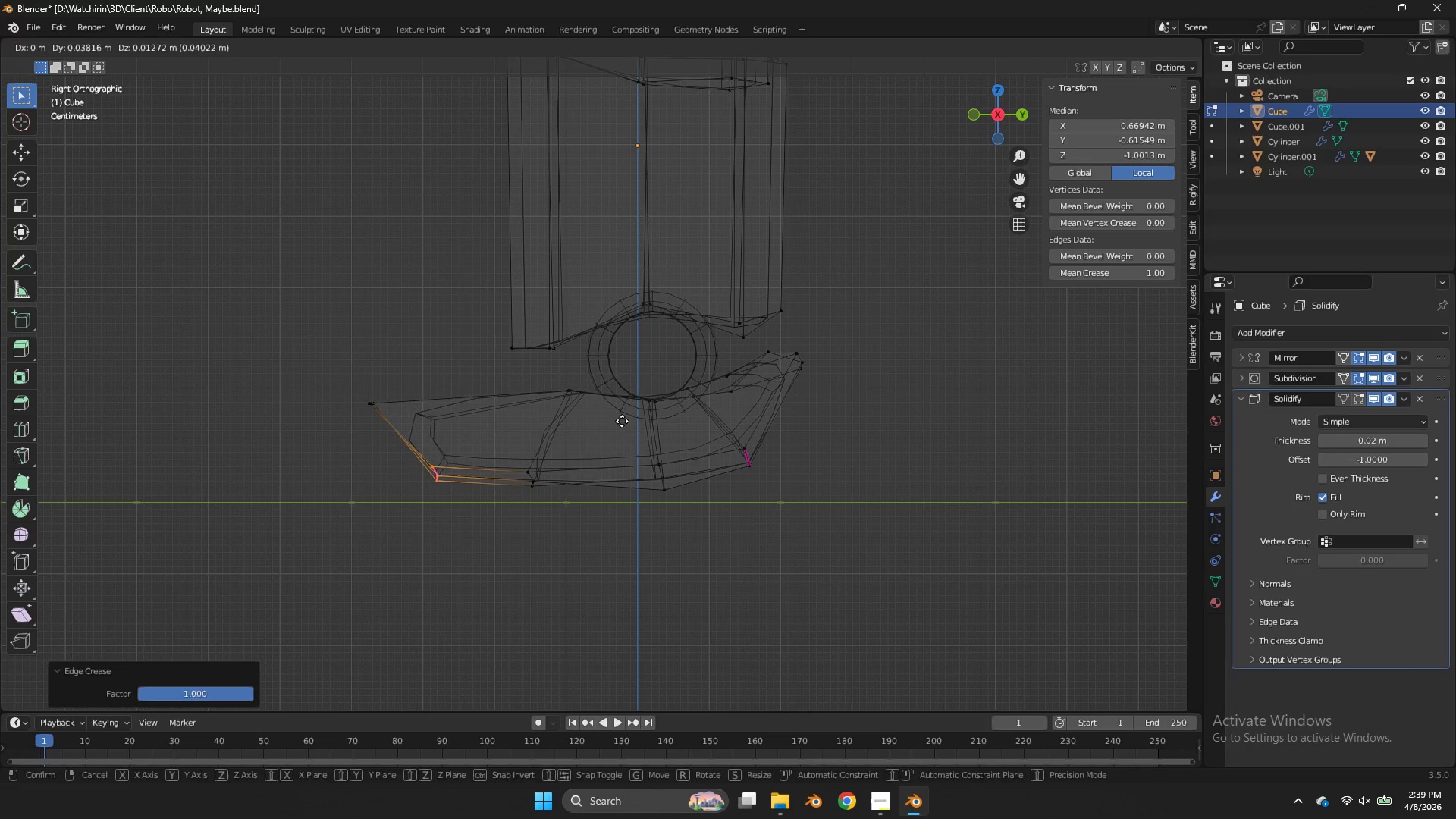 
left_click([622, 421])
 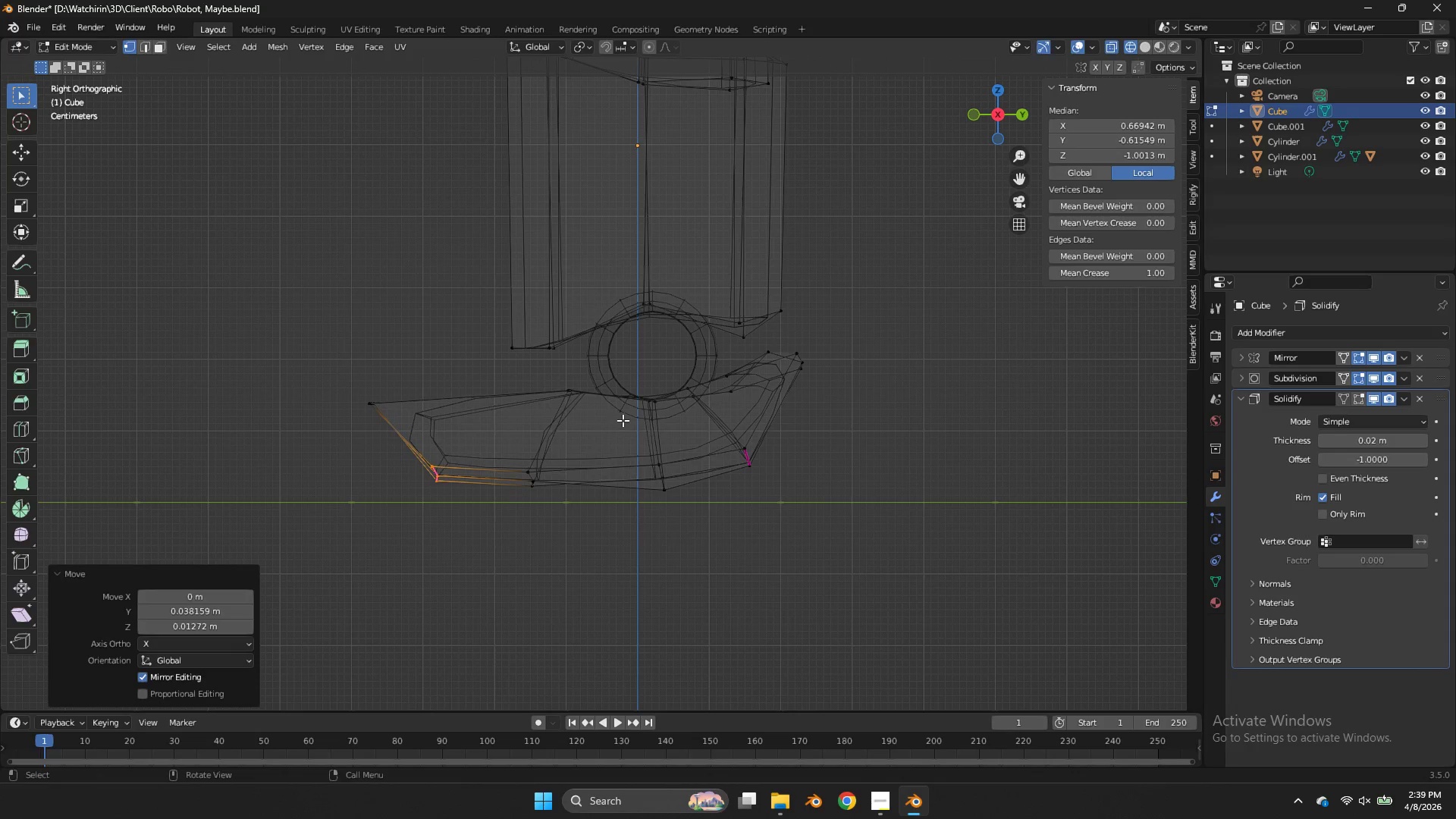 
key(Tab)
 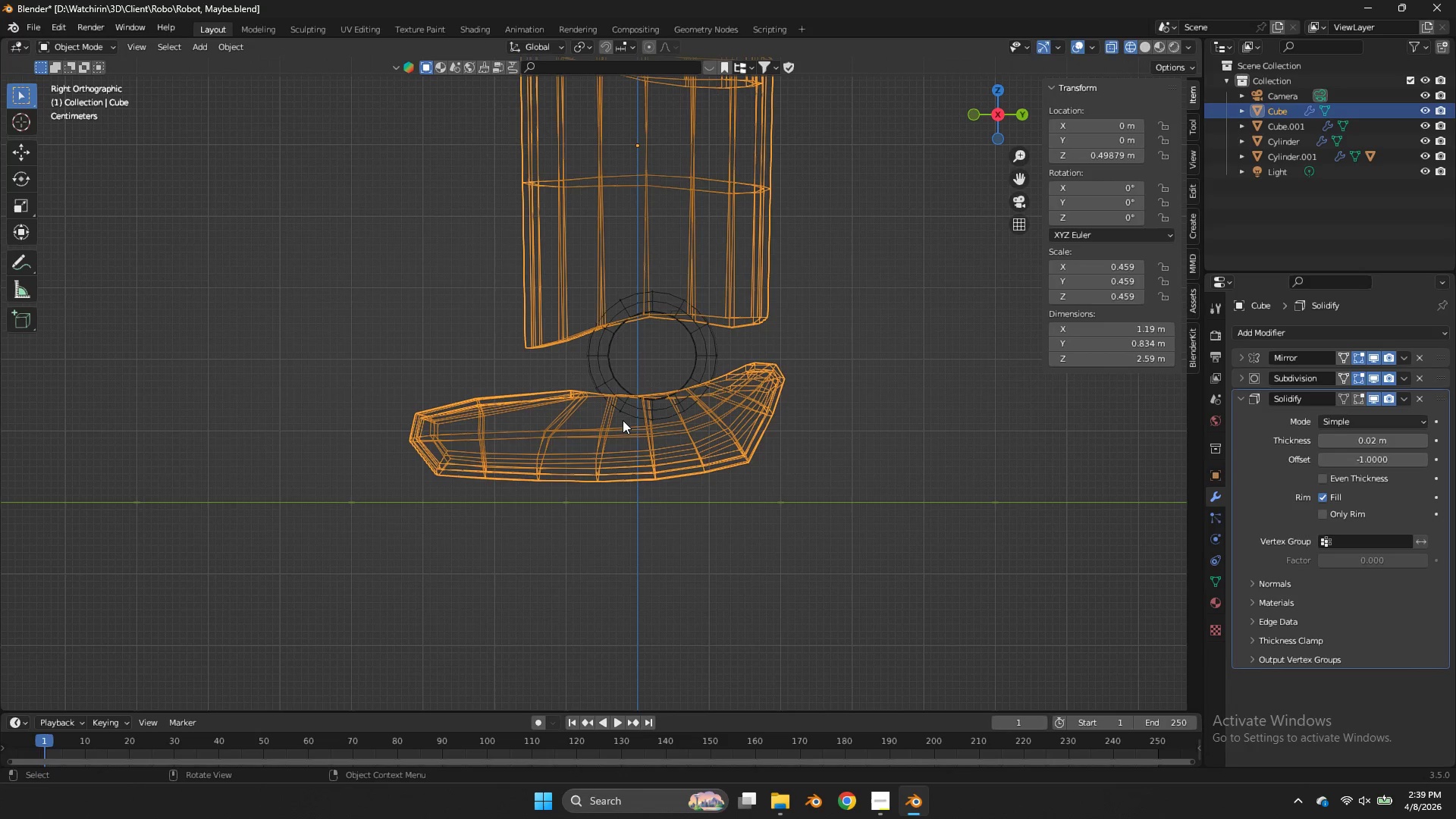 
key(Tab)
 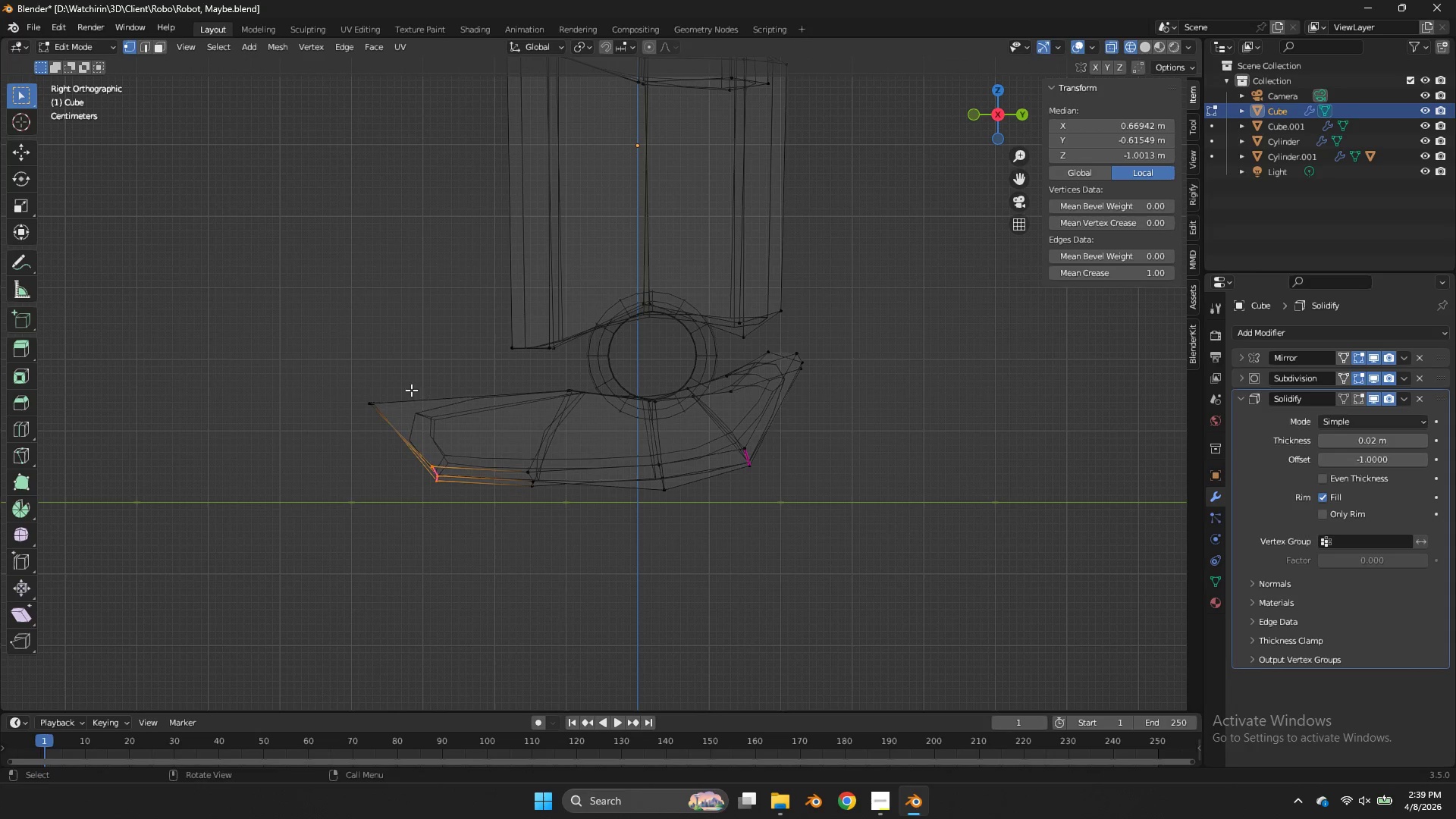 
left_click_drag(start_coordinate=[421, 379], to_coordinate=[335, 442])
 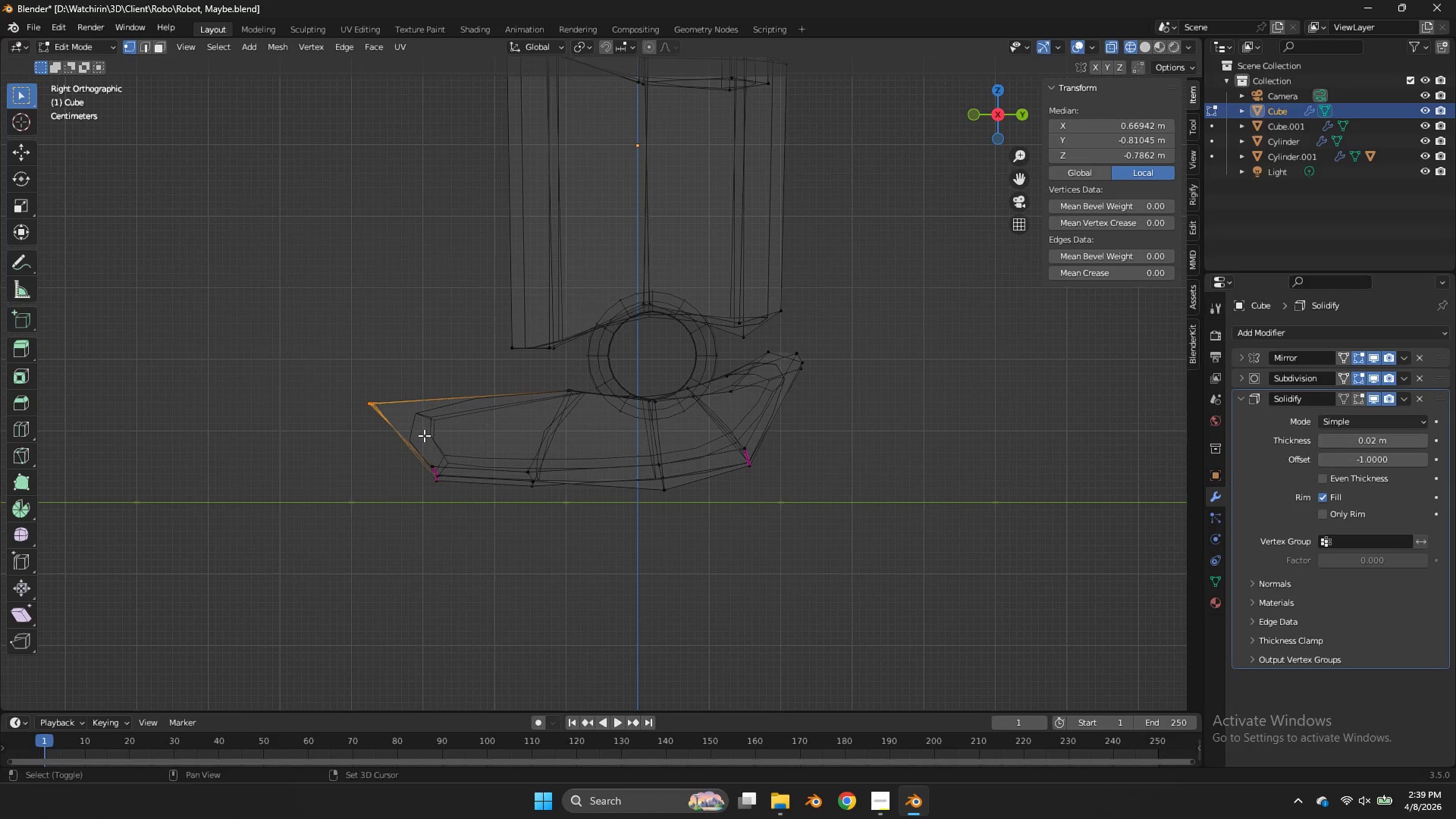 
key(Shift+E)
 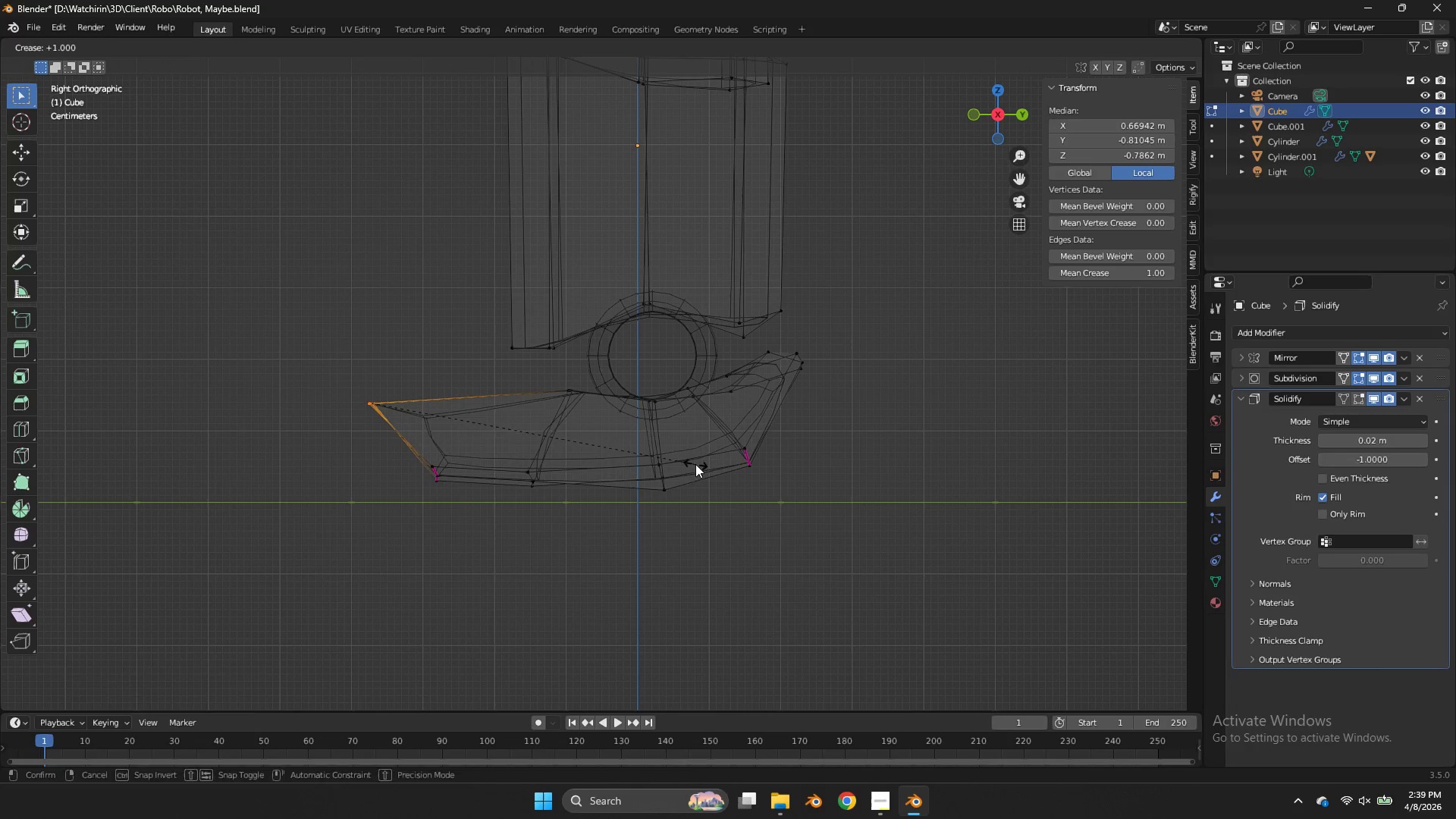 
left_click([695, 464])
 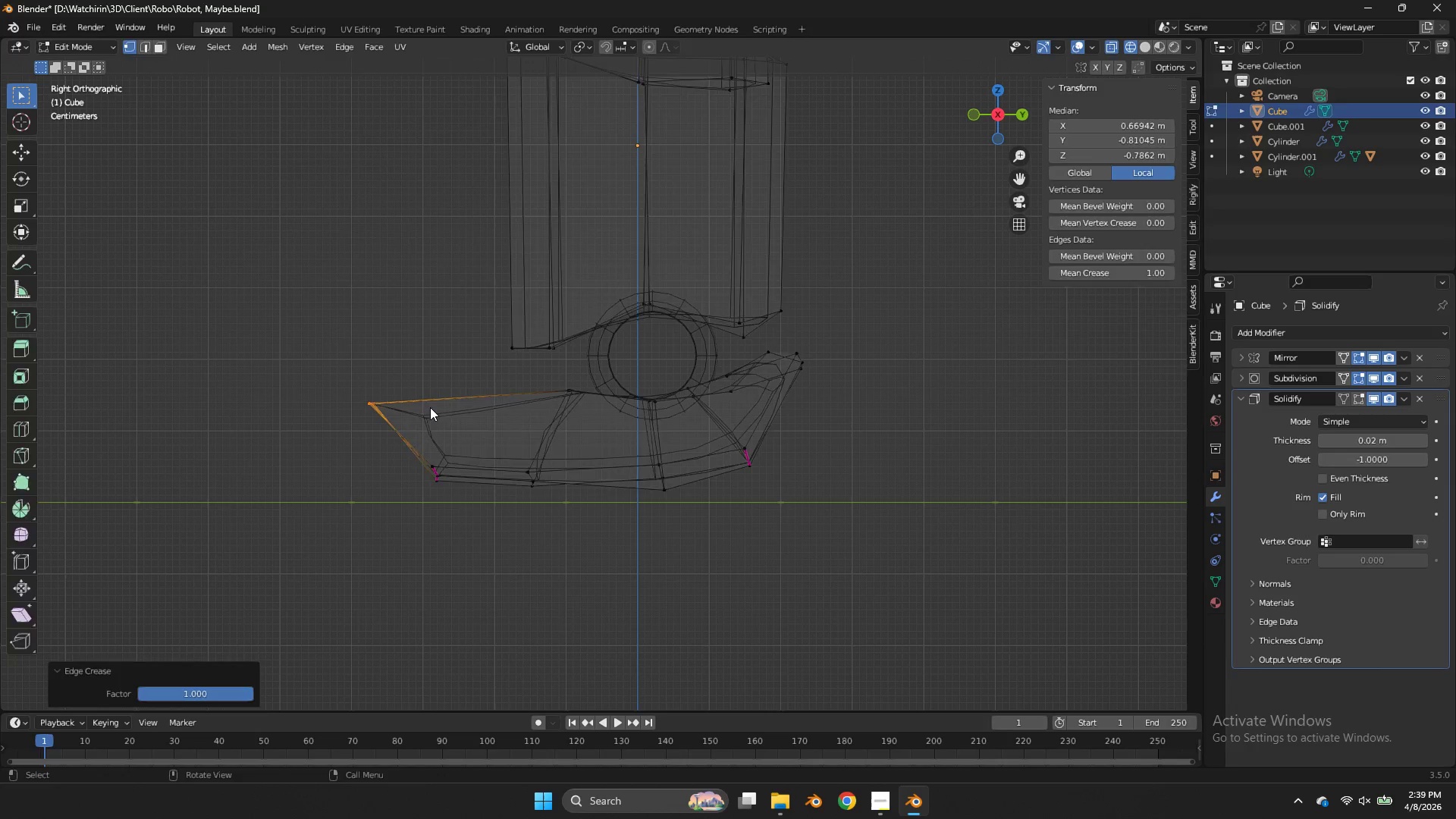 
key(Tab)
 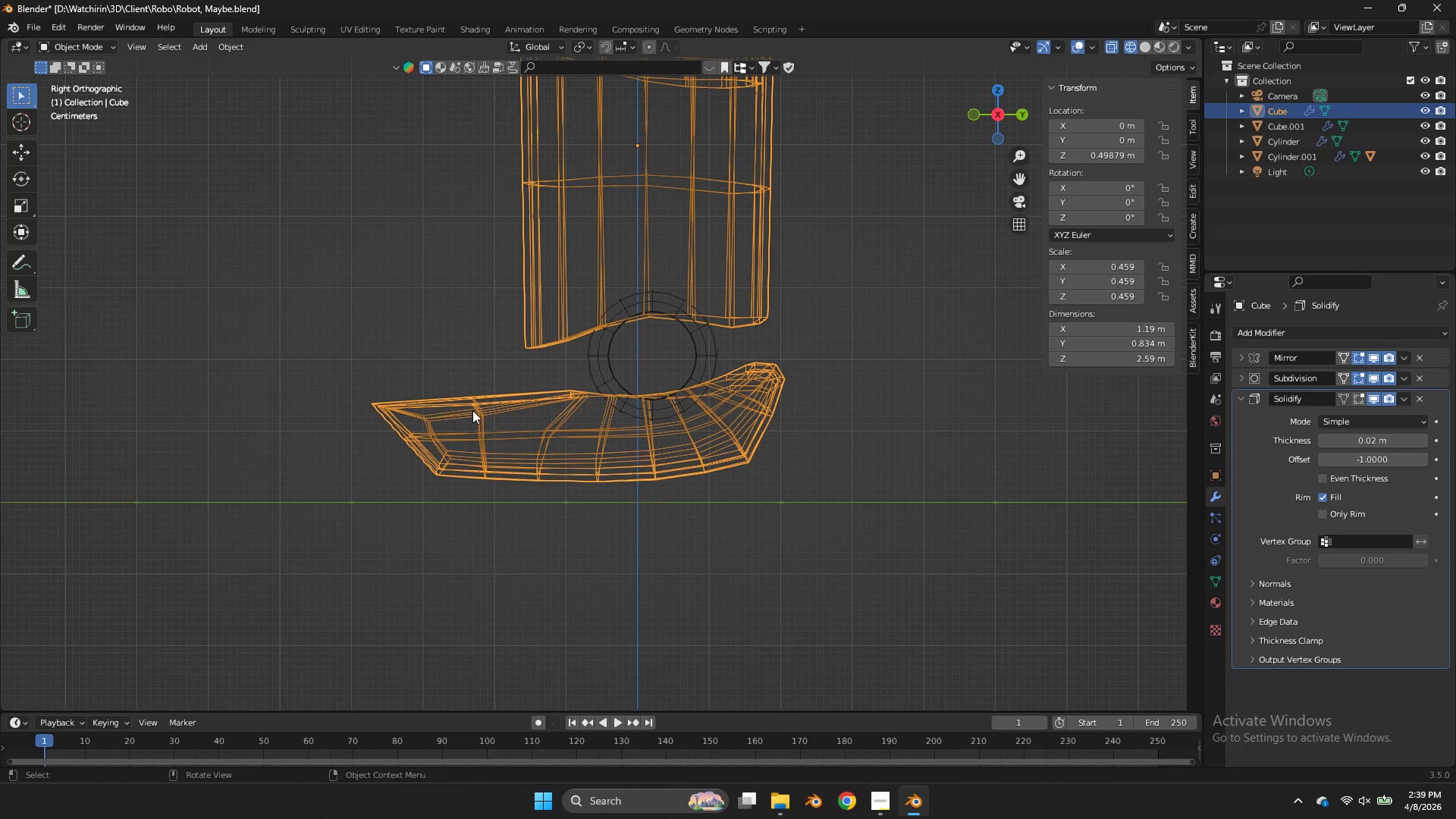 
key(Z)
 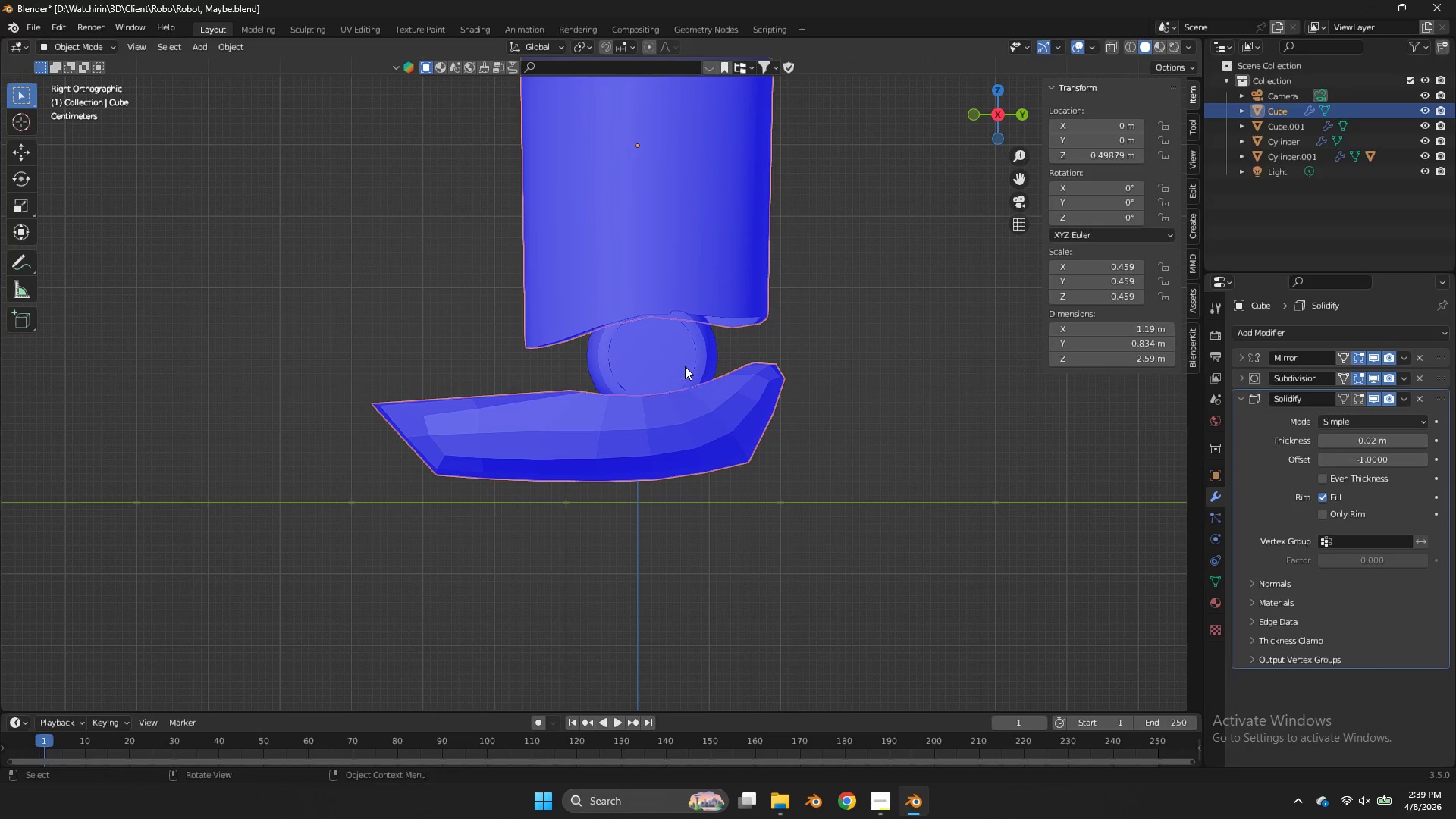 
key(Tab)
 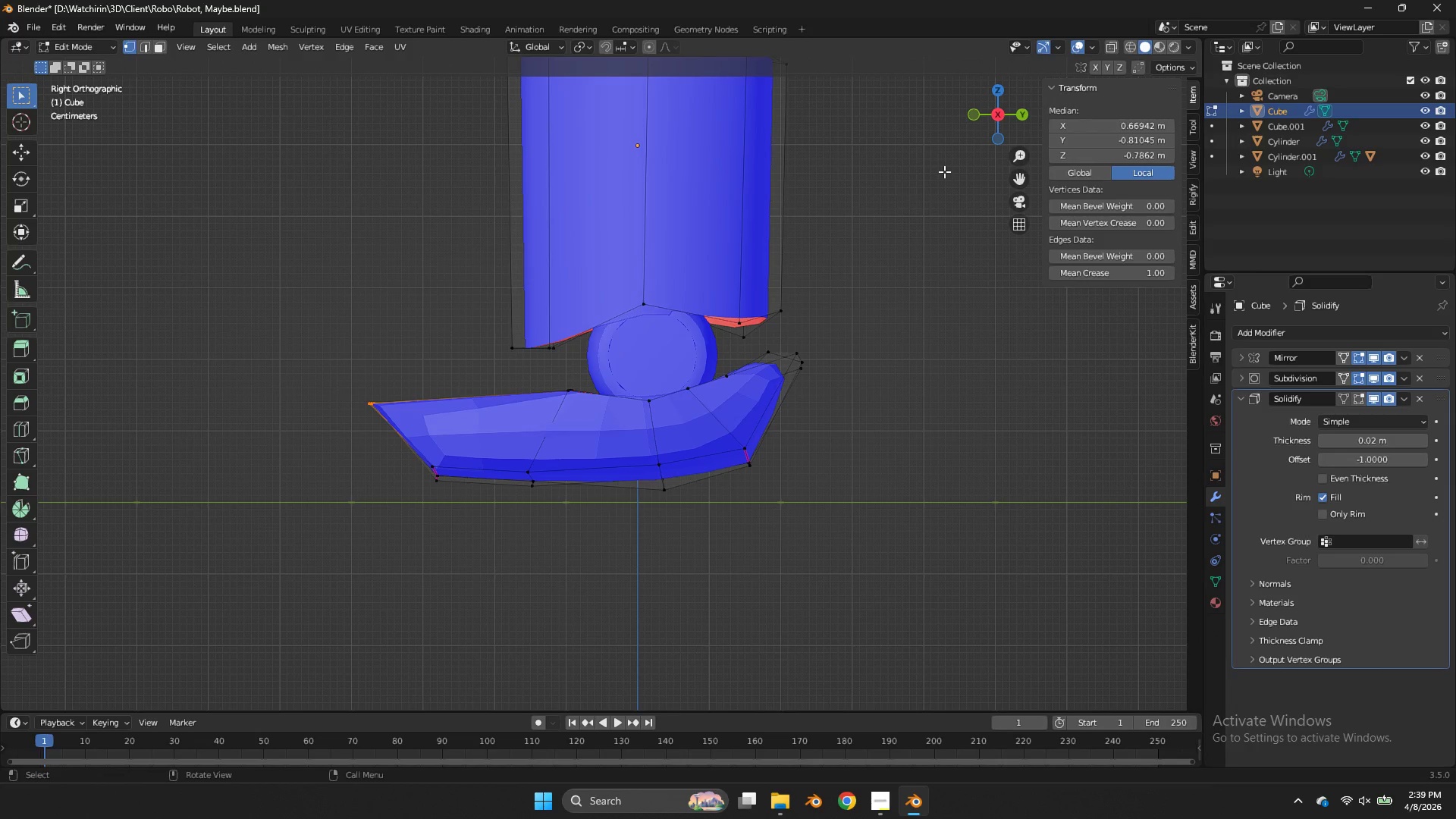 
left_click_drag(start_coordinate=[997, 134], to_coordinate=[1118, 193])
 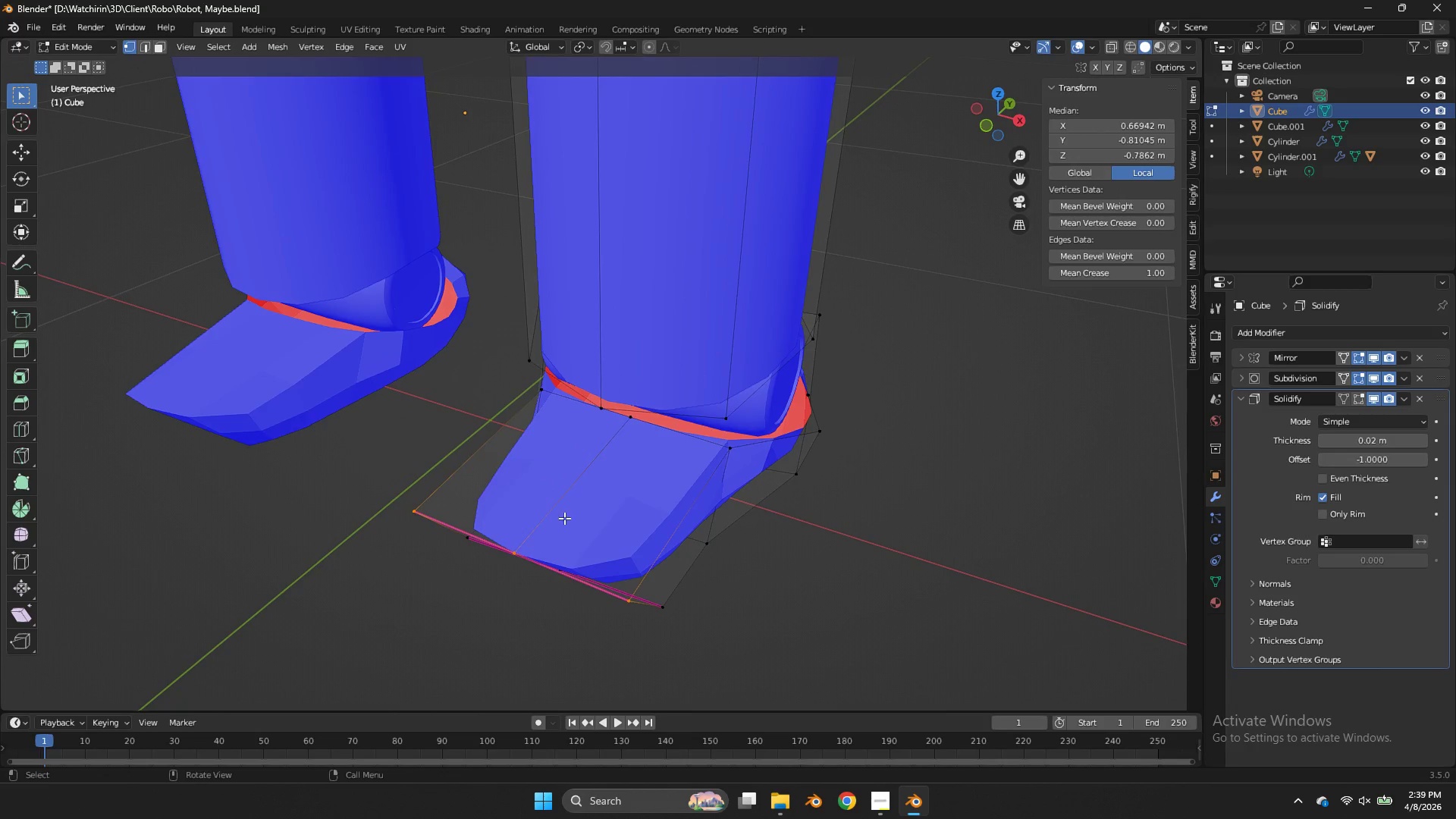 
type(zEz)
 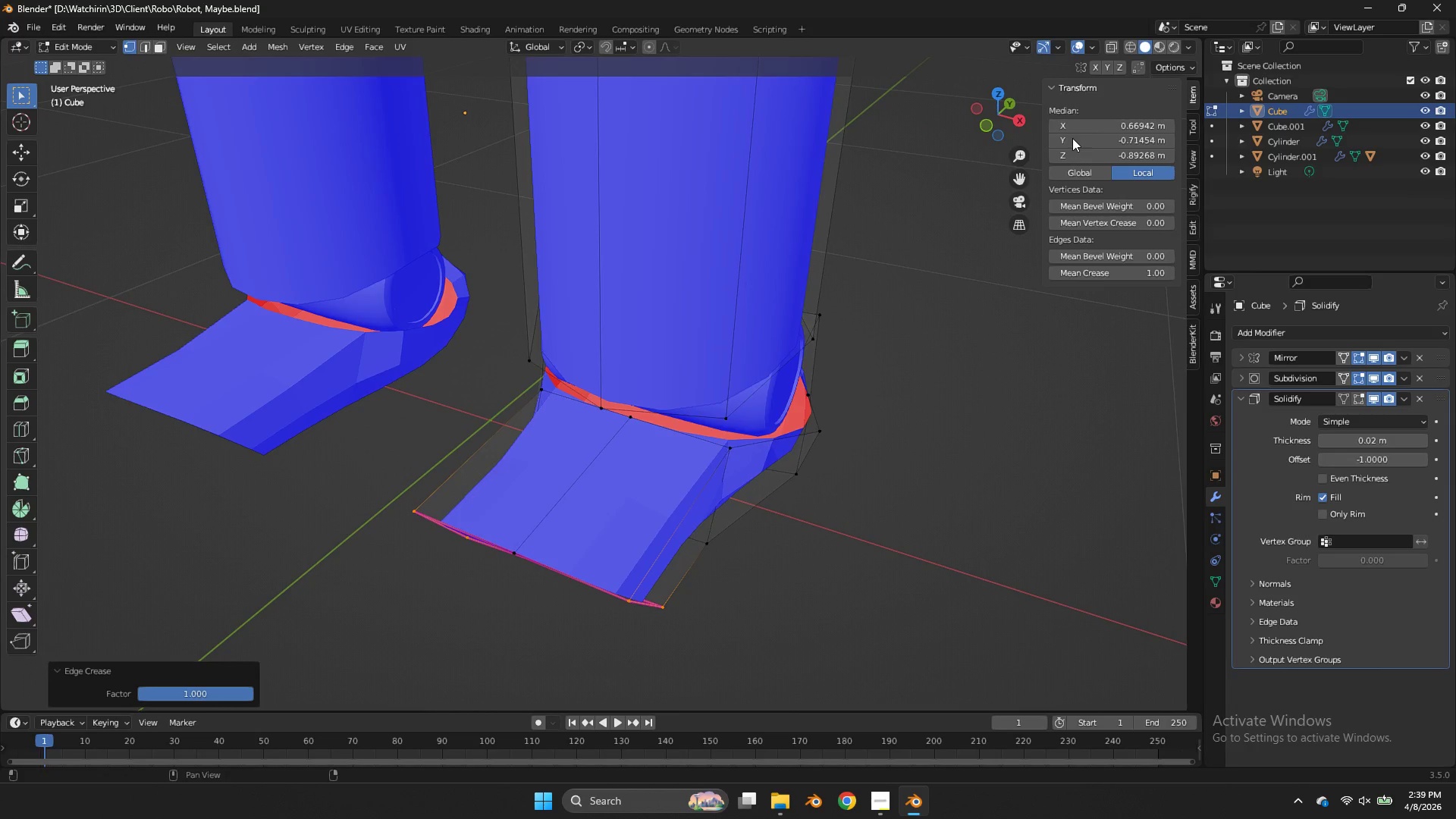 
left_click_drag(start_coordinate=[513, 493], to_coordinate=[262, 652])
 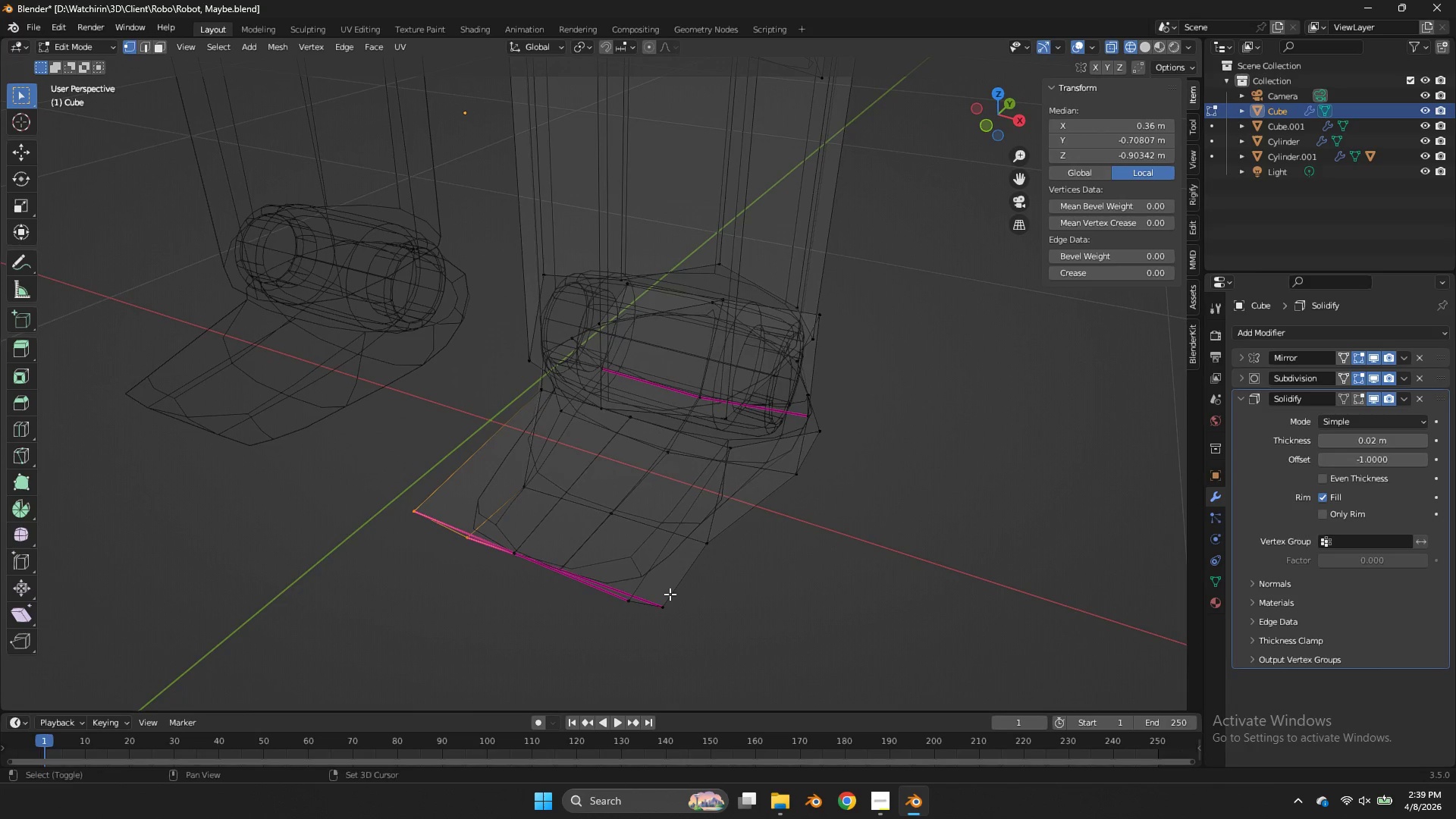 
left_click_drag(start_coordinate=[692, 570], to_coordinate=[514, 683])
 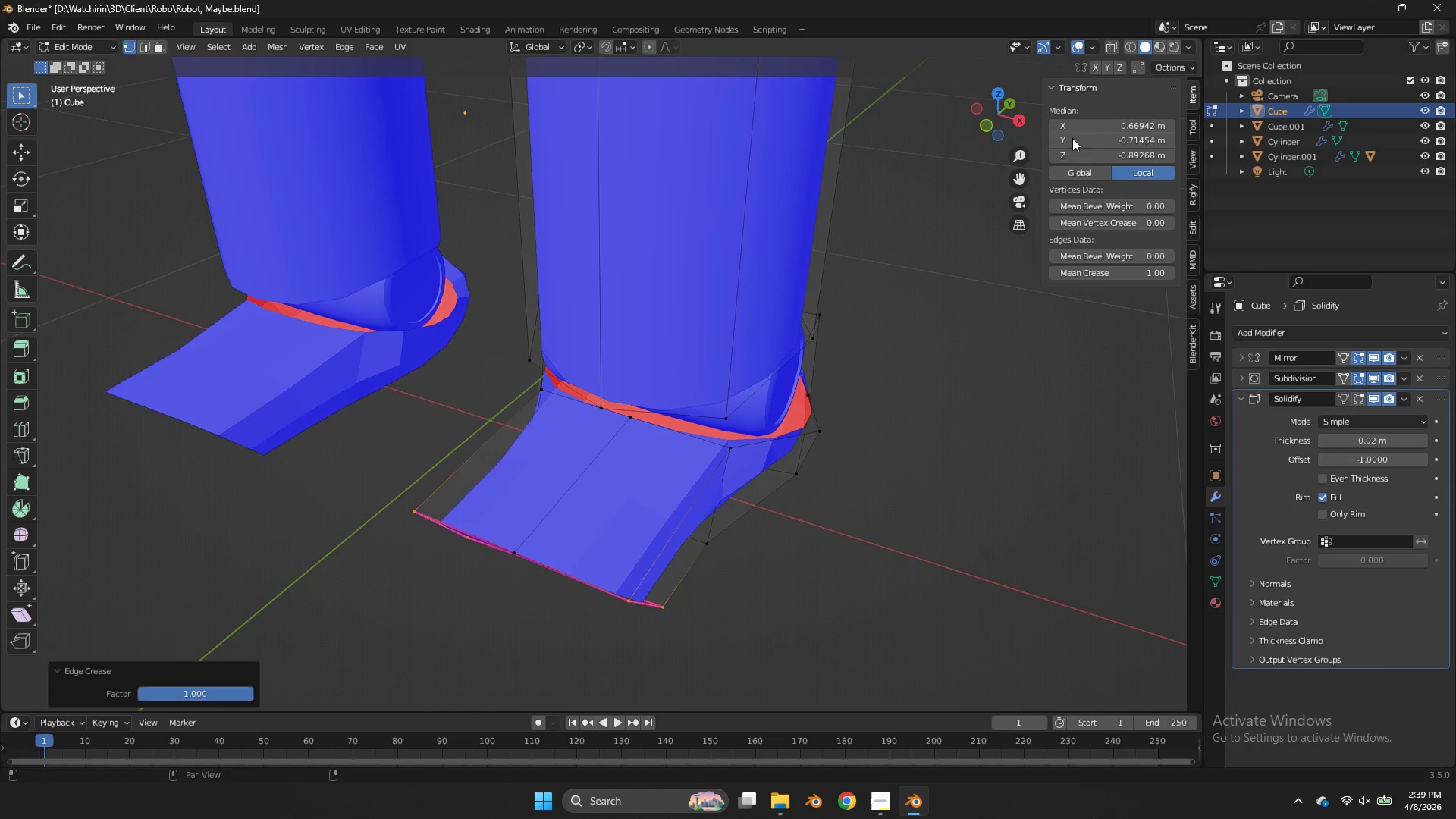 
left_click_drag(start_coordinate=[1026, 125], to_coordinate=[1024, 690])
 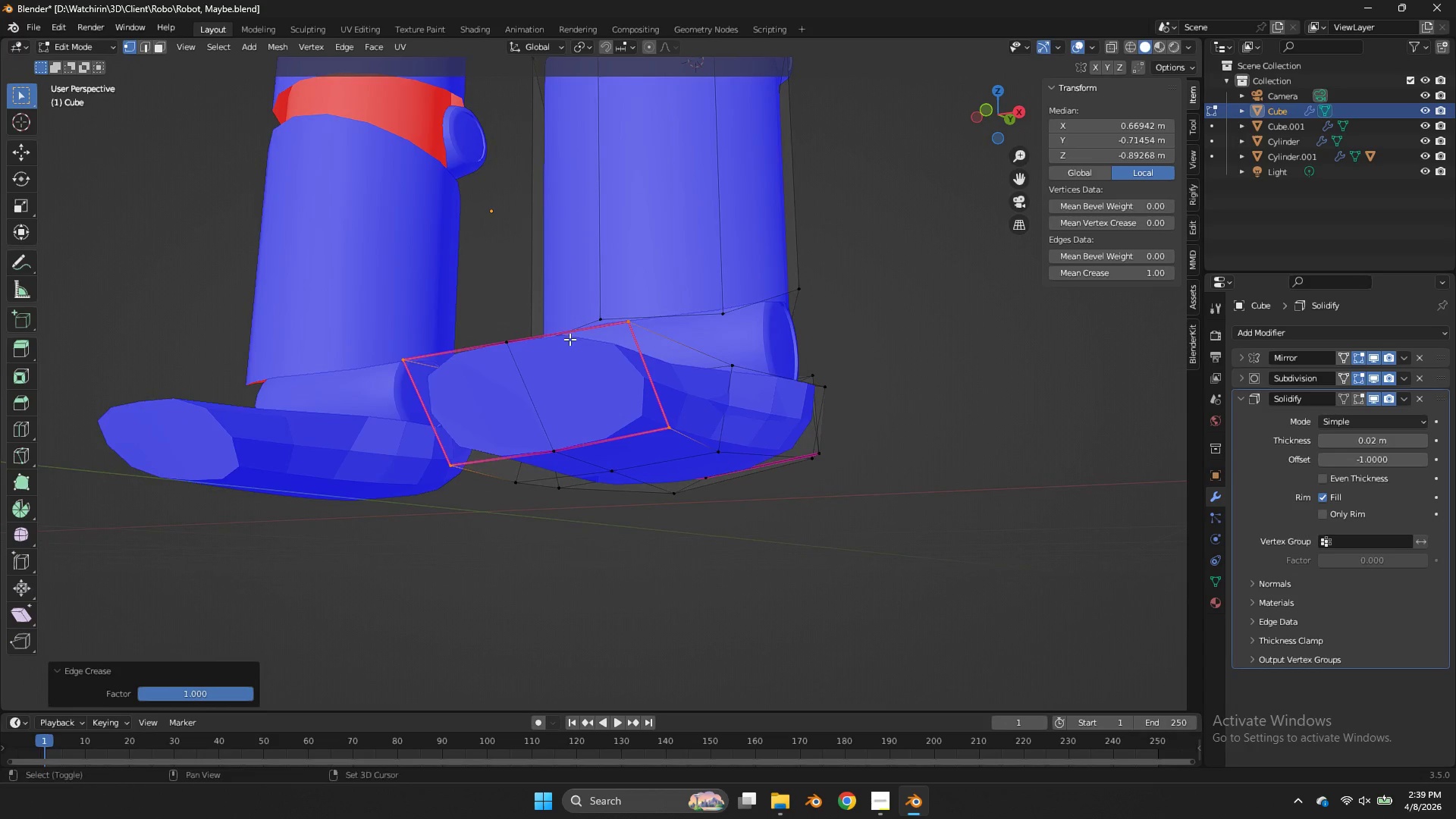 
hold_key(key=ShiftLeft, duration=1.7)
hold_key(key=AltLeft, duration=0.84)
left_click([560, 334])
 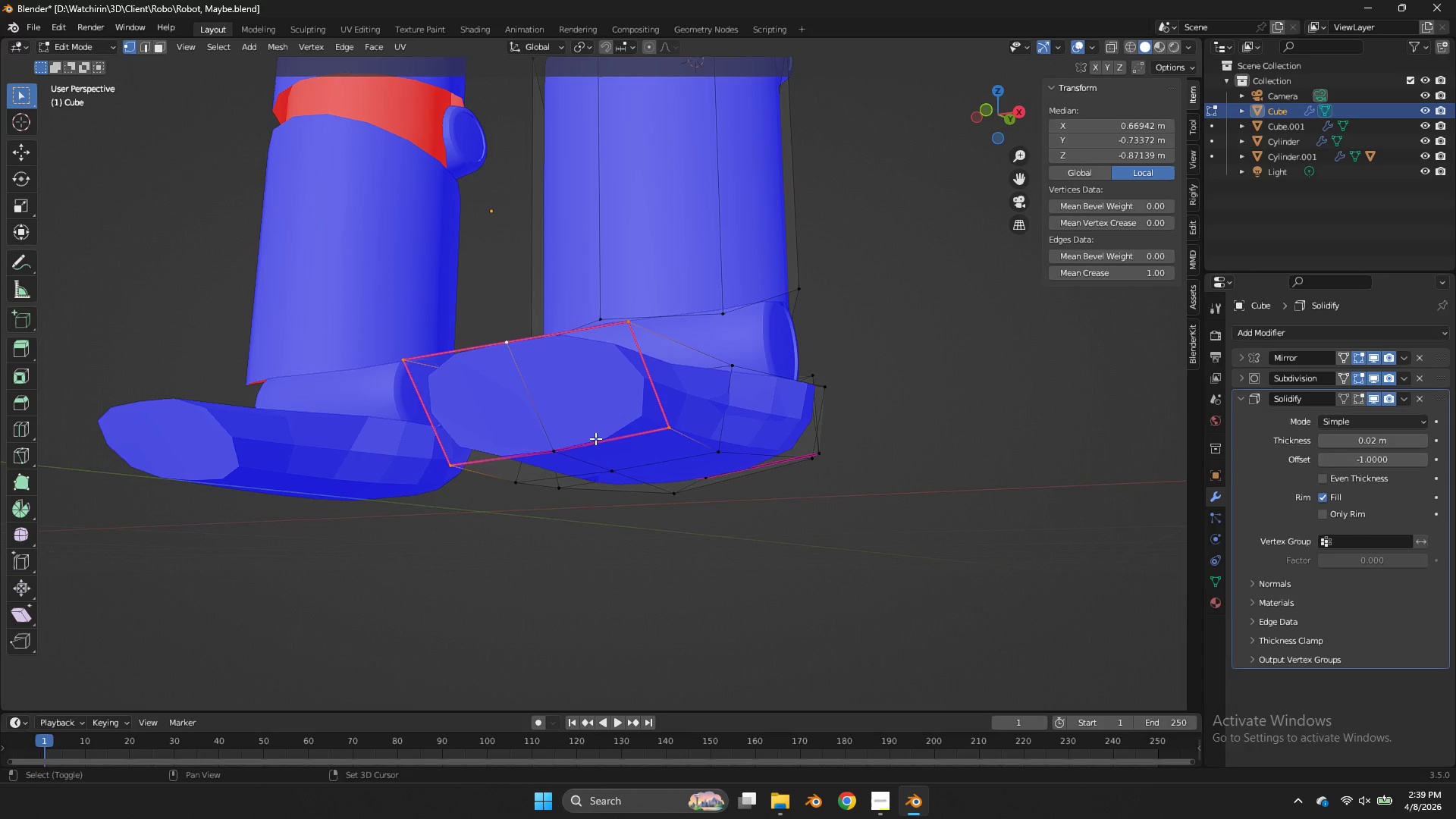 
left_click([587, 443])
 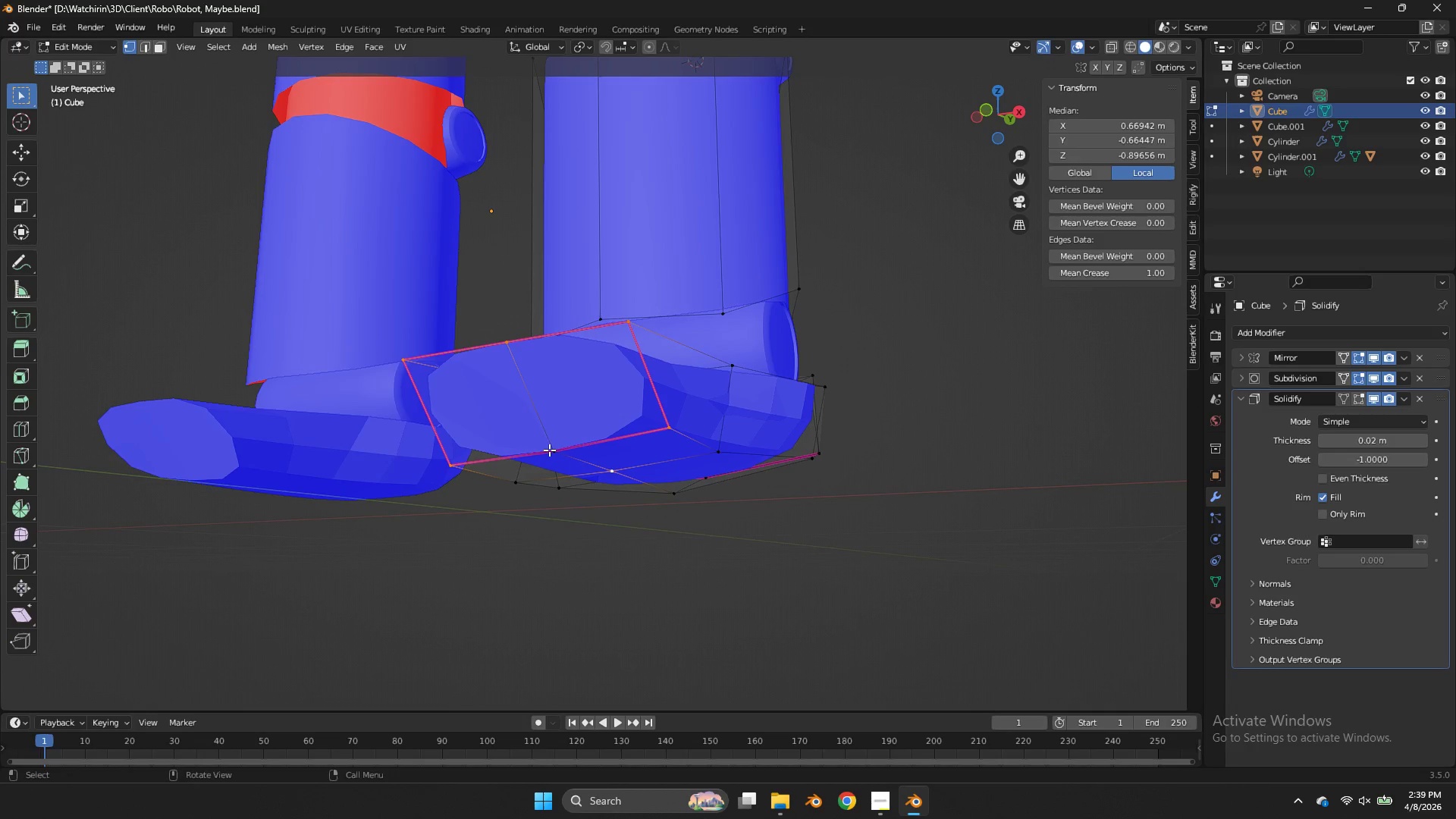 
key(Control+ControlLeft)
 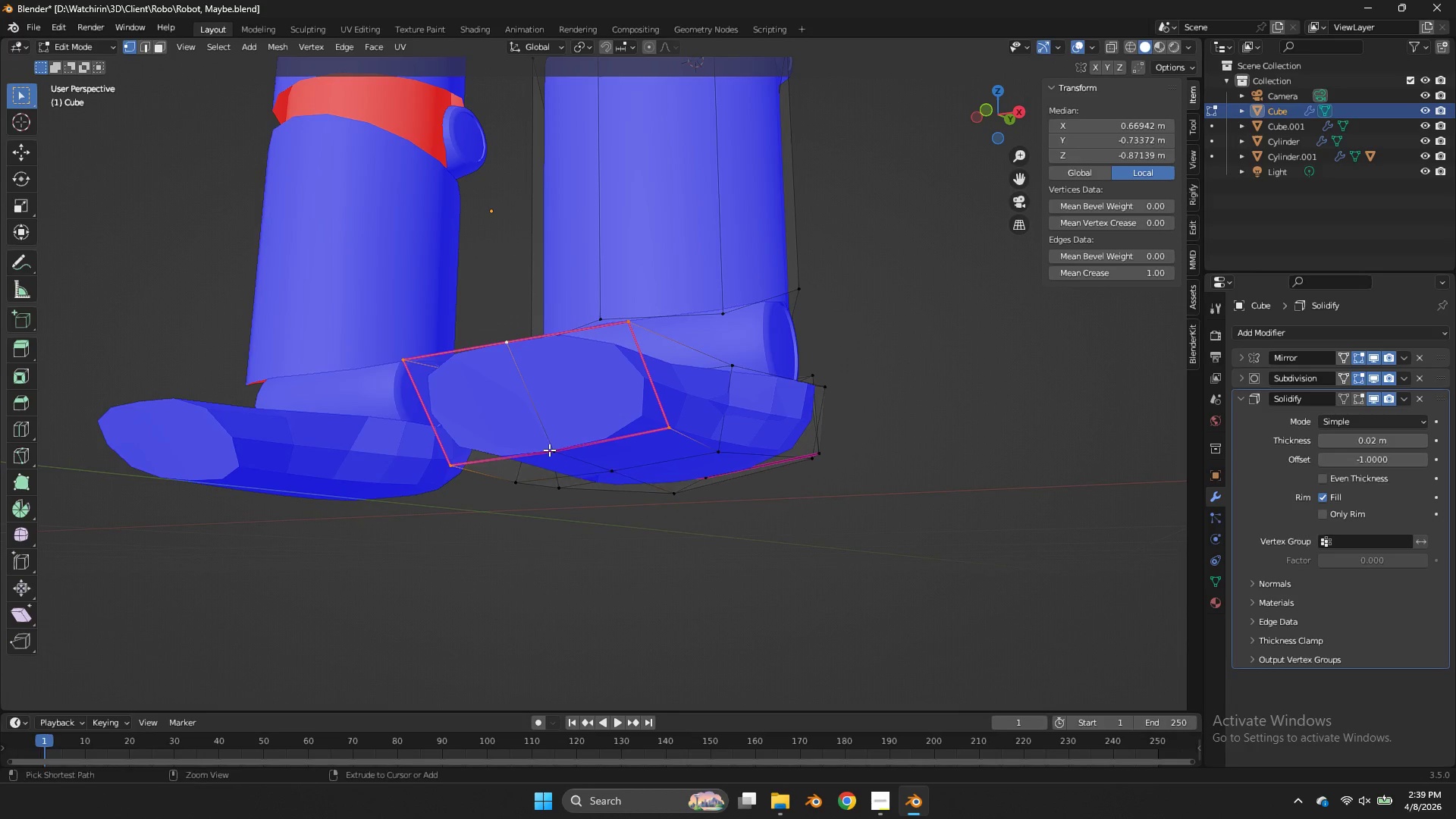 
key(Control+Z)
 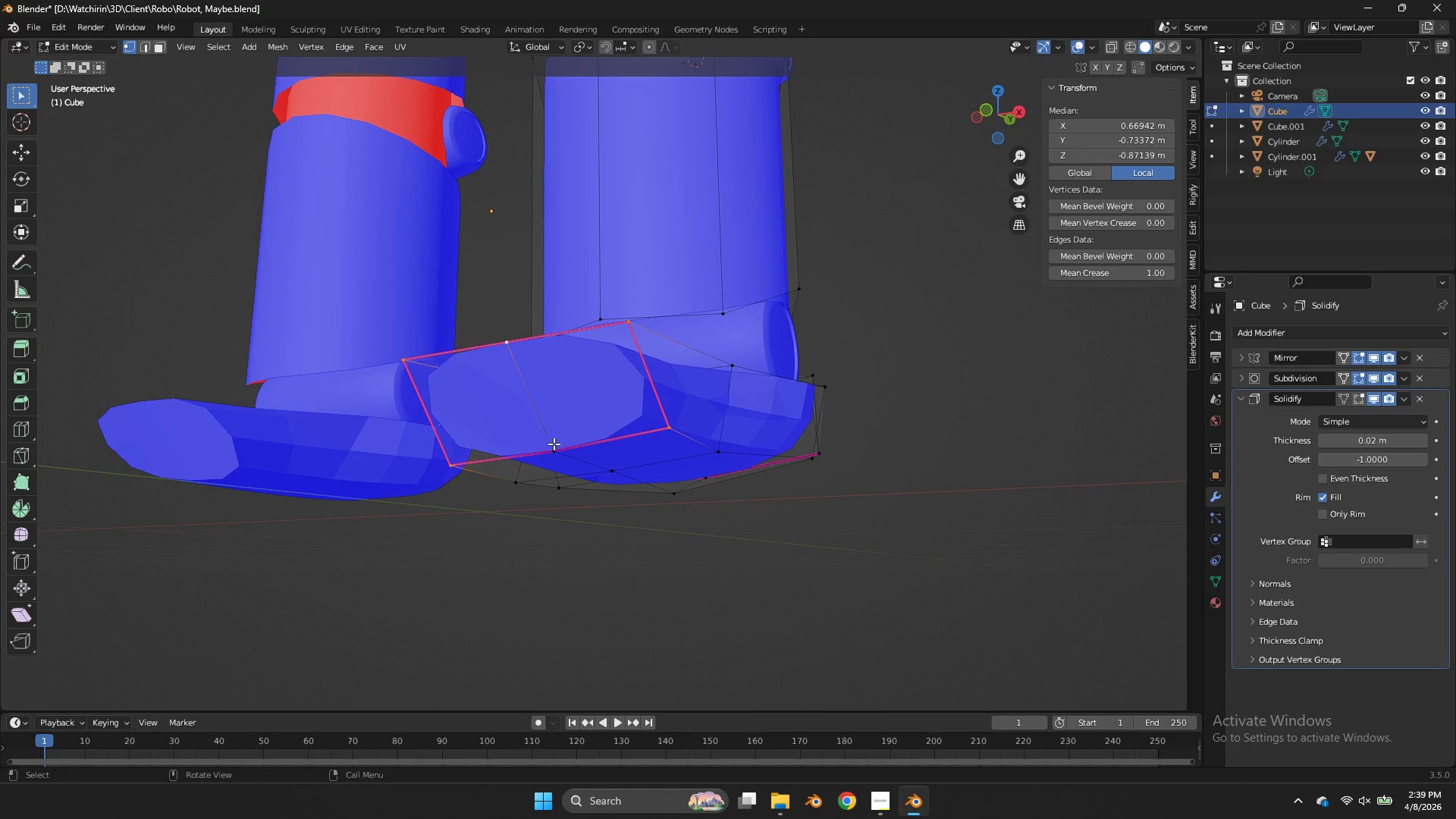 
wait(5.3)
 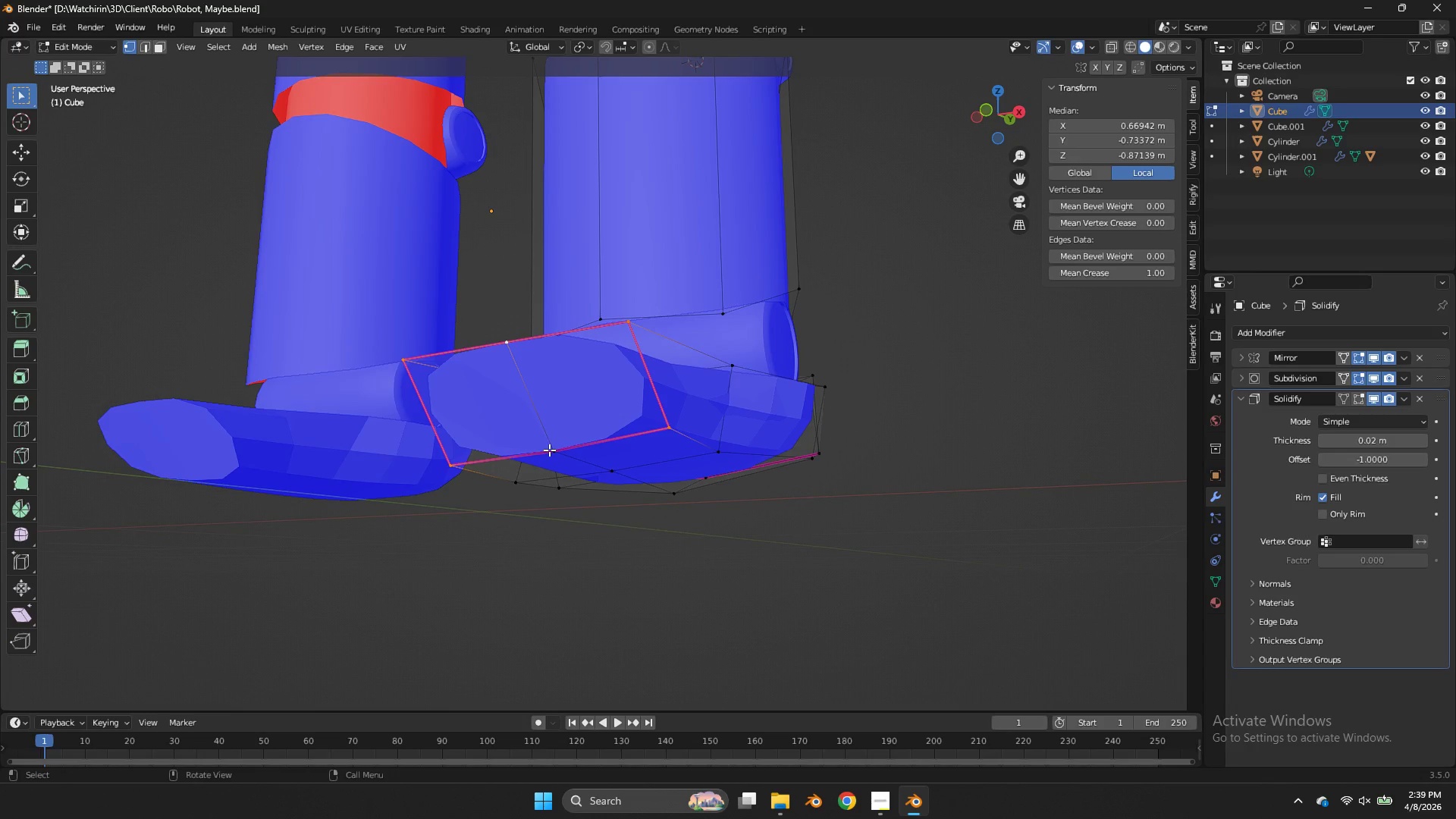 
left_click([145, 49])
 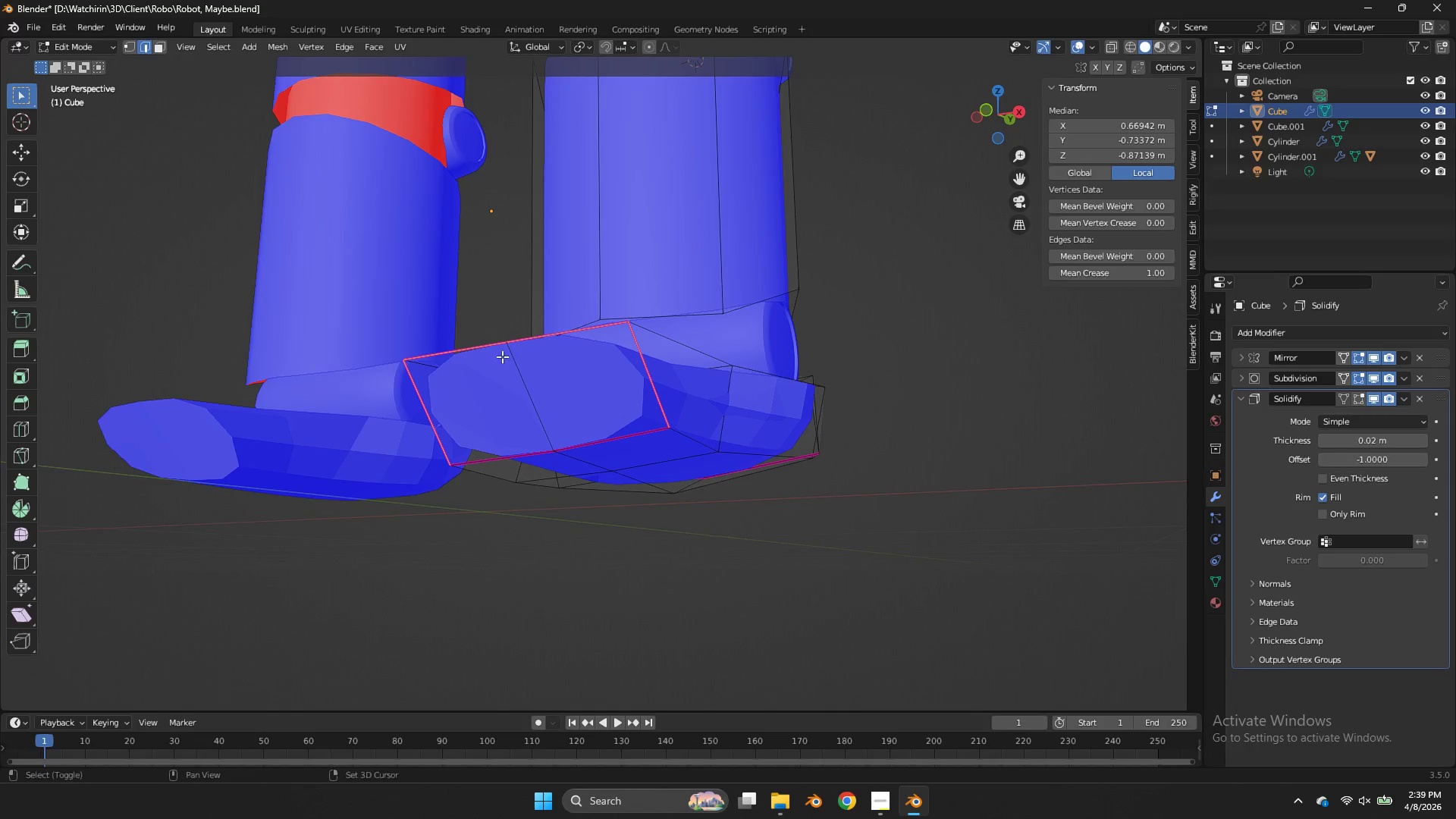 
double_click([535, 454])
 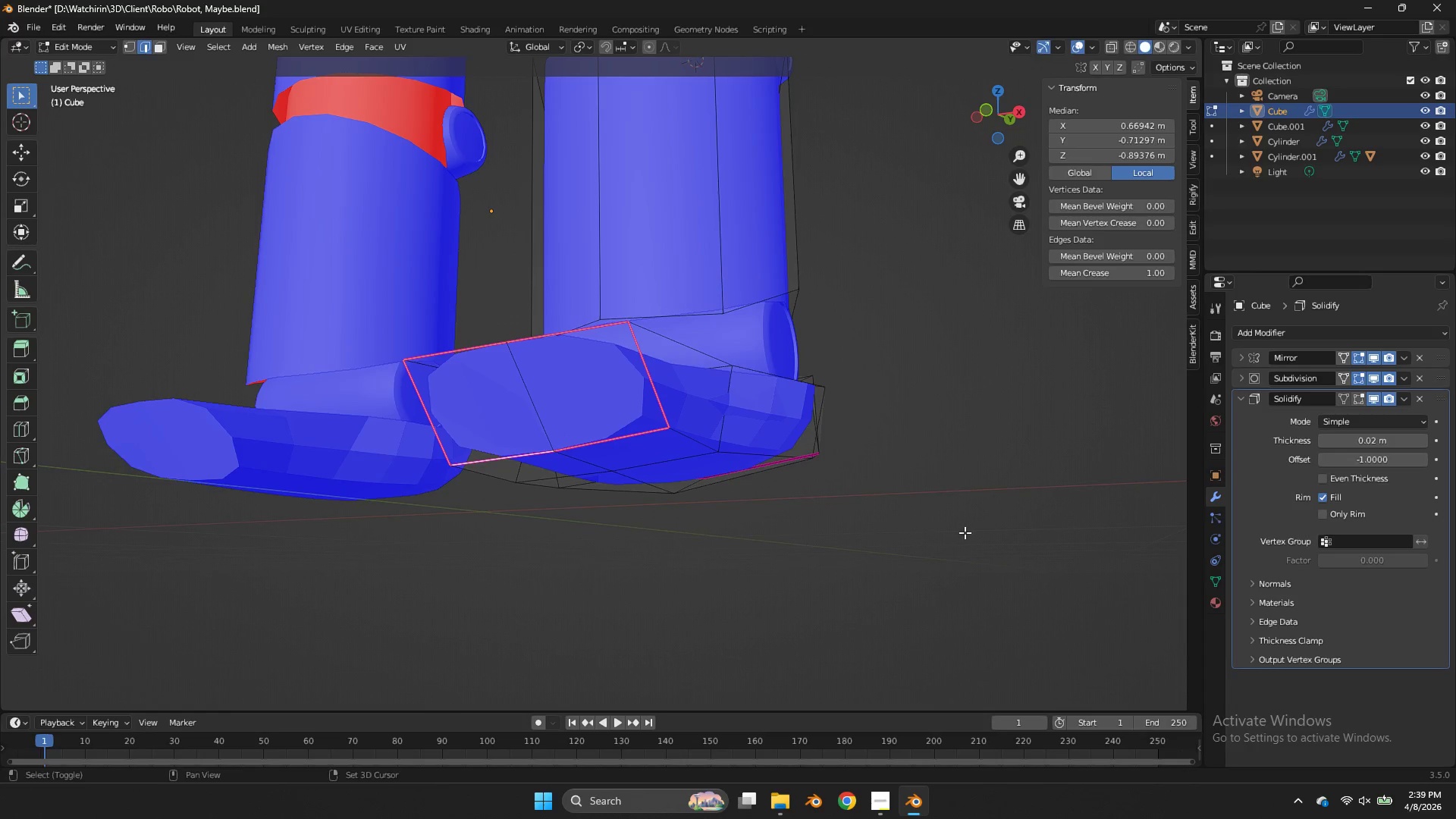 
key(Shift+E)
 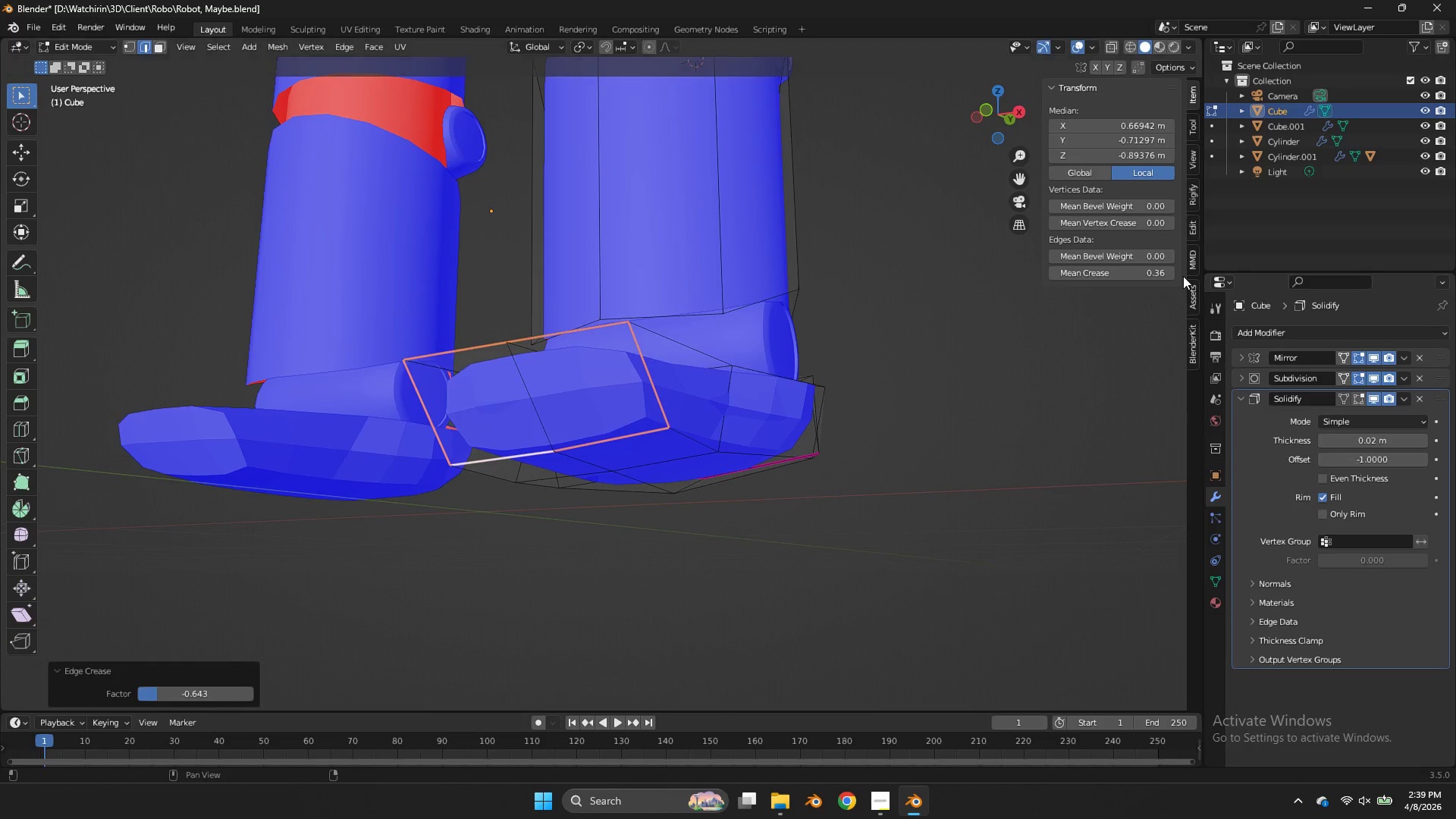 
left_click_drag(start_coordinate=[1002, 124], to_coordinate=[978, 185])
 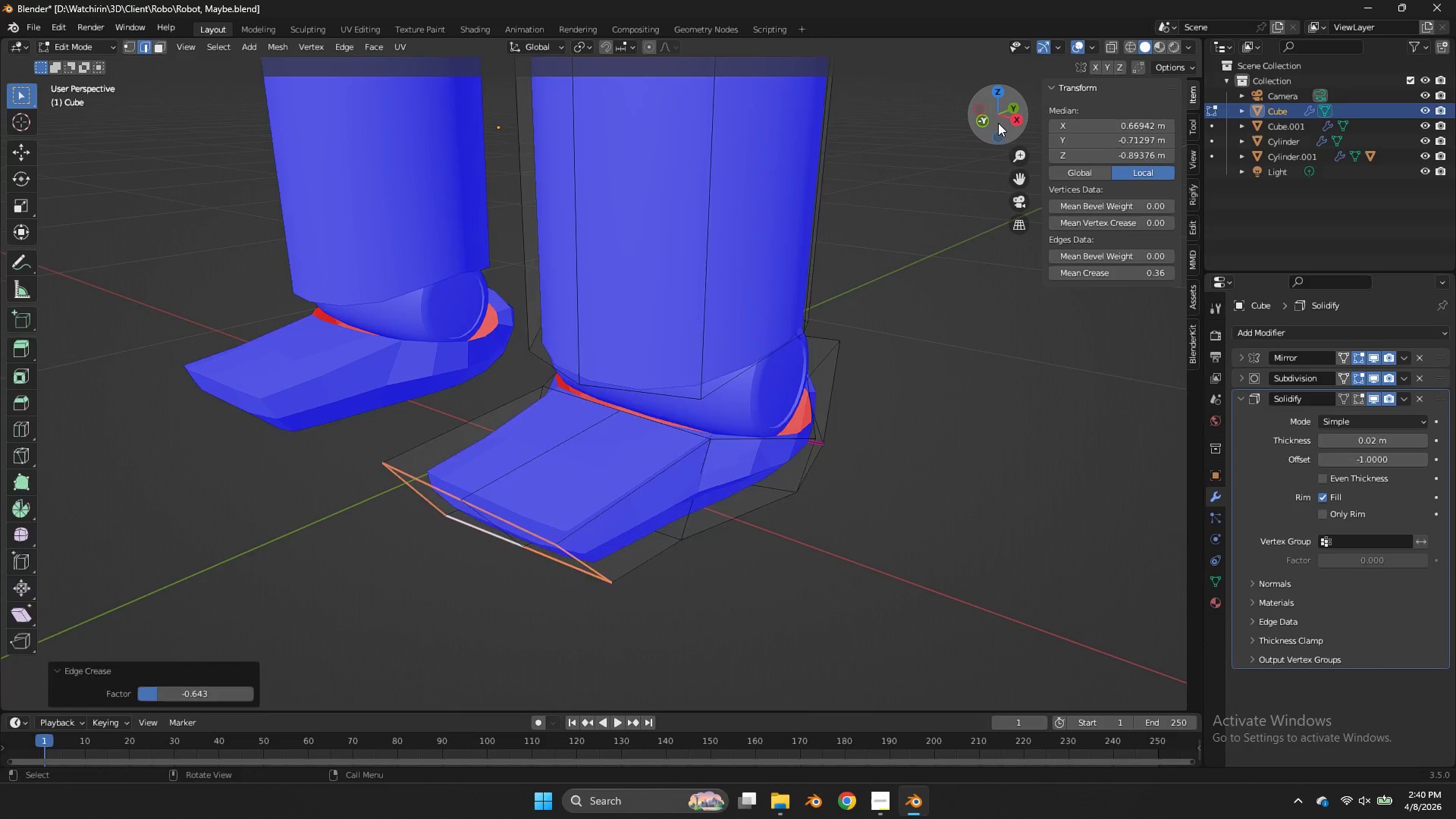 
key(Tab)
 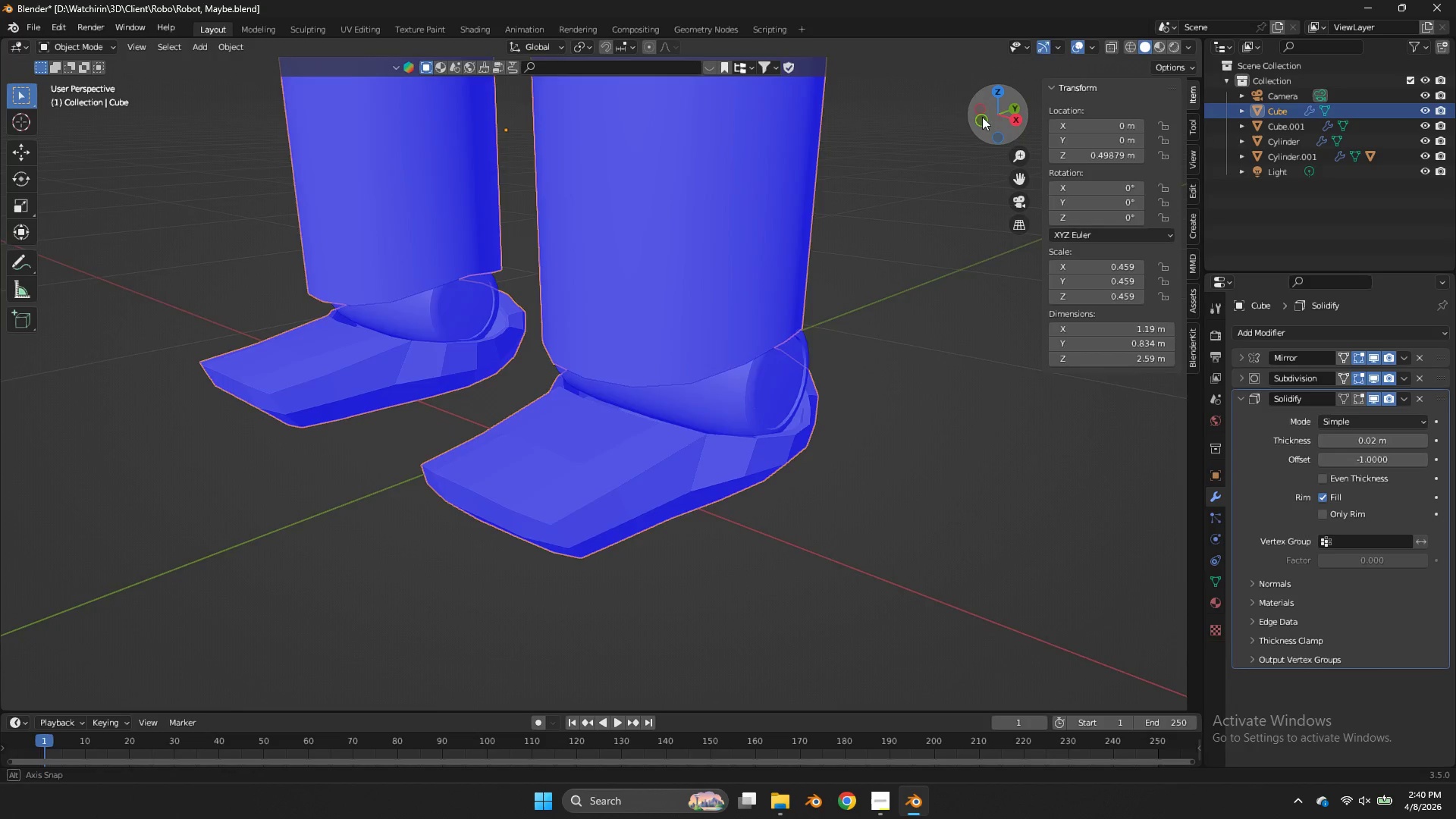 
left_click_drag(start_coordinate=[998, 123], to_coordinate=[1040, 141])
 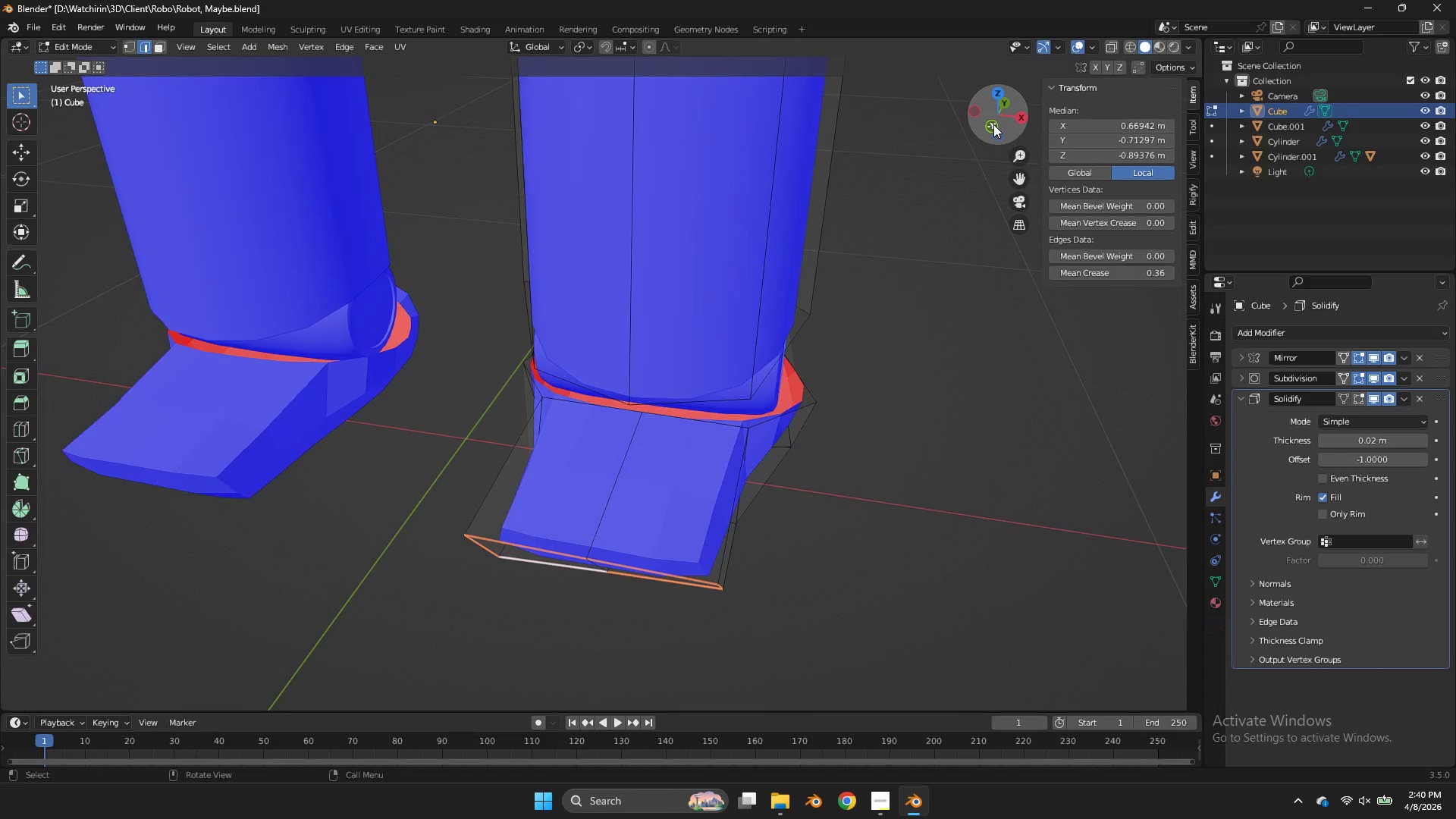 
key(Tab)
 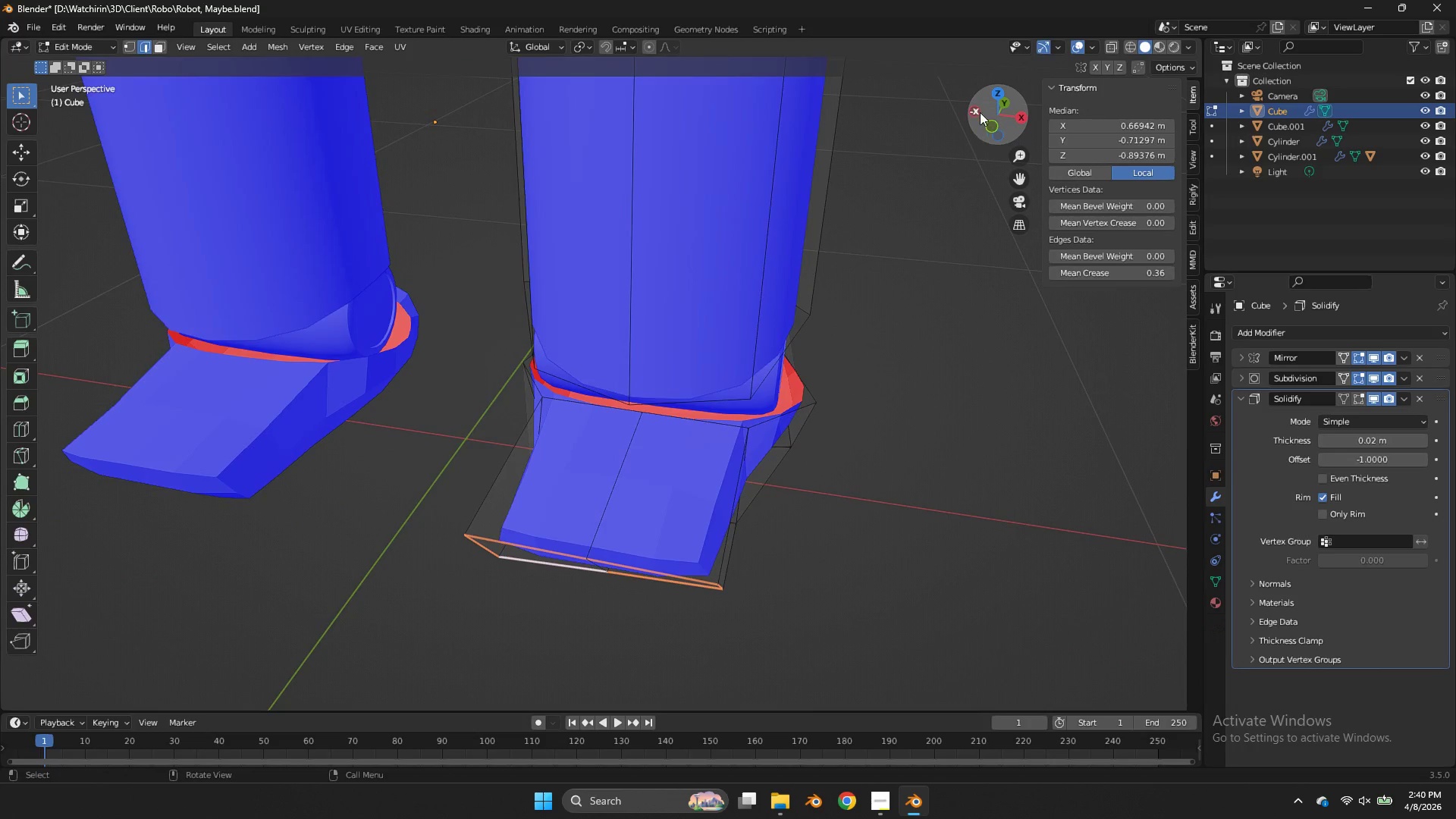 
left_click_drag(start_coordinate=[980, 112], to_coordinate=[935, 86])
 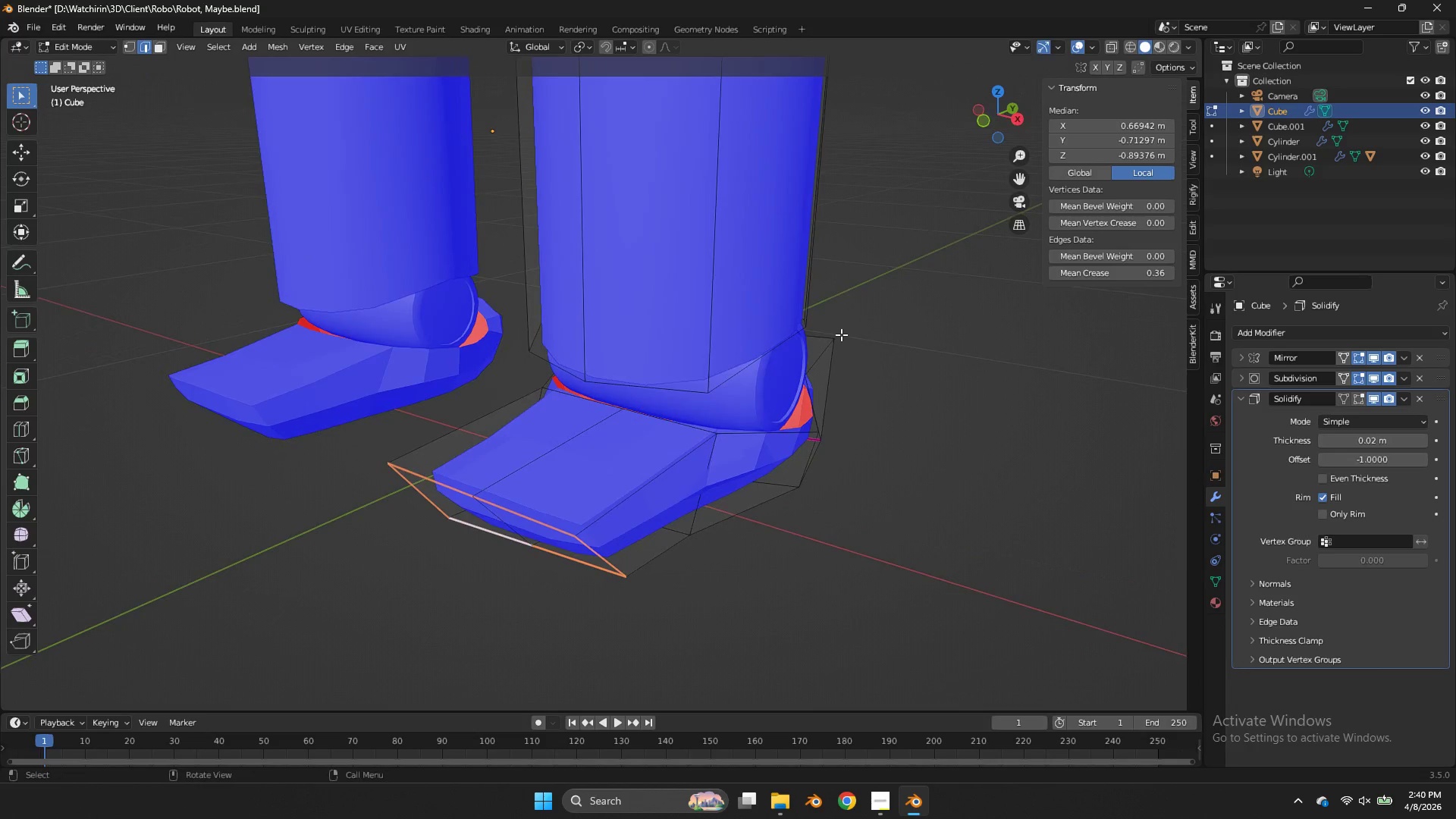 
key(Shift+ShiftLeft)
 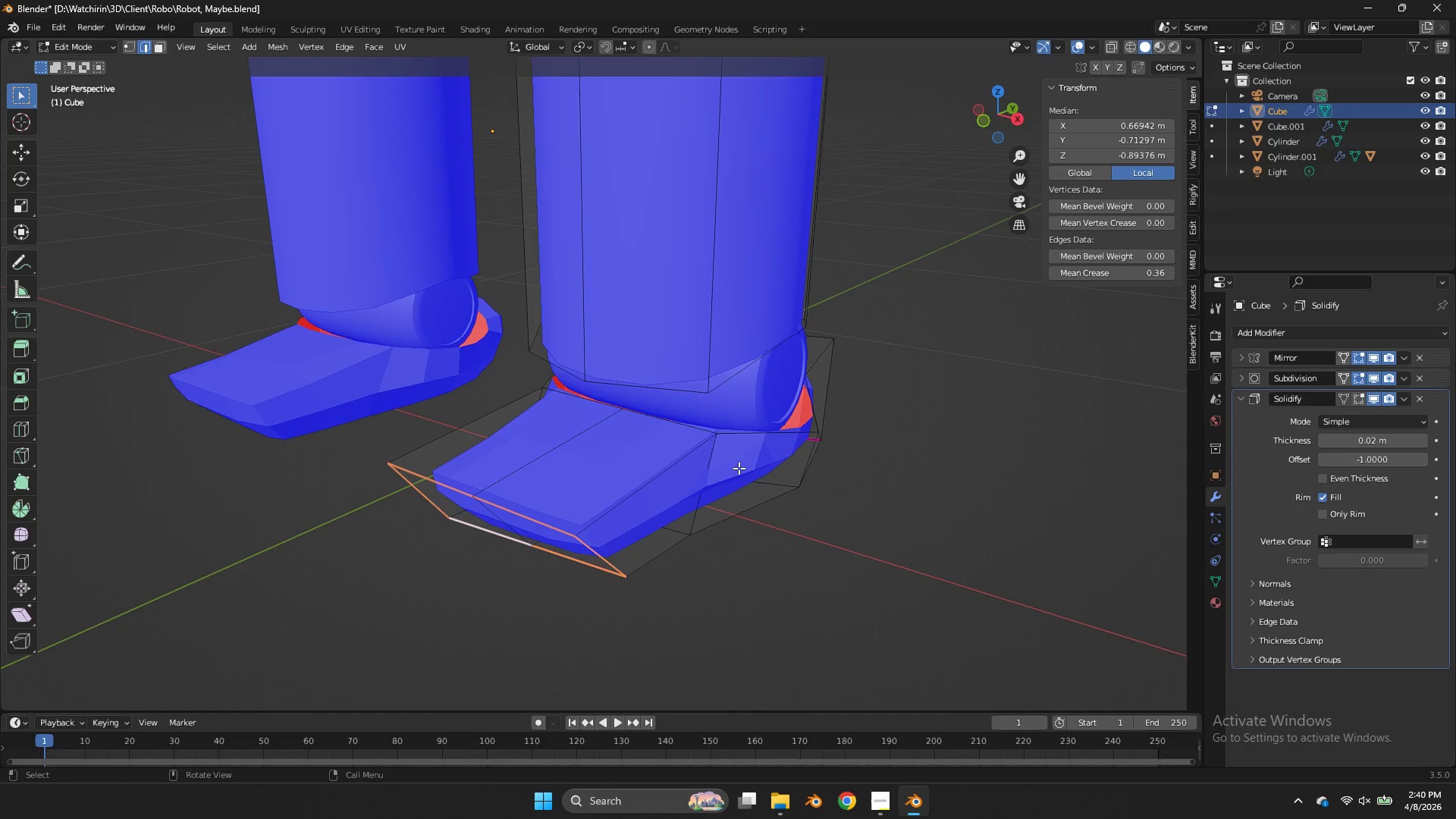 
hold_key(key=ShiftLeft, duration=0.59)
left_click([714, 473])
 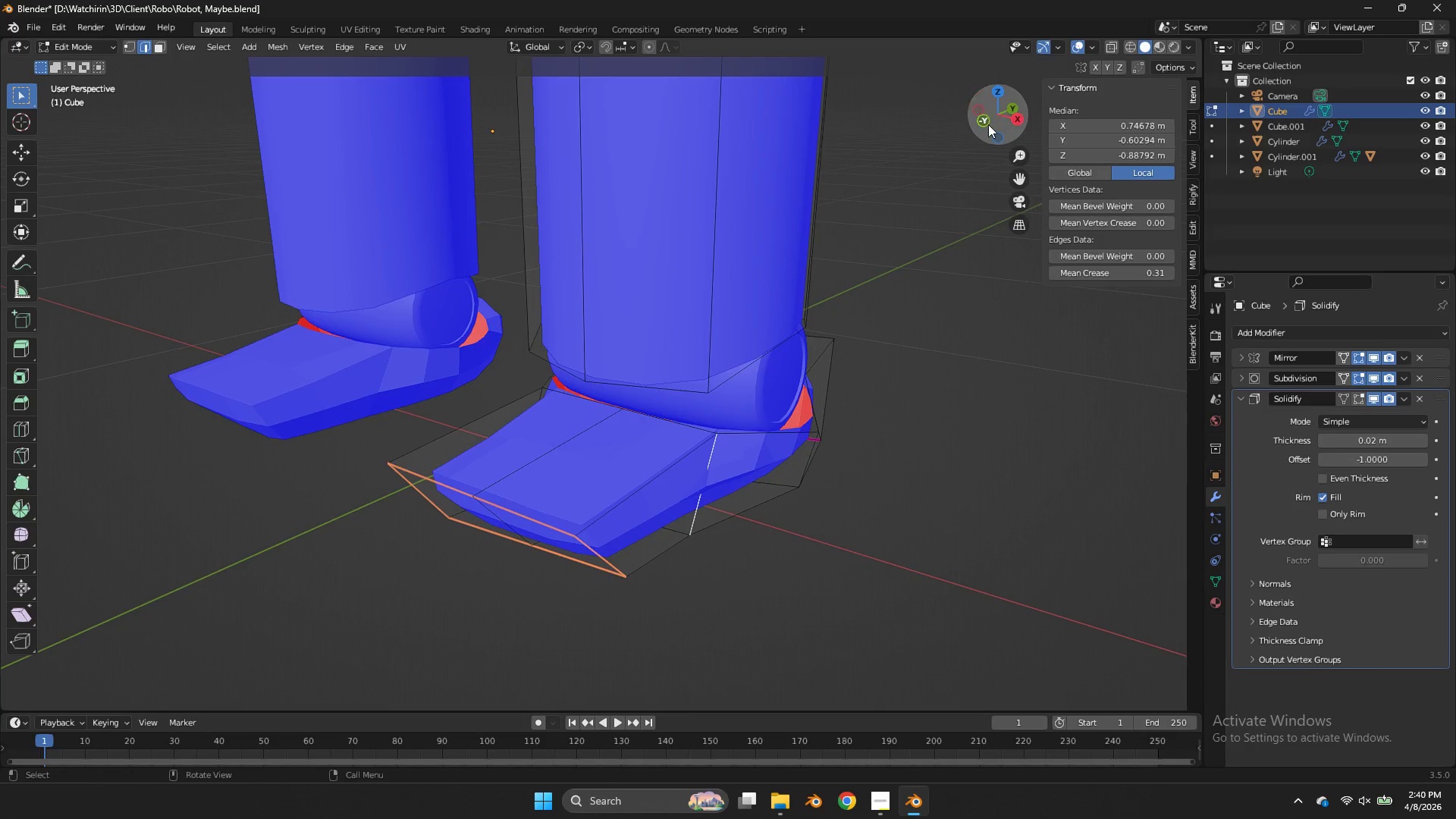 
left_click_drag(start_coordinate=[996, 108], to_coordinate=[1123, 102])
 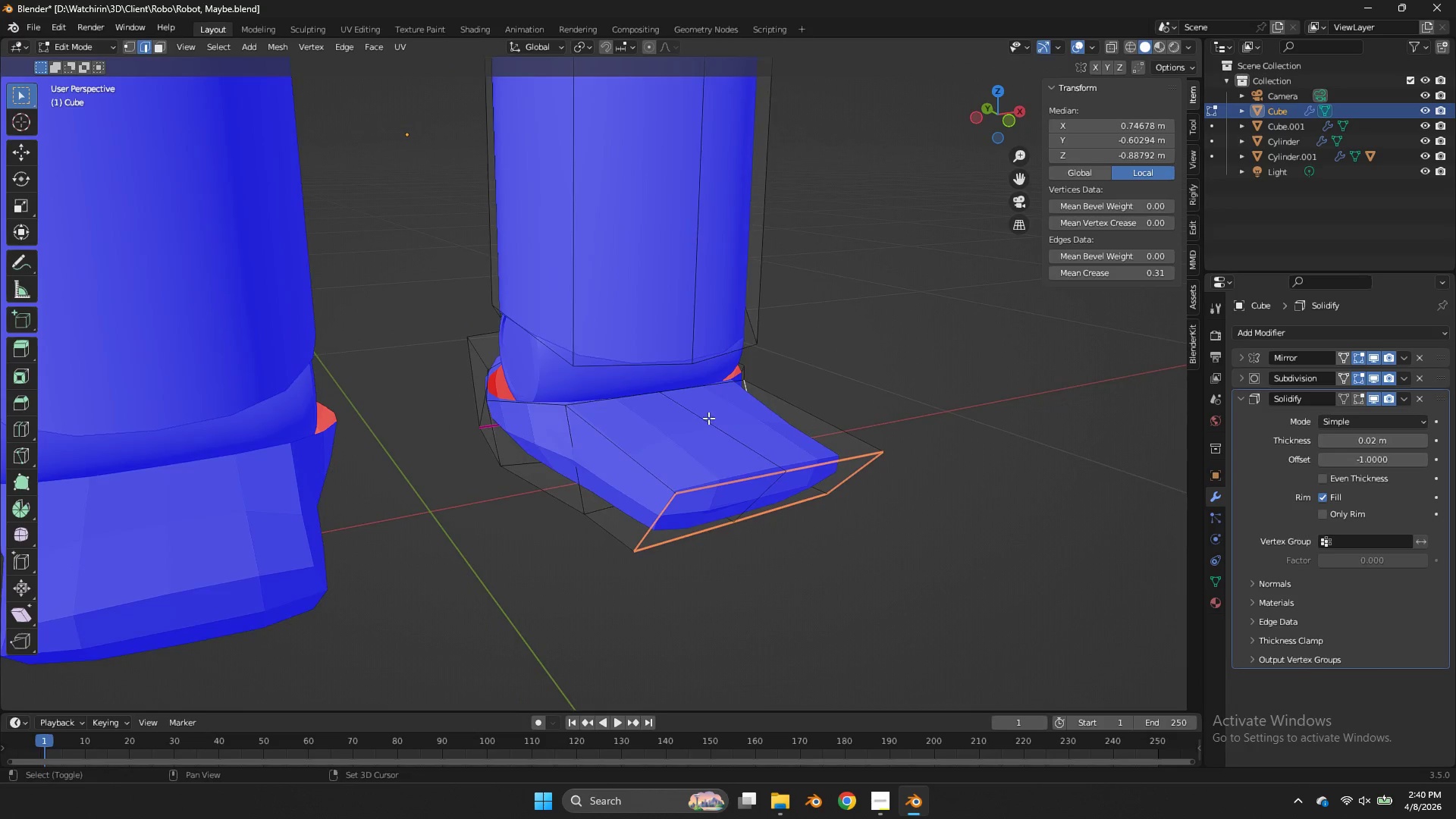 
hold_key(key=ShiftLeft, duration=0.8)
left_click([570, 457])
 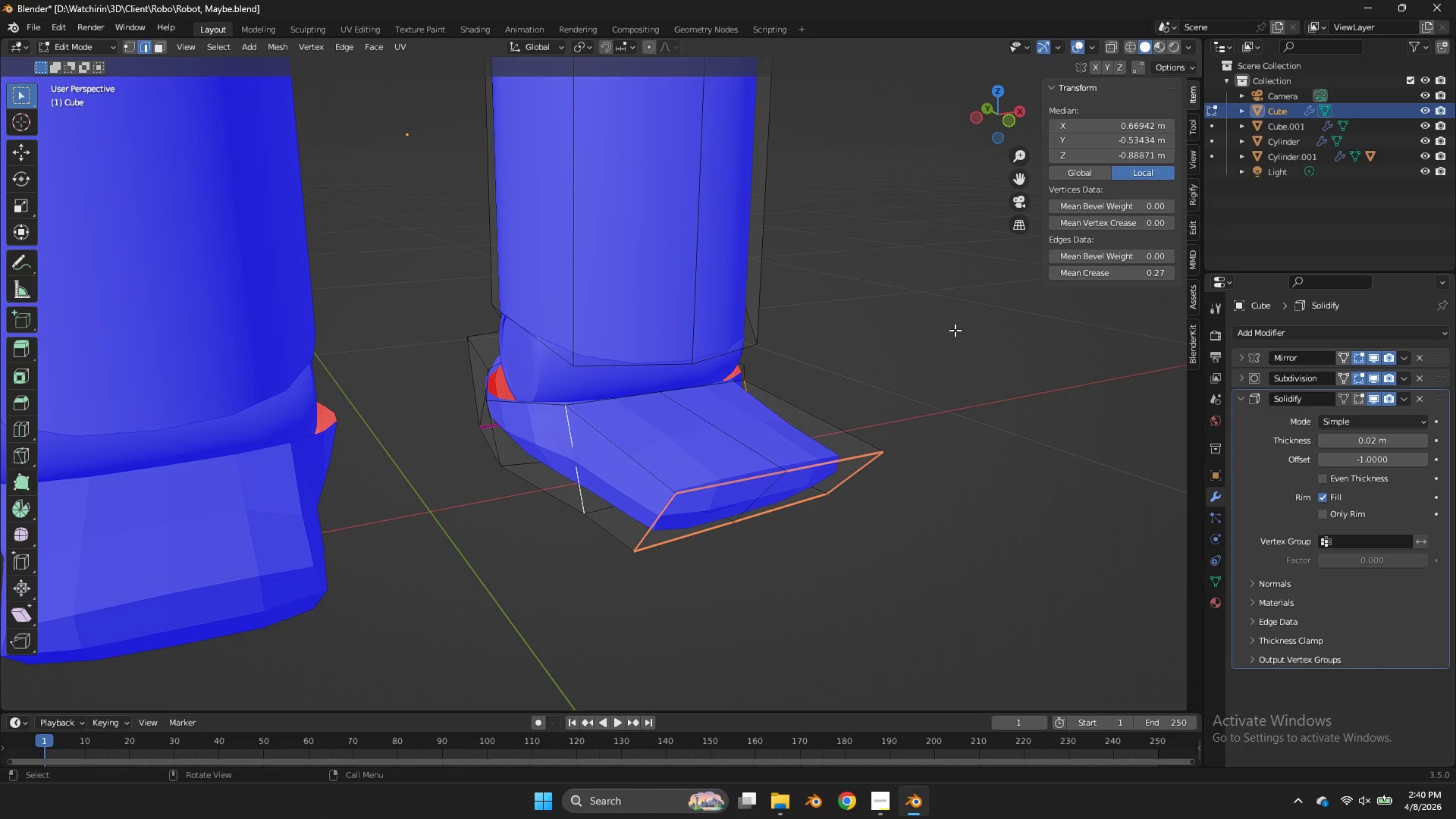 
type(sx)
 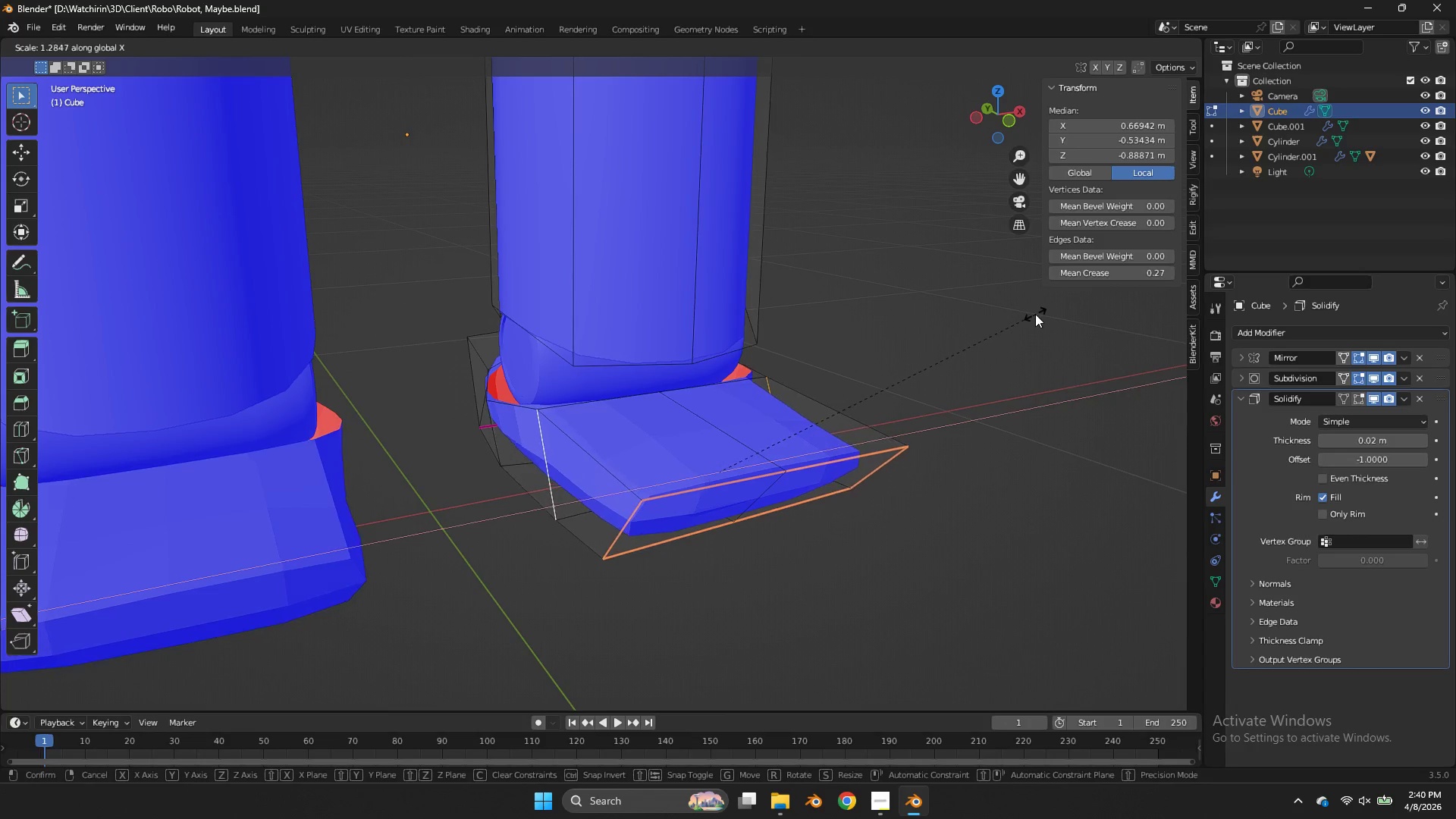 
left_click([1035, 314])
 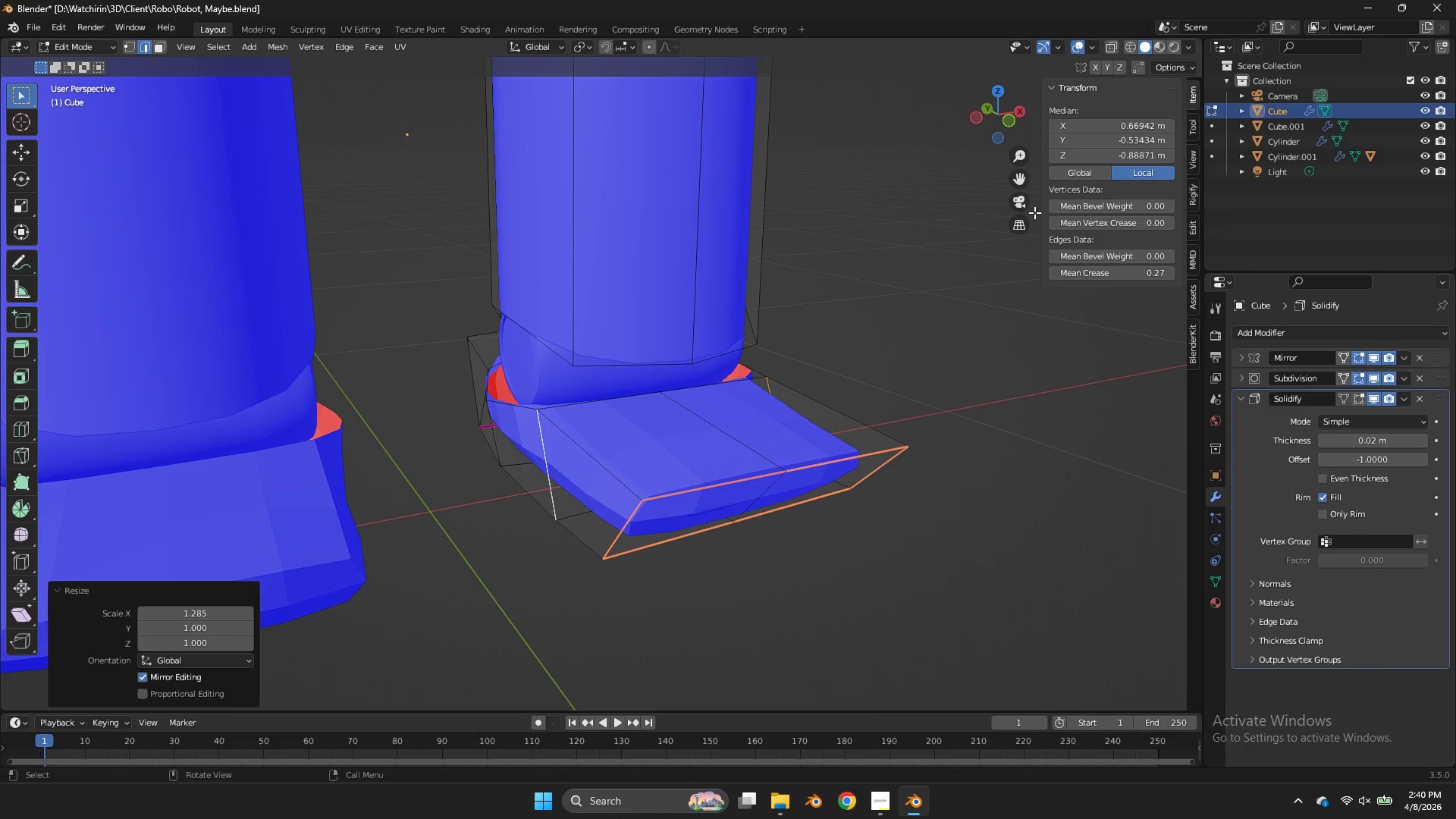 
key(Control+ControlLeft)
 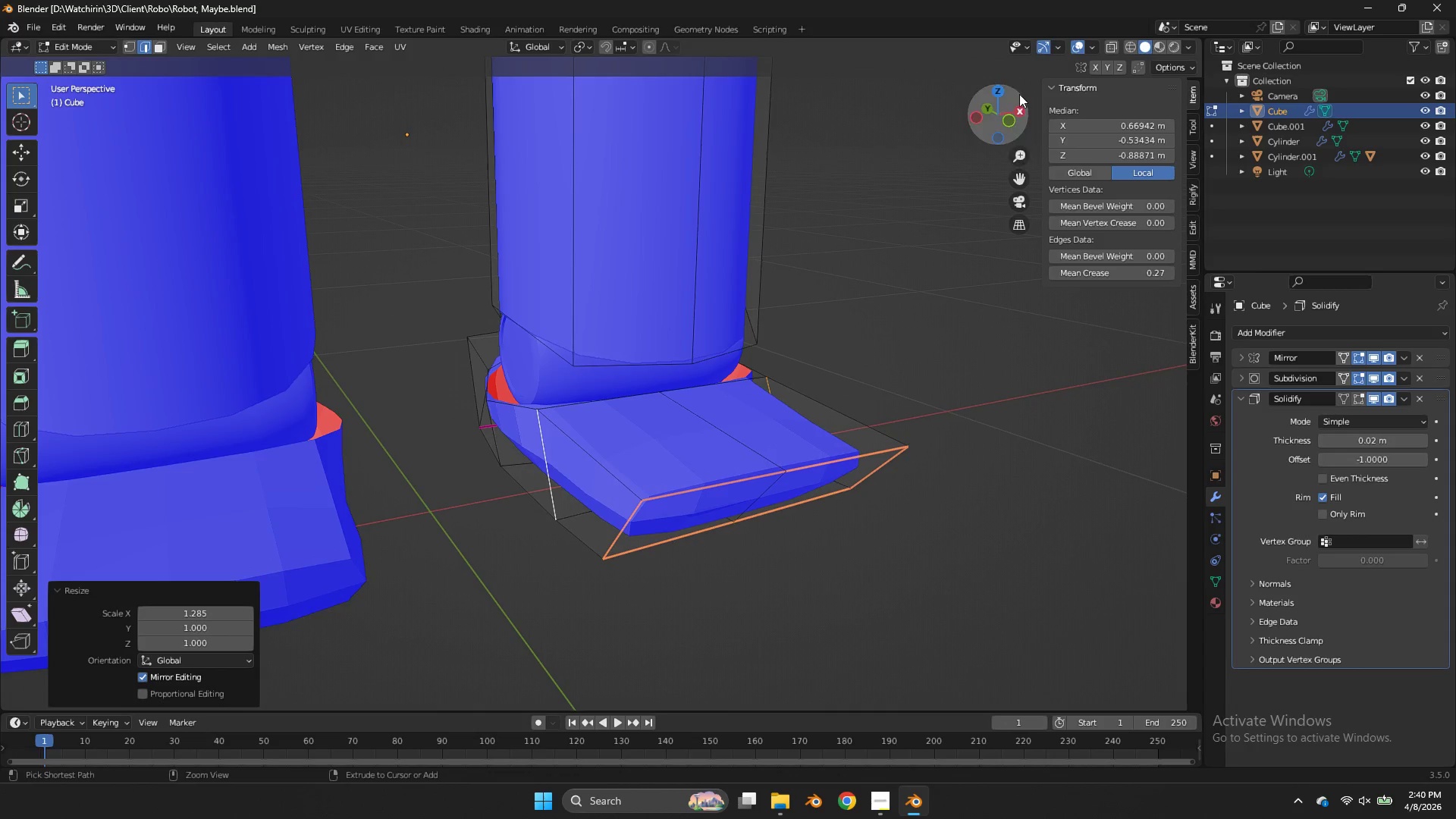 
key(Control+S)
 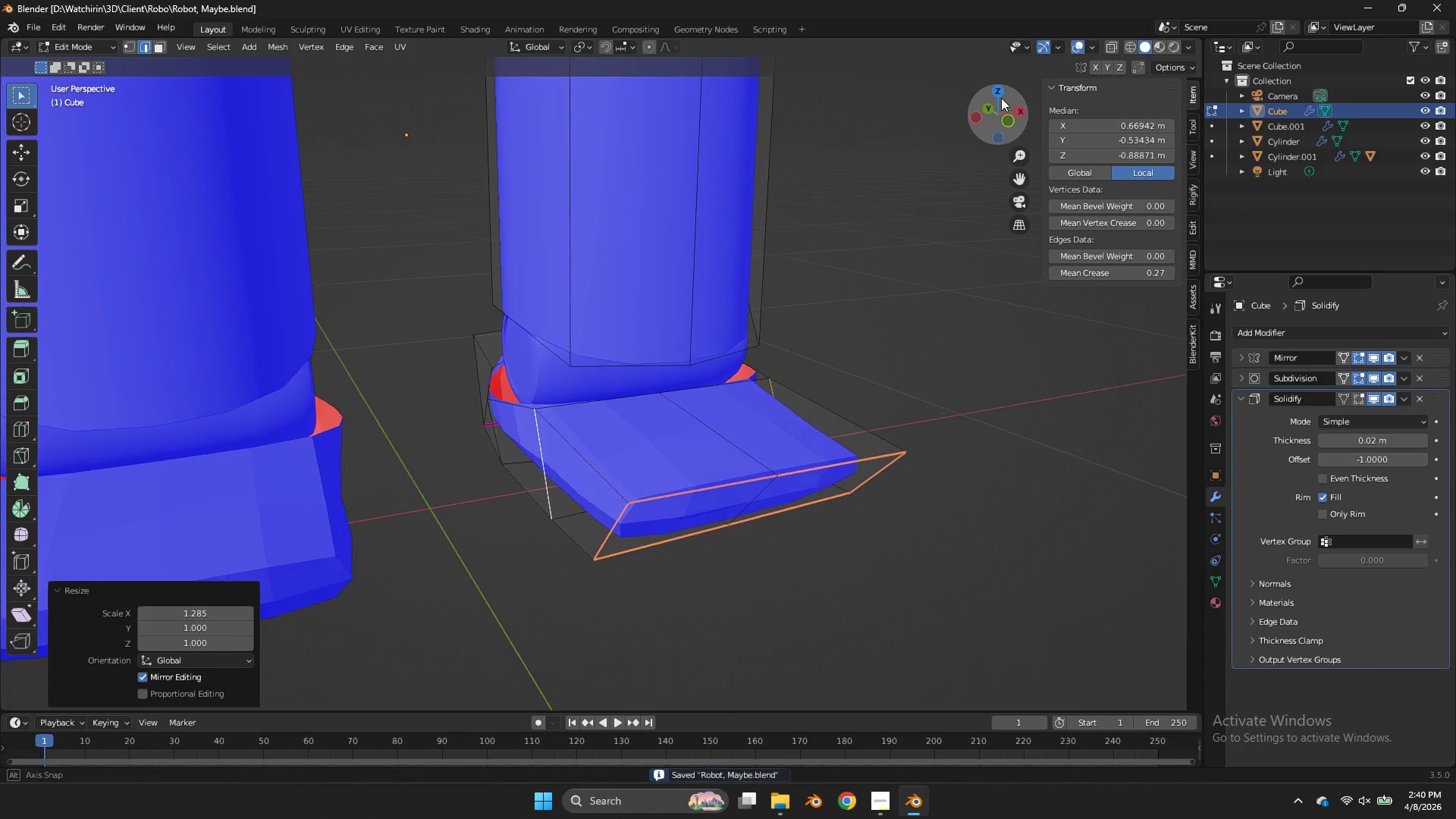 
left_click_drag(start_coordinate=[1019, 94], to_coordinate=[959, 83])
 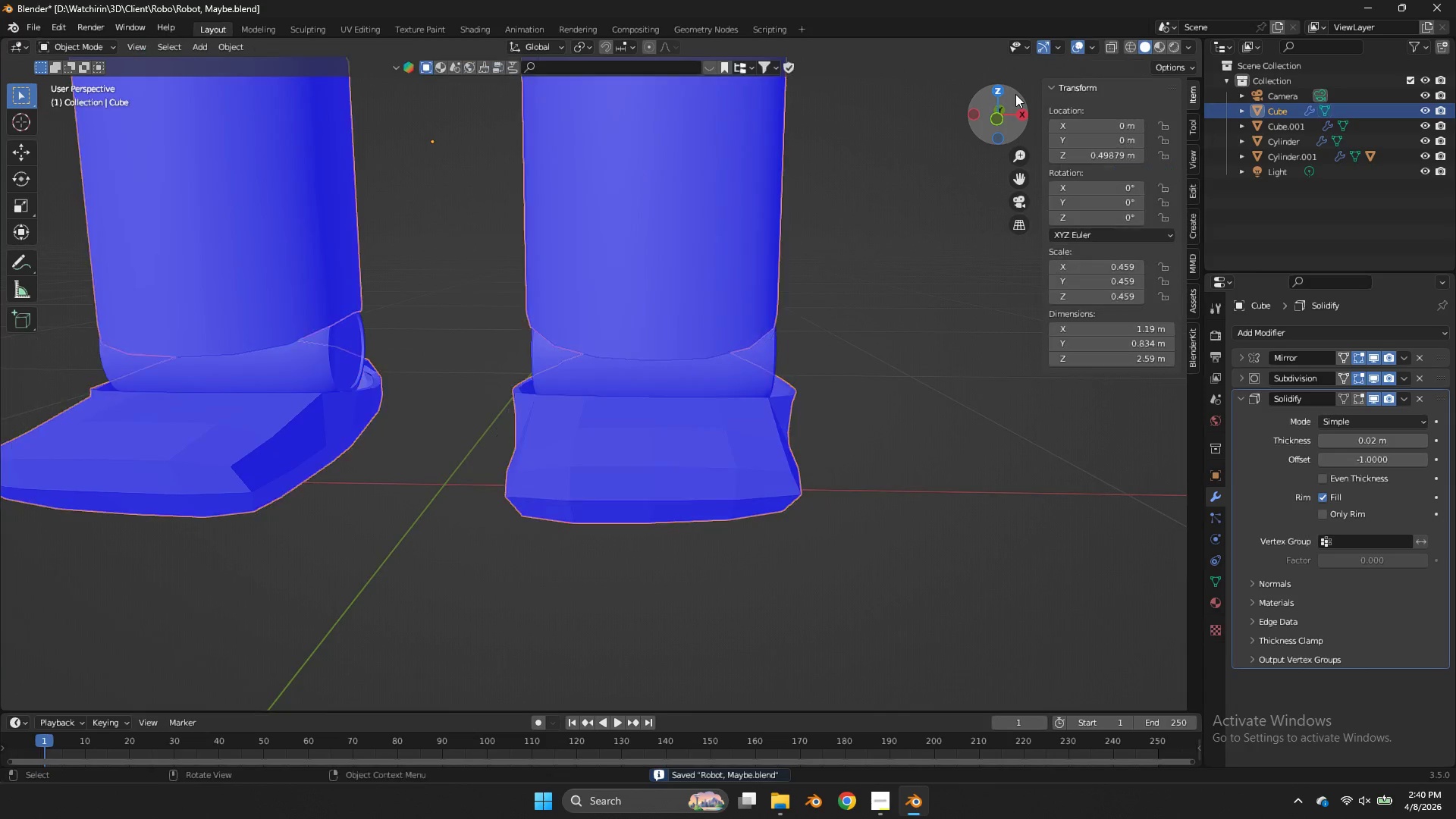 
key(Tab)
 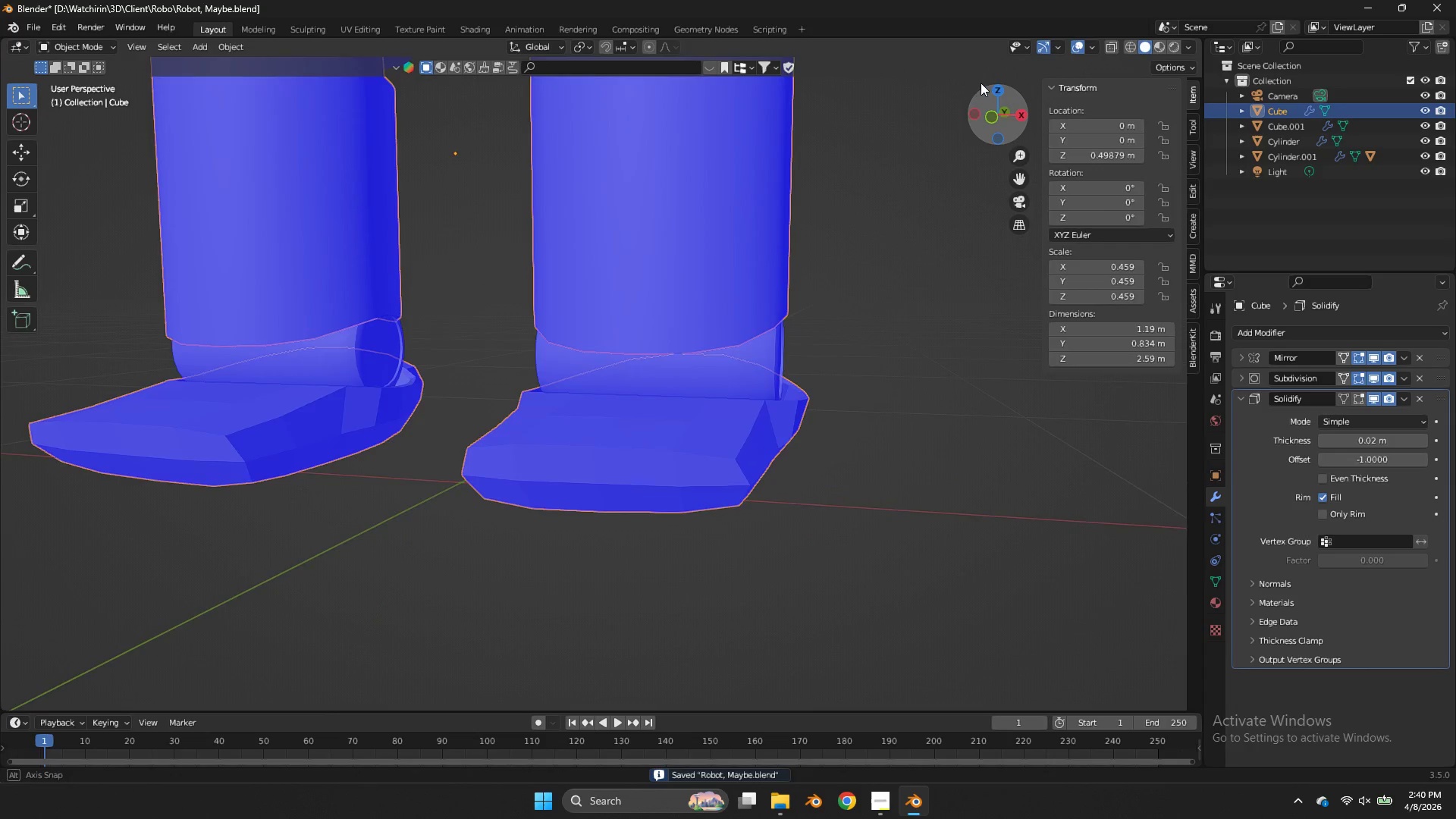 
left_click_drag(start_coordinate=[1015, 94], to_coordinate=[871, 71])
 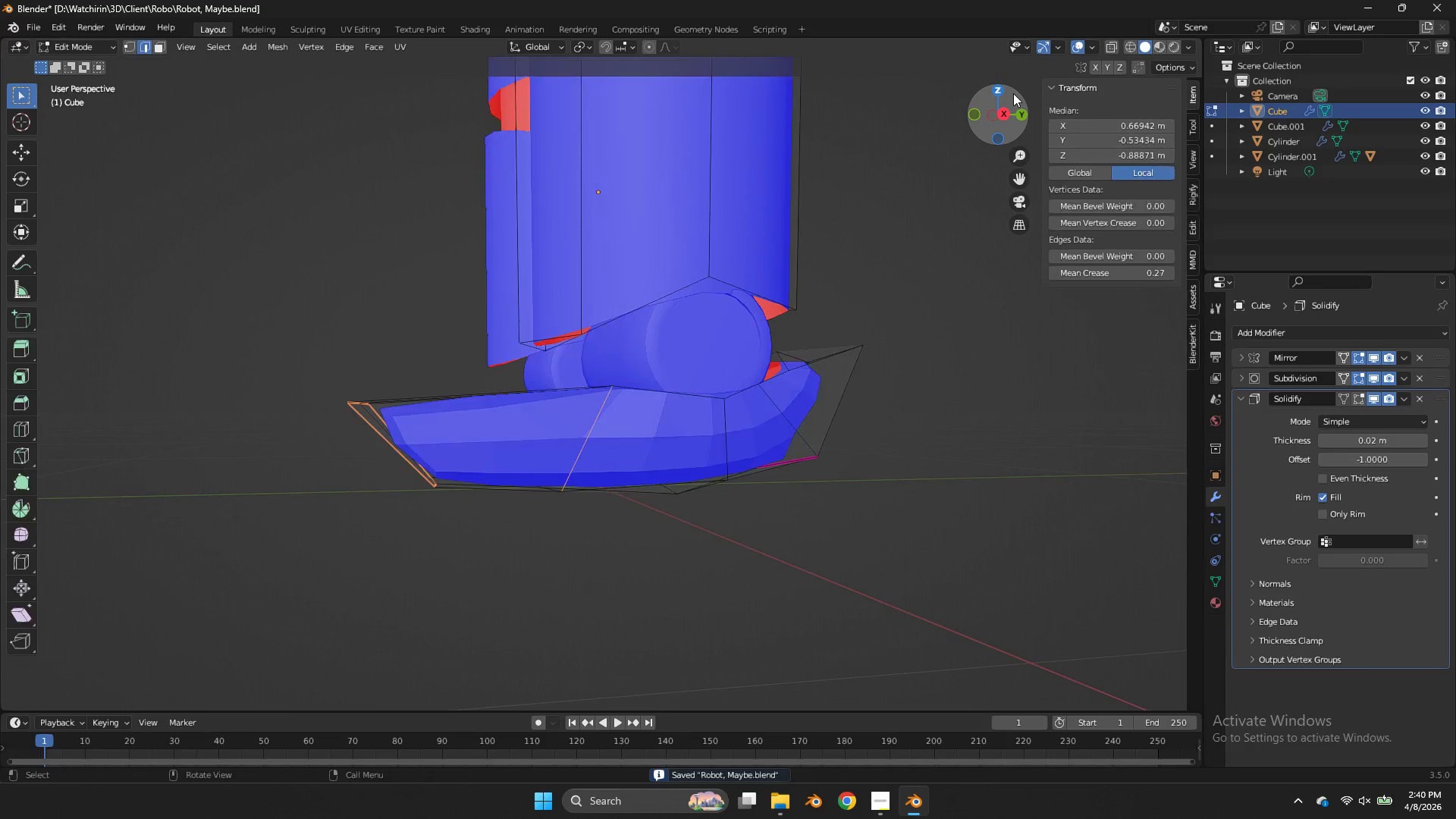 
key(Tab)
 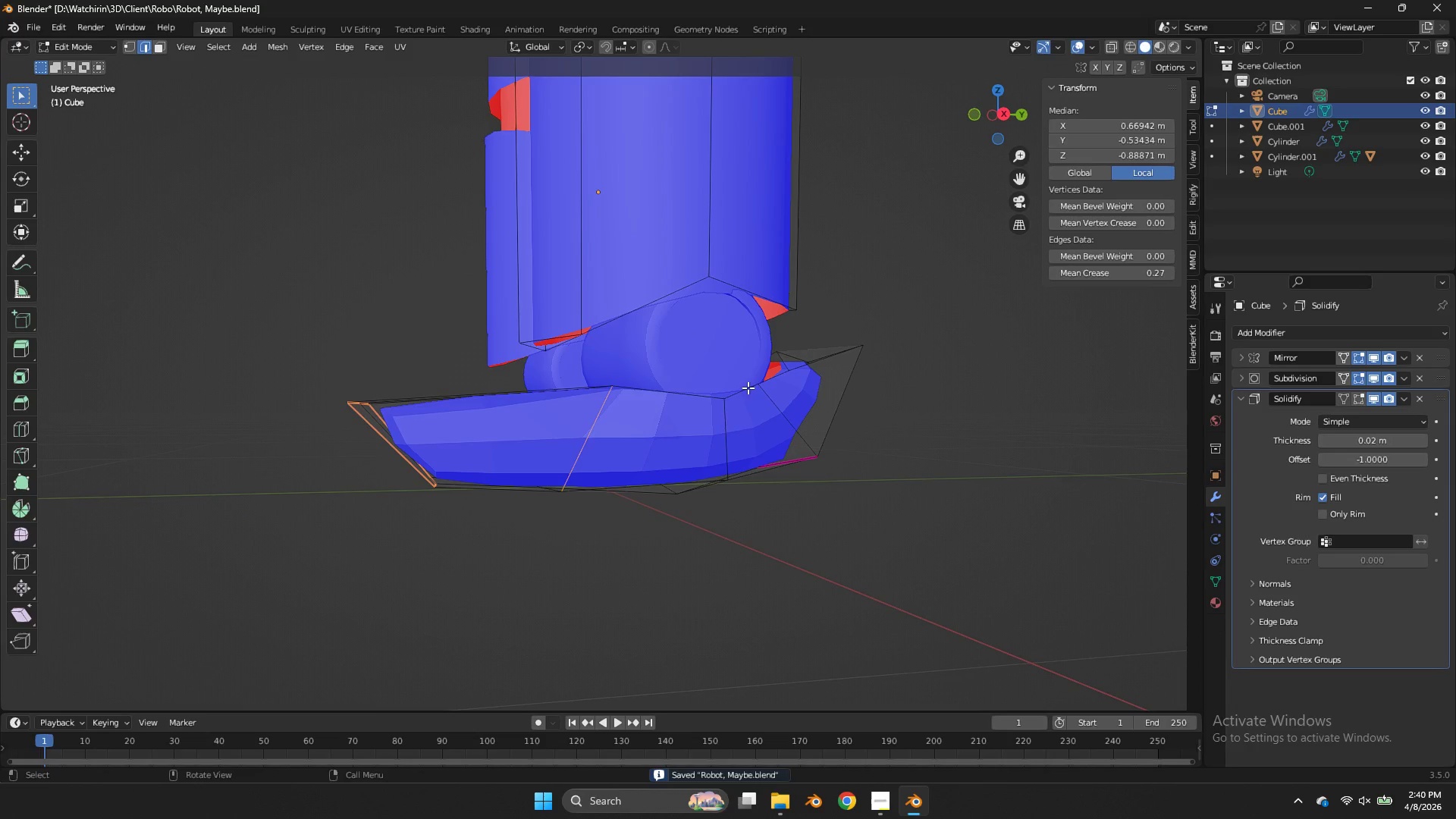 
left_click([748, 388])
 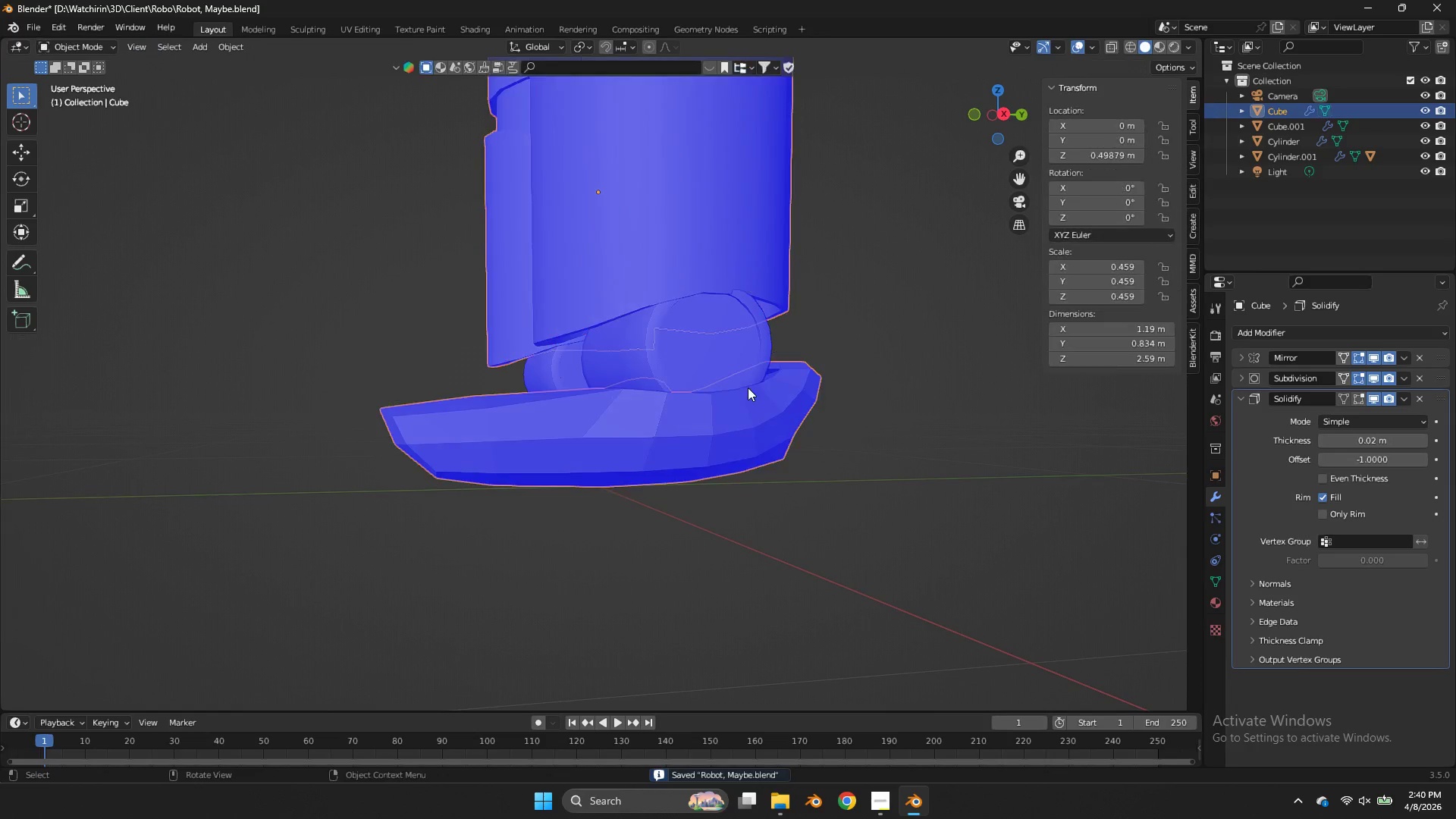 
key(Tab)
 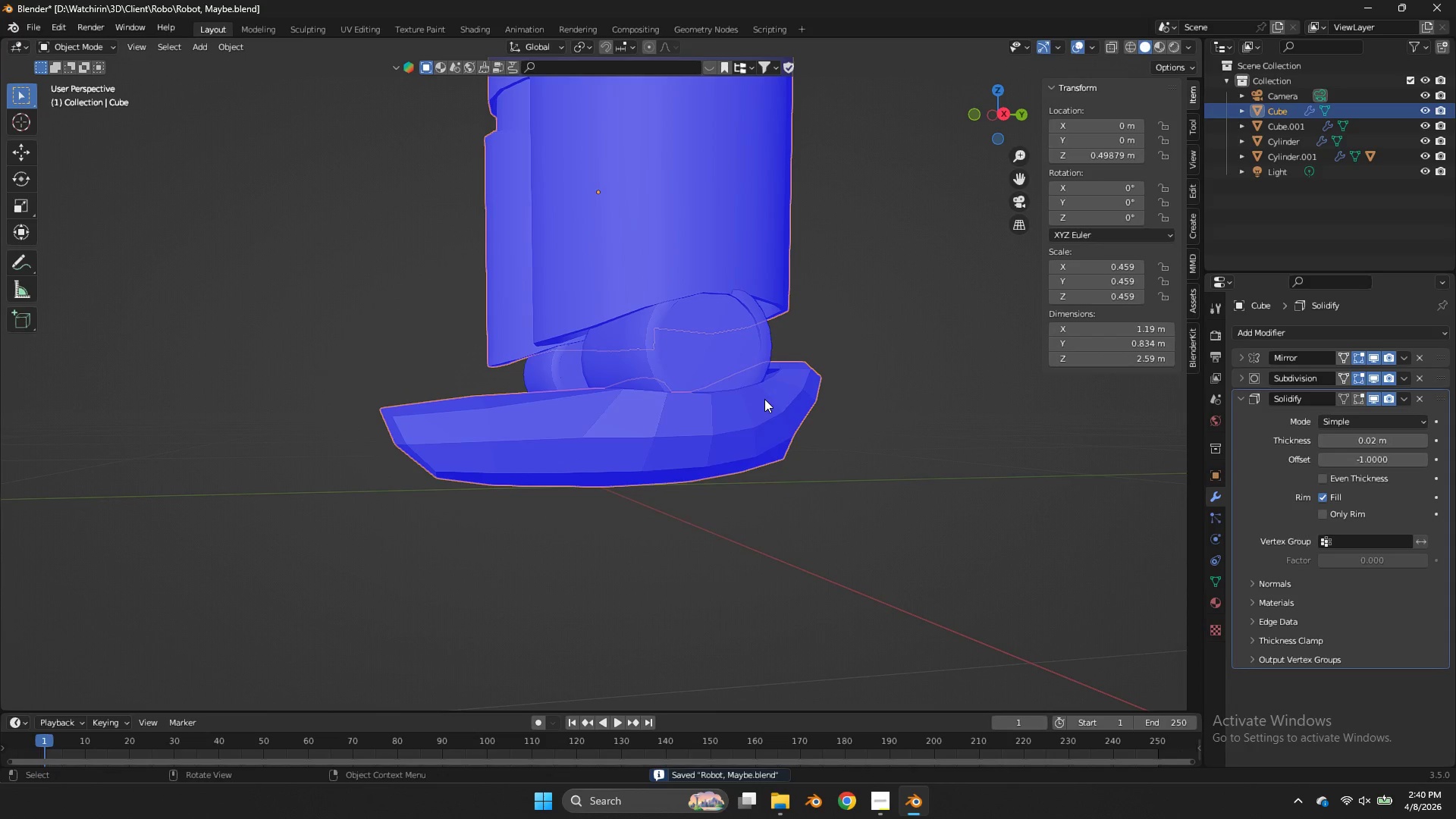 
right_click([764, 399])
 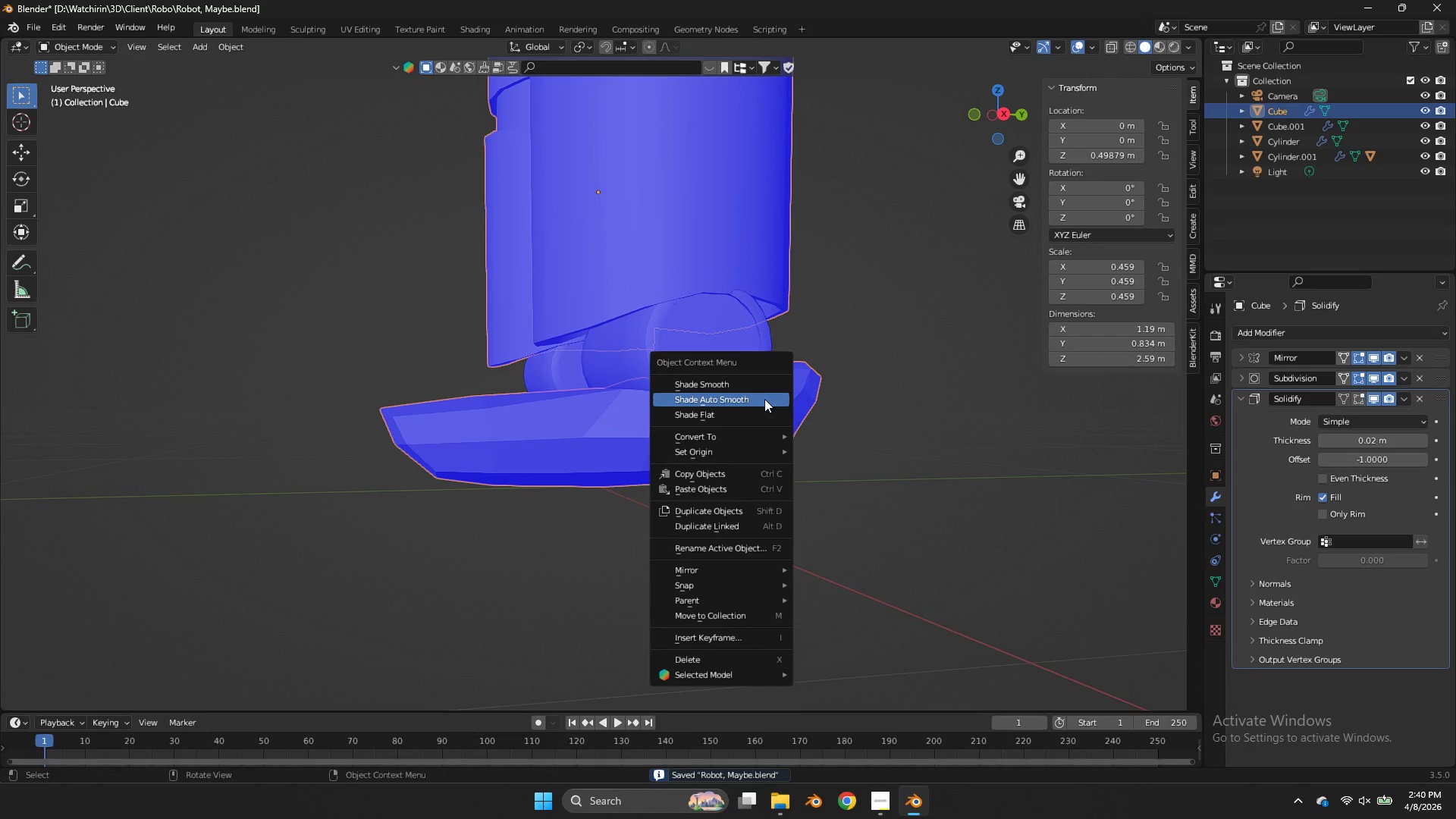 
left_click([764, 399])
 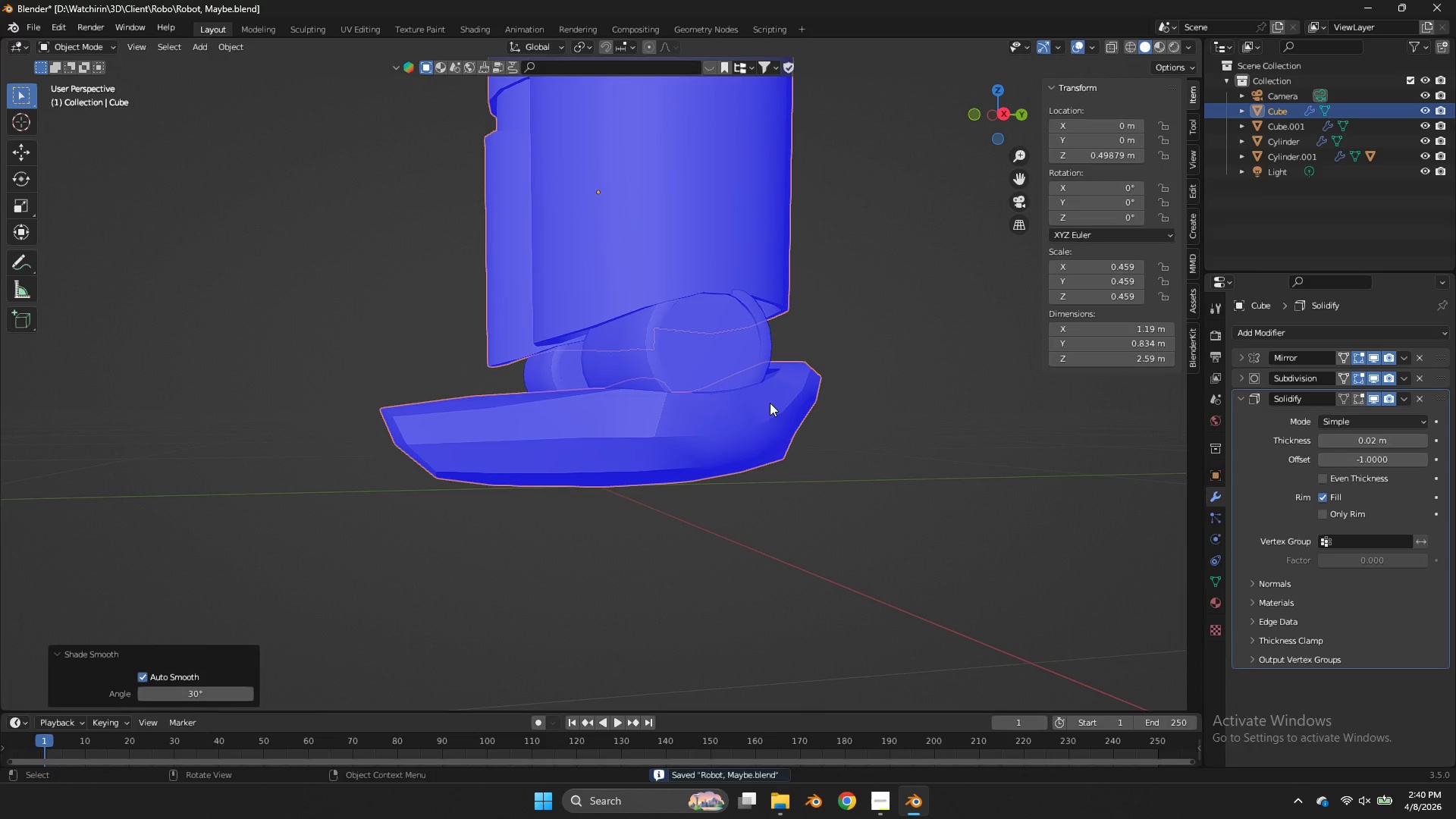 
key(Tab)
 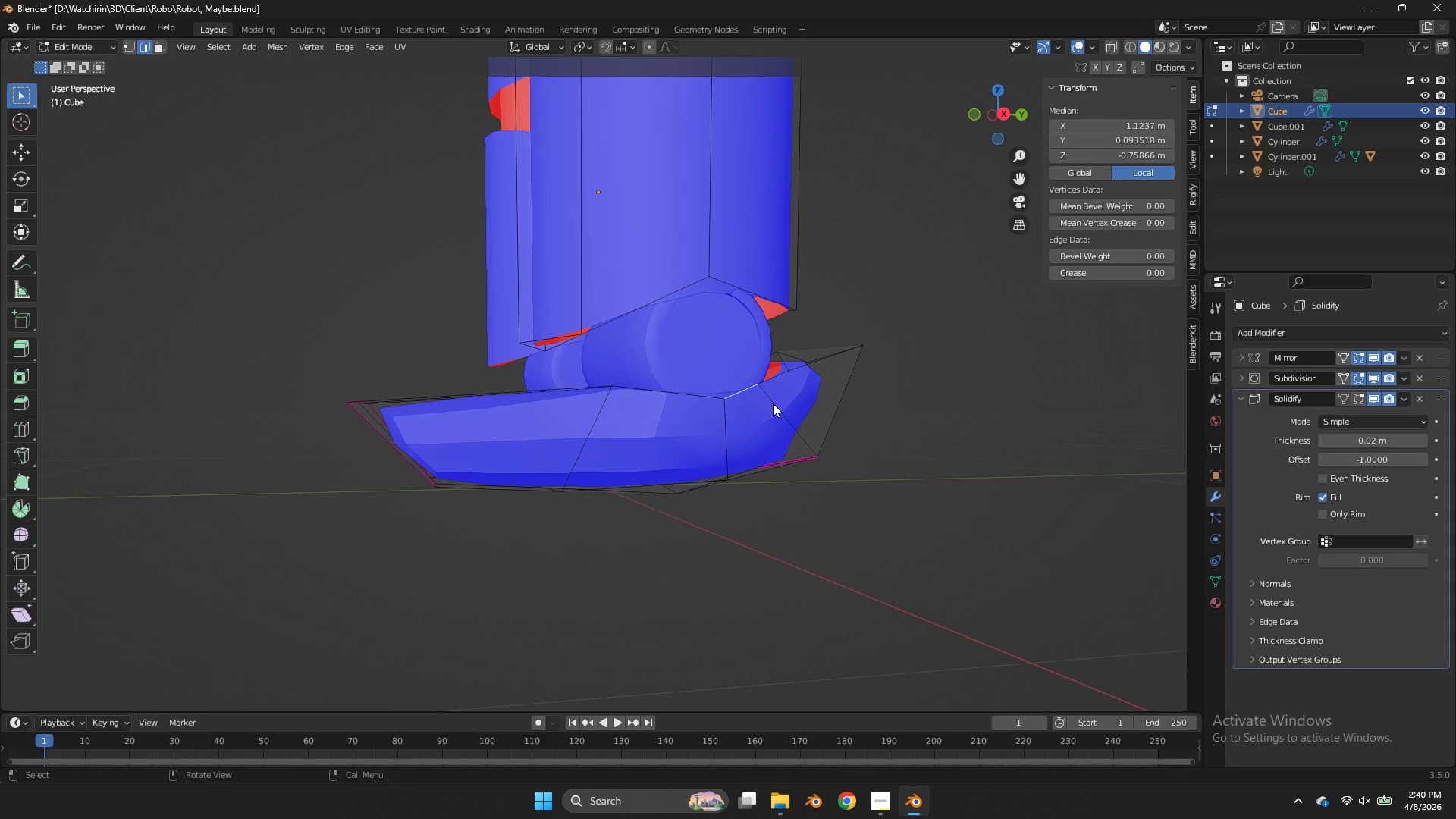 
key(Tab)
 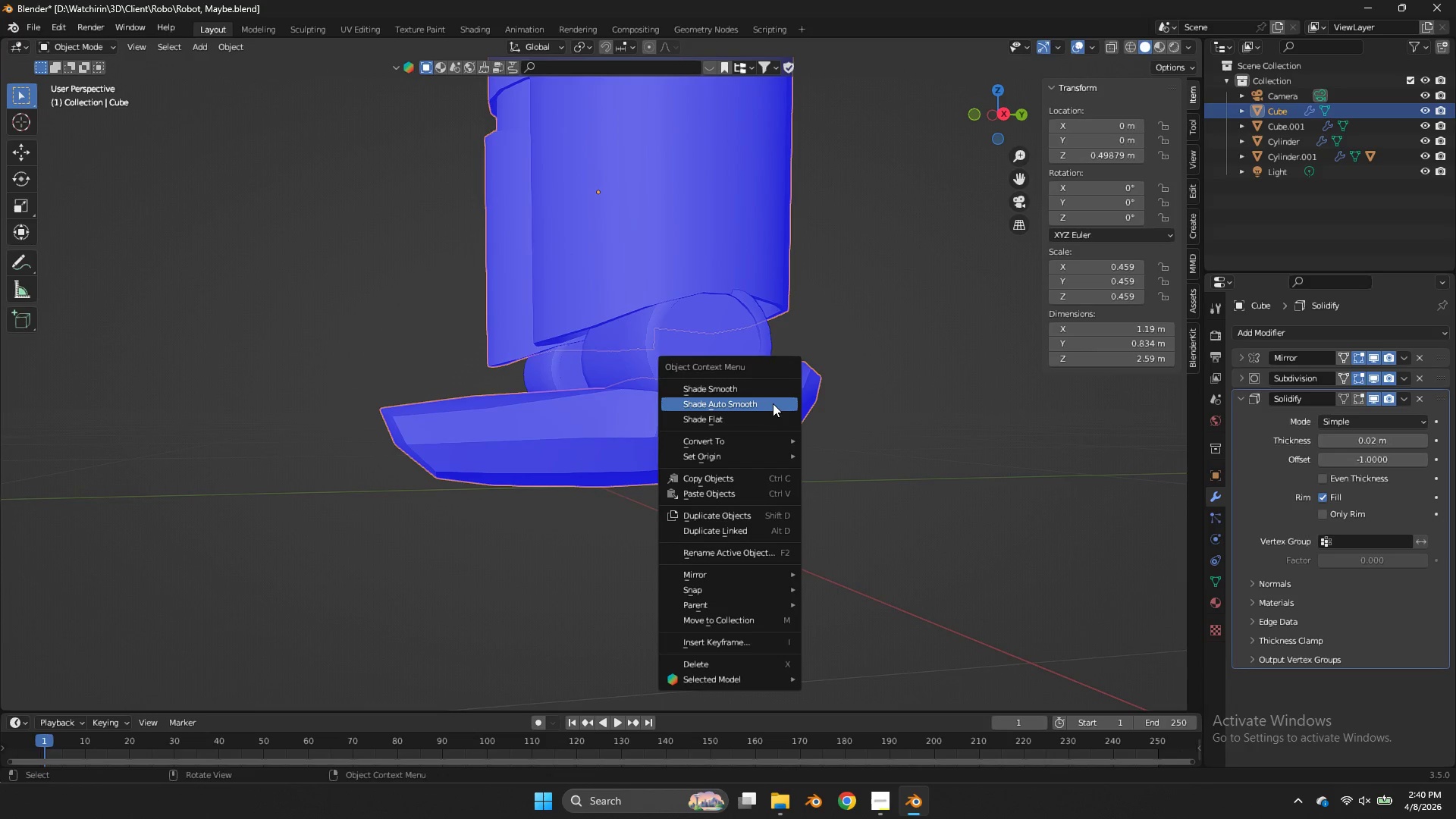 
right_click([773, 403])
 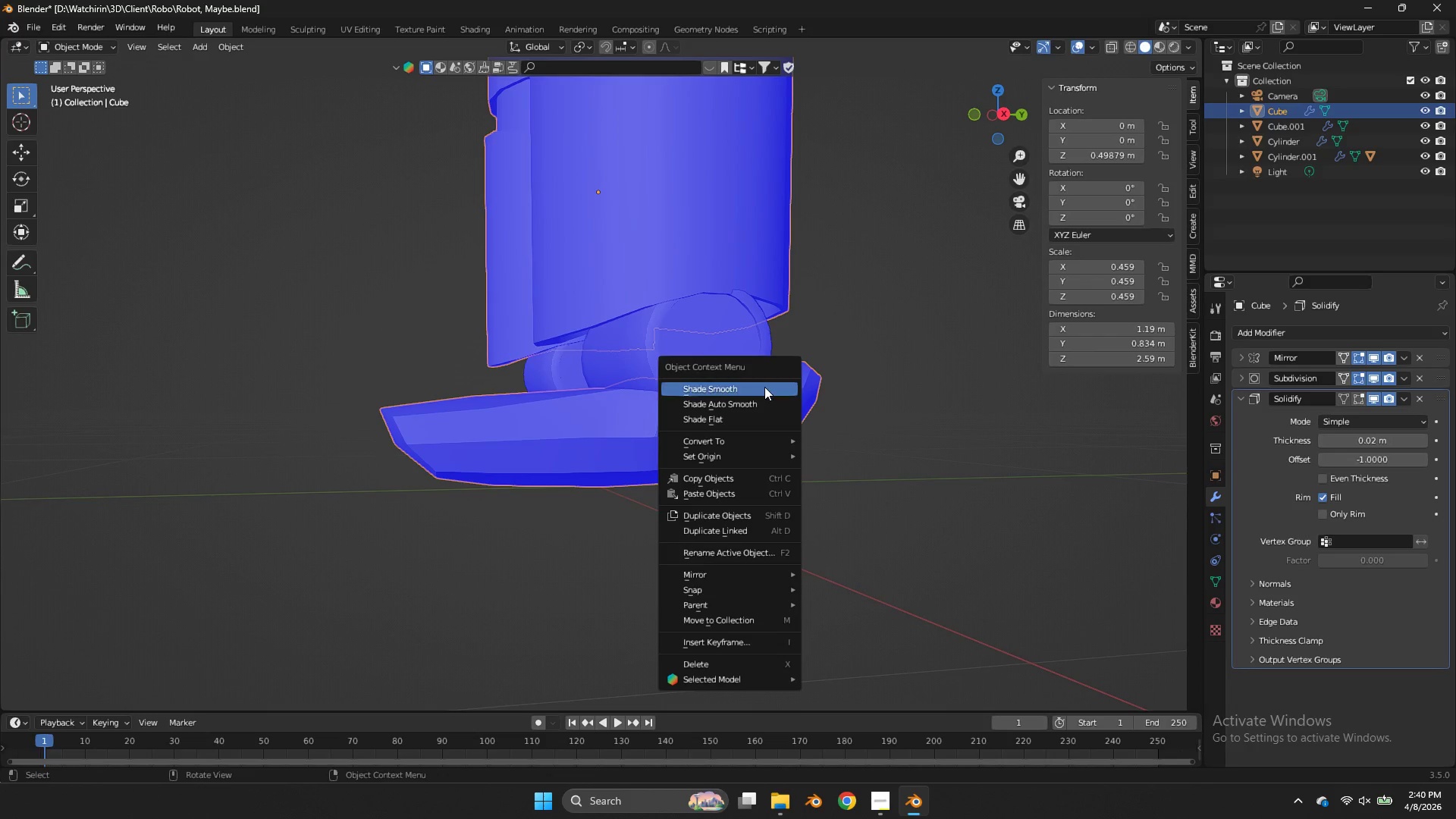 
left_click([764, 387])
 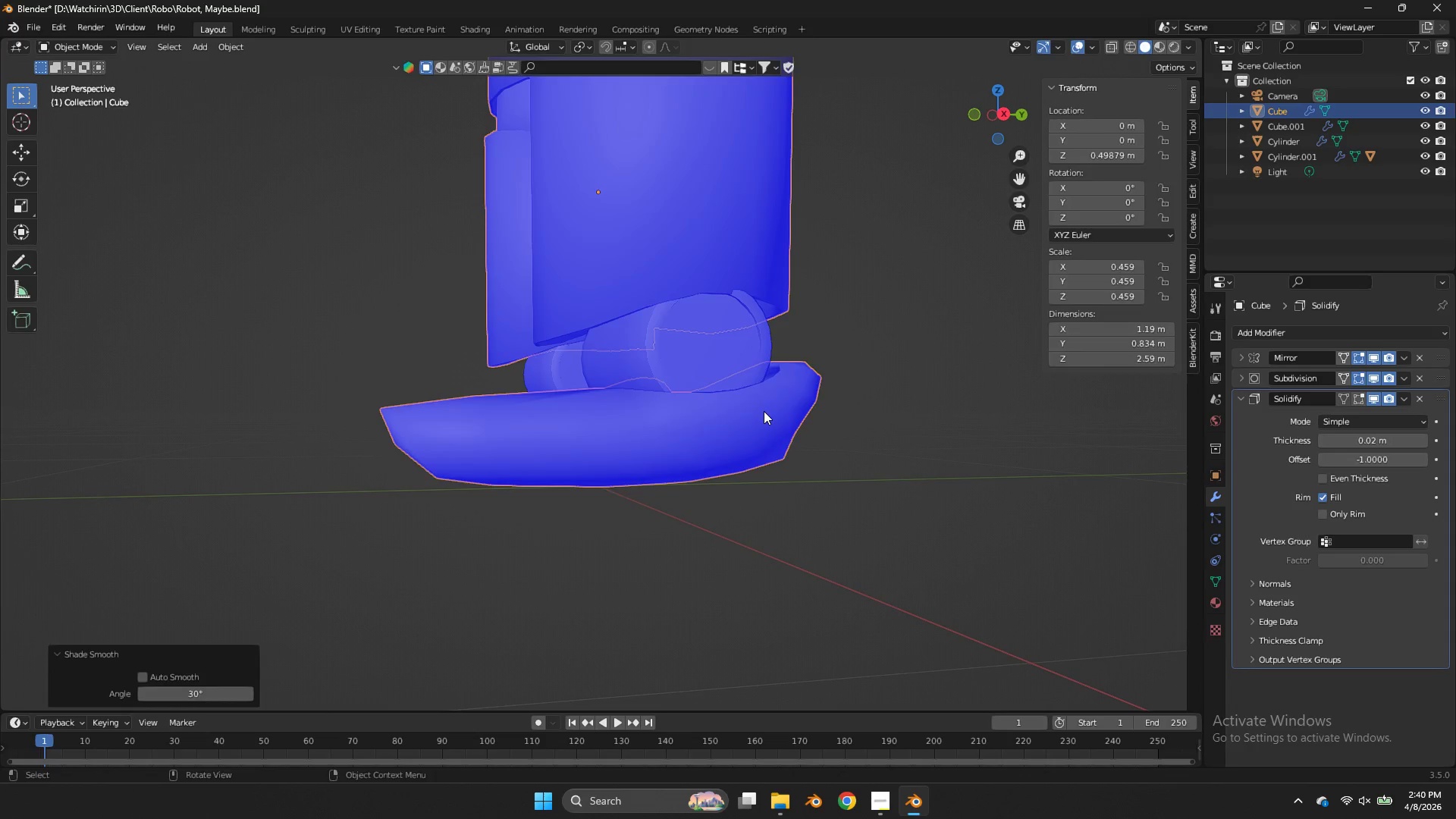 
key(Tab)
 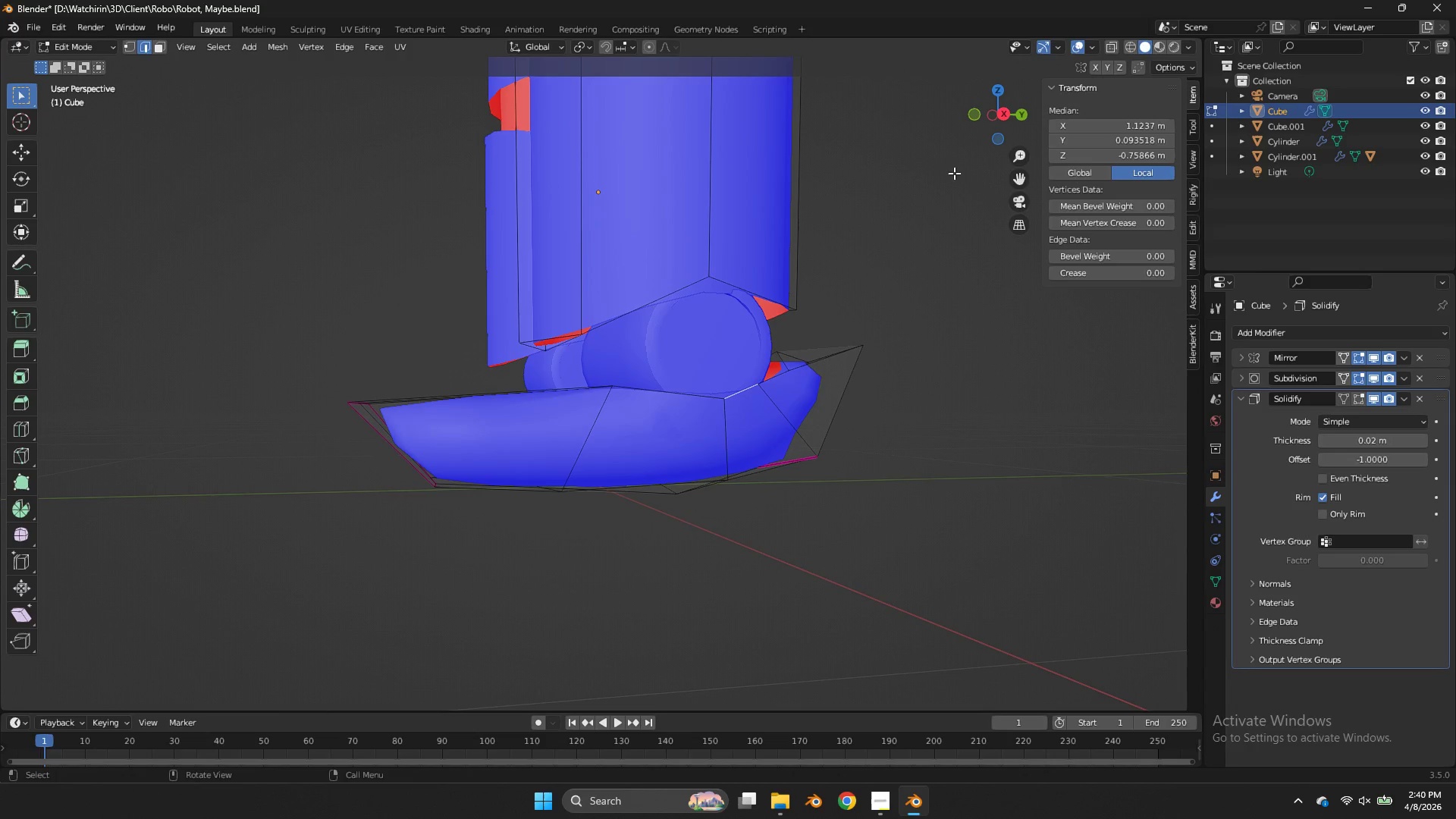 
key(Control+ControlLeft)
 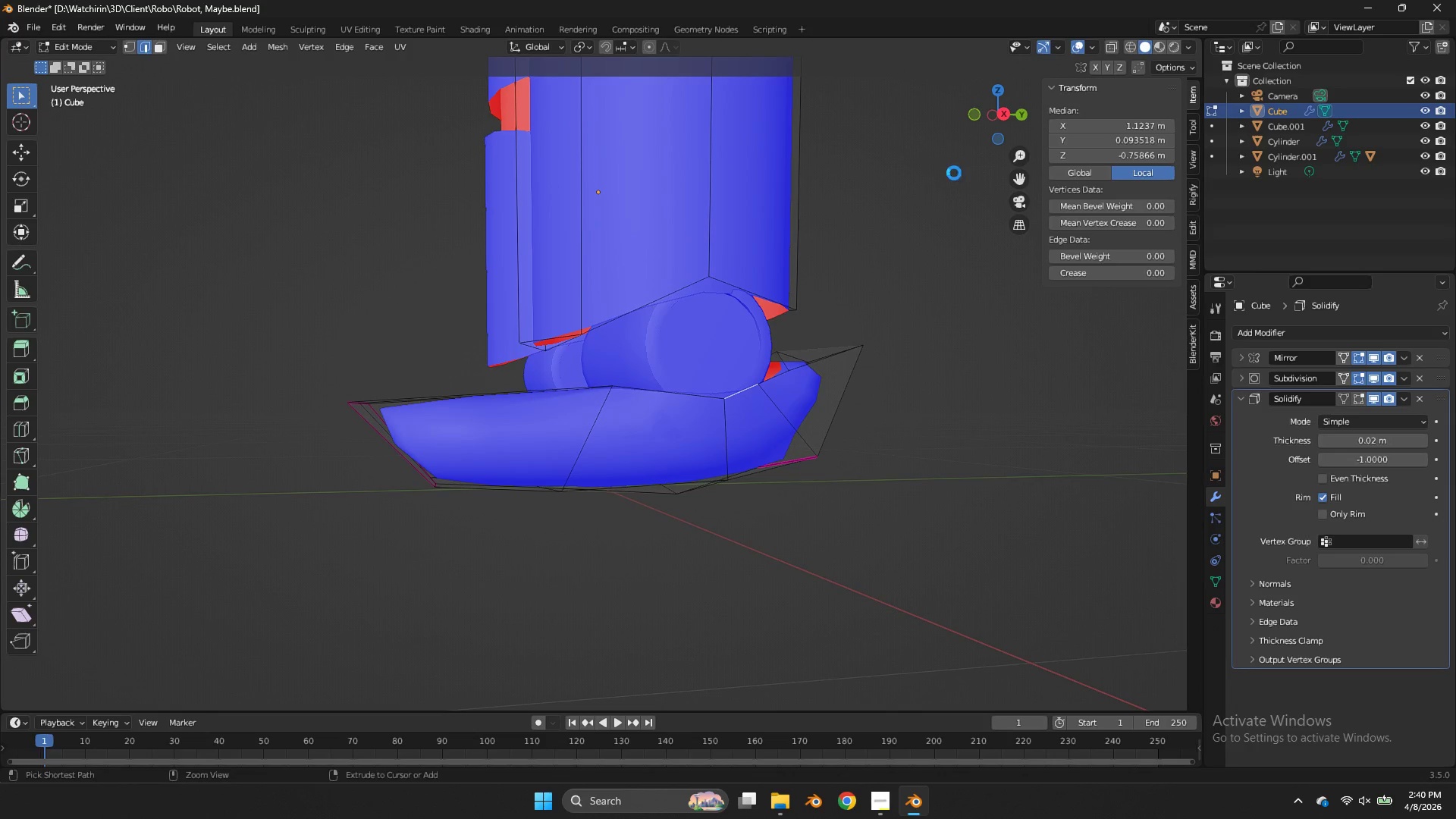 
key(Control+S)
 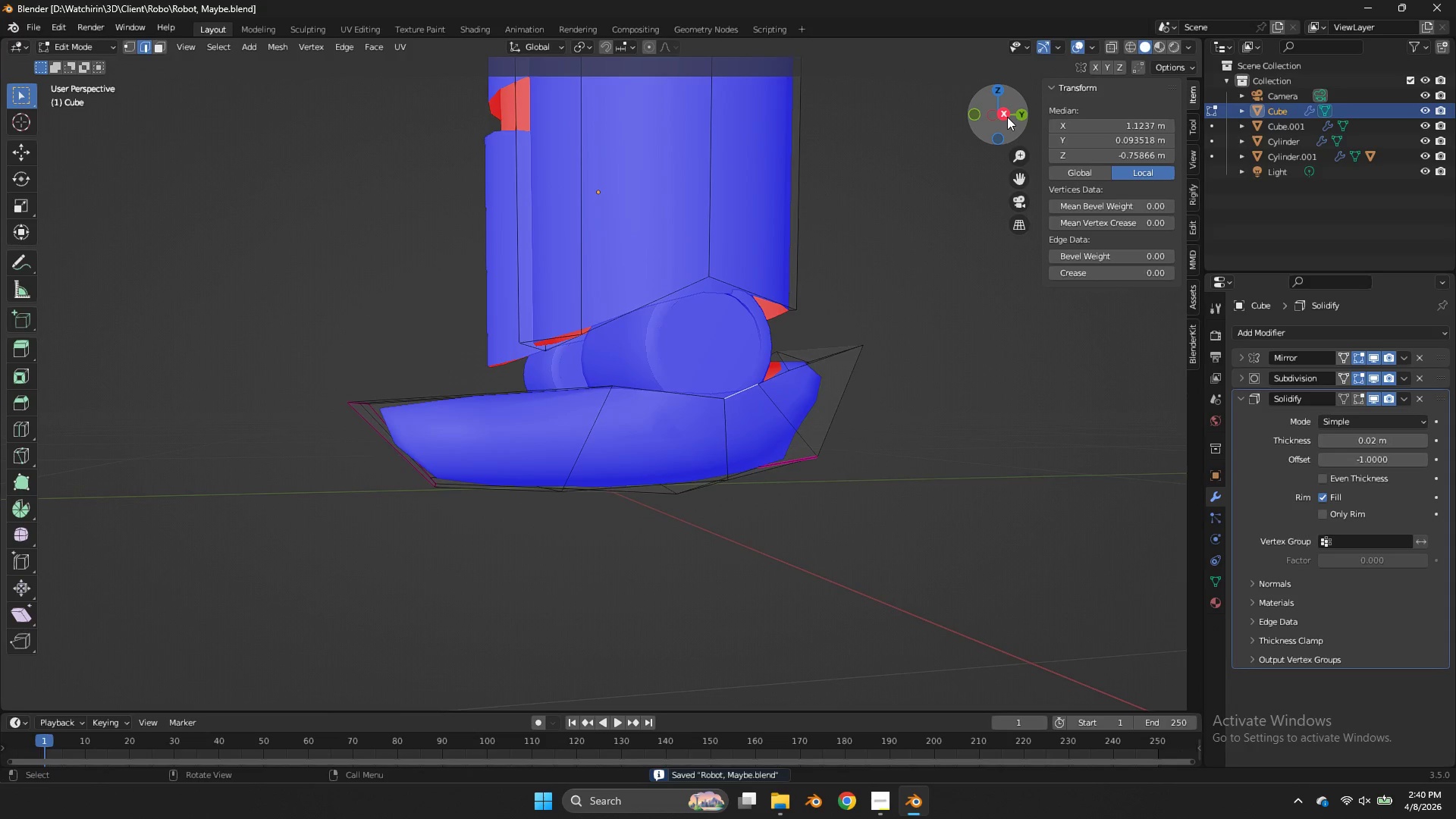 
left_click([1004, 115])
 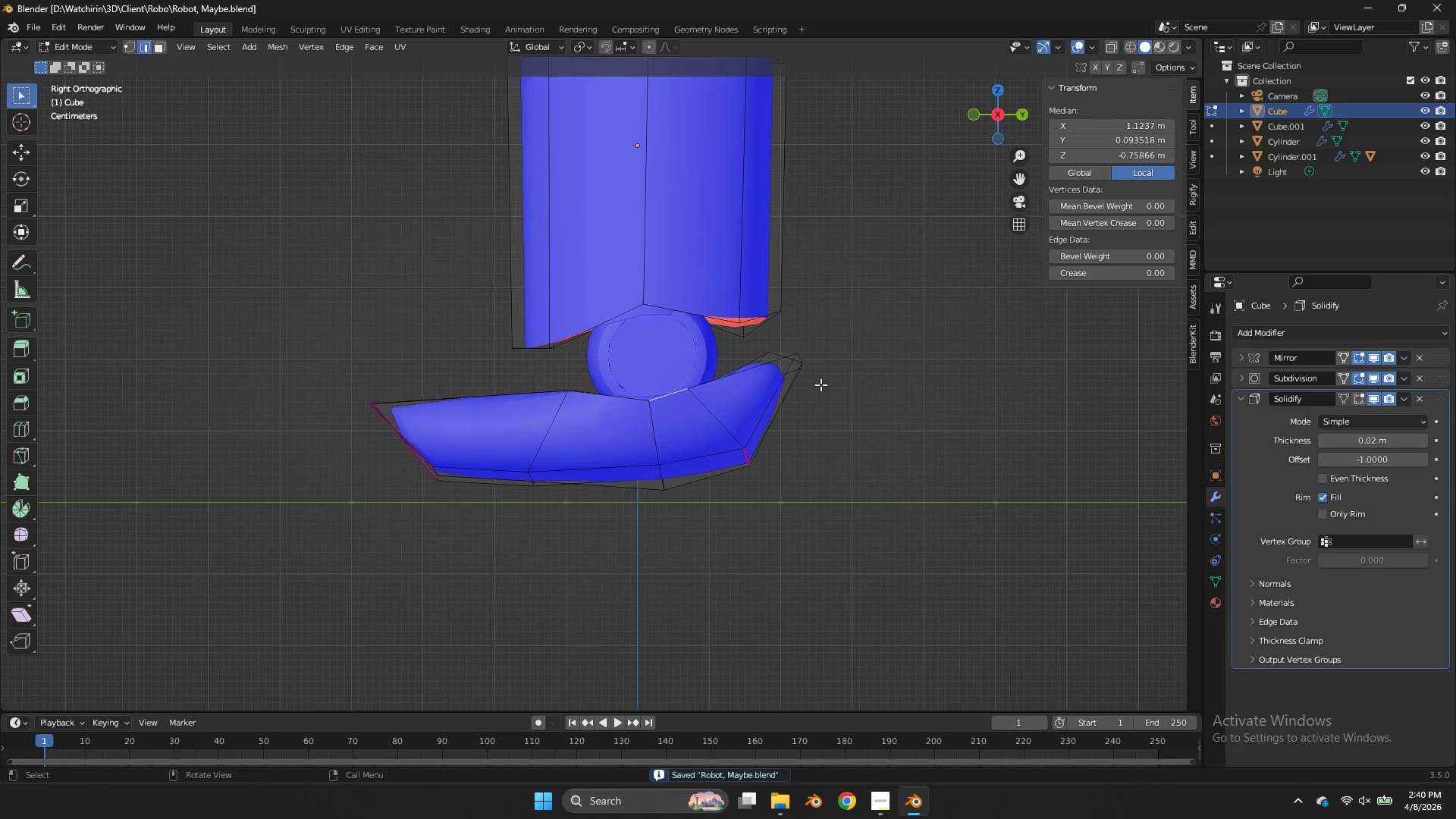 
key(Tab)
 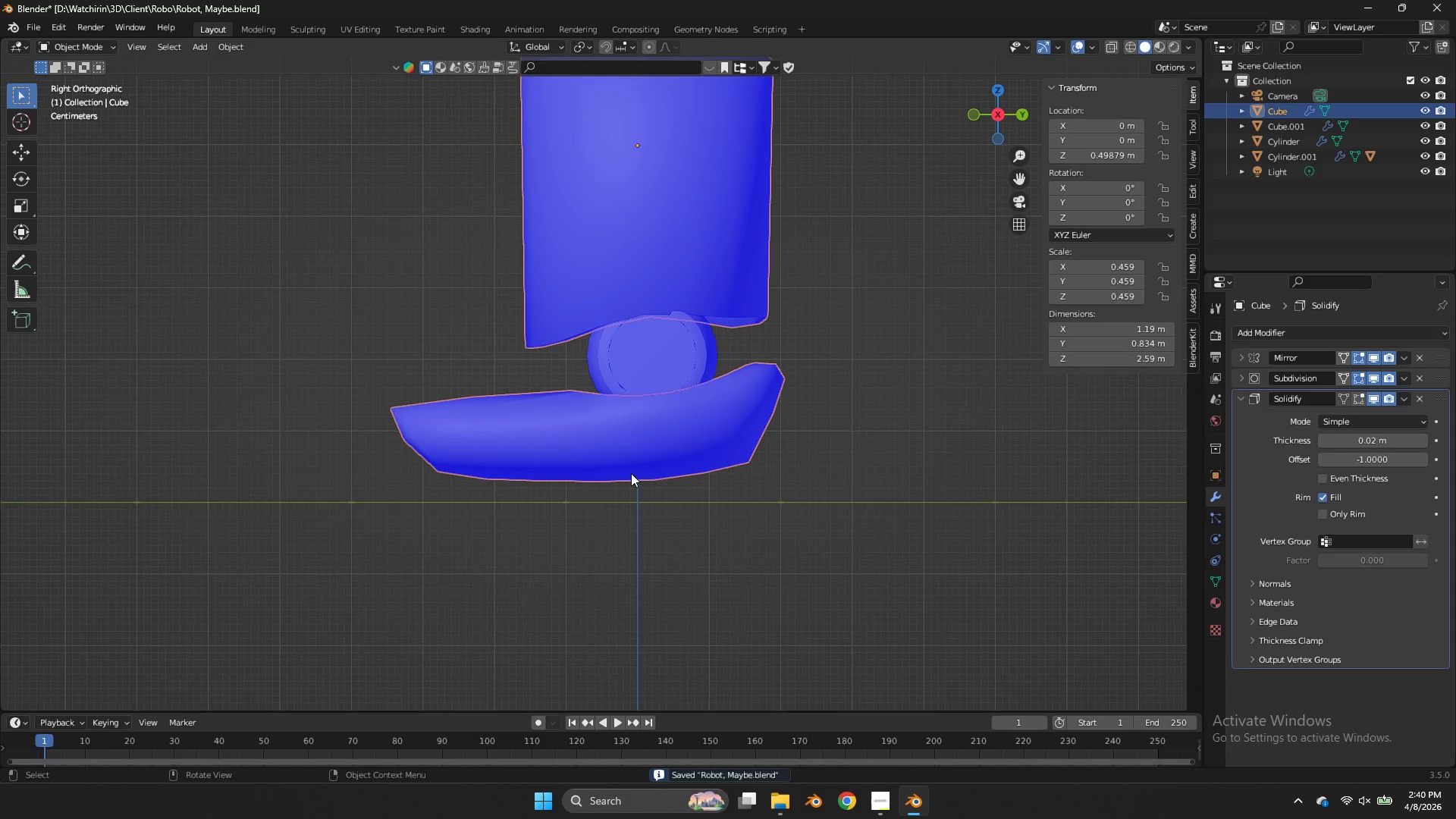 
key(Z)
 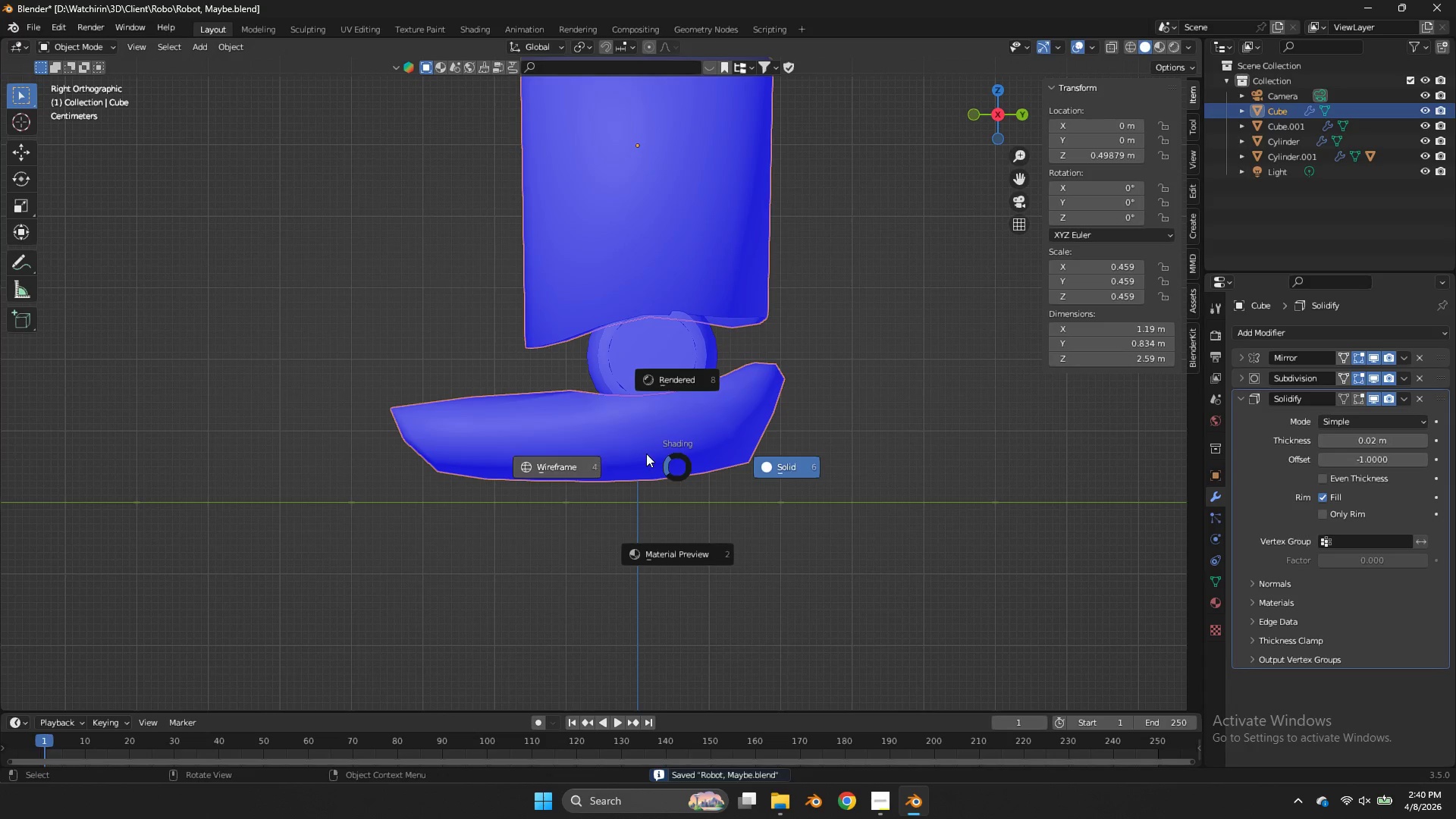 
key(Tab)
 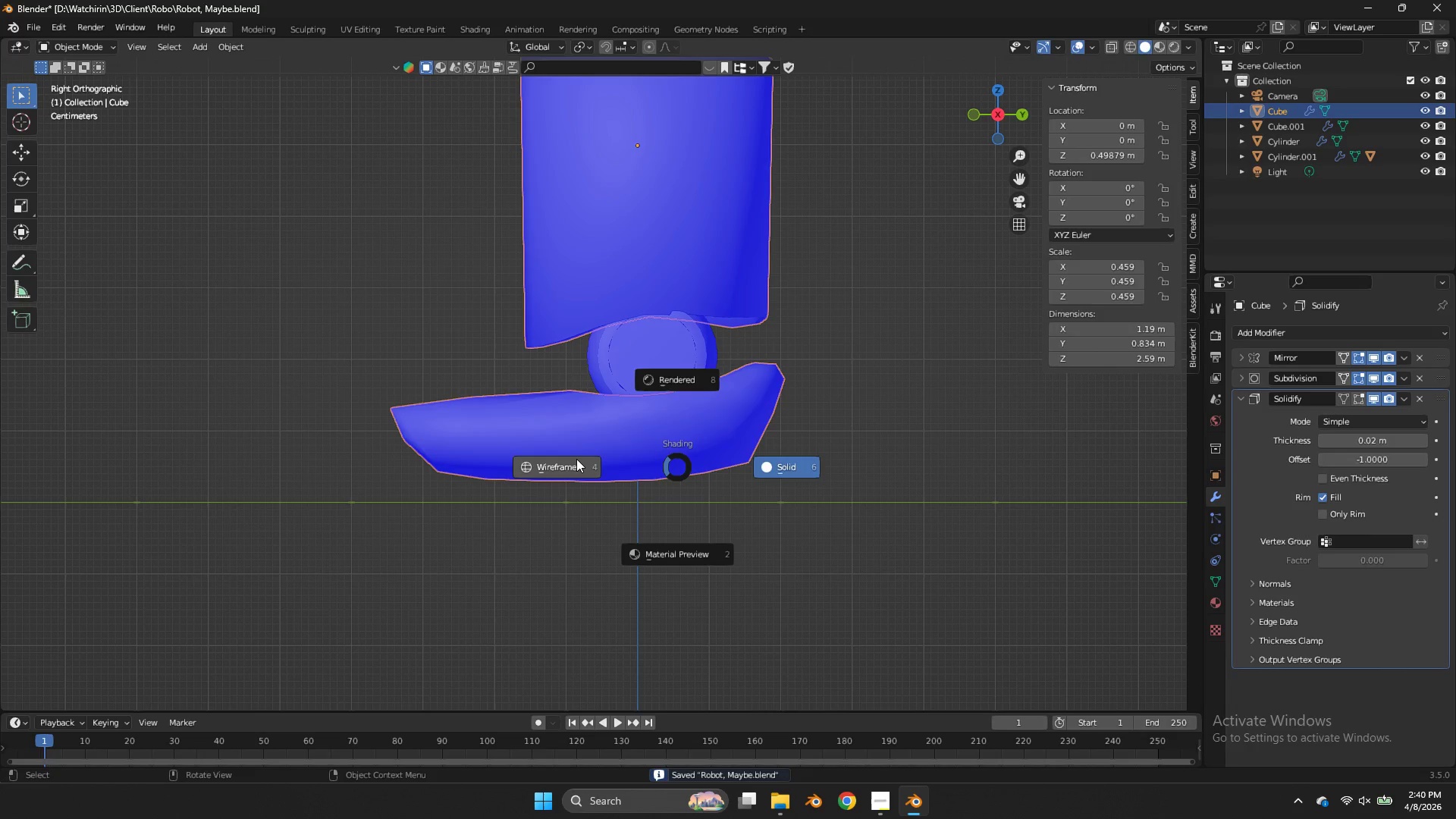 
left_click([571, 460])
 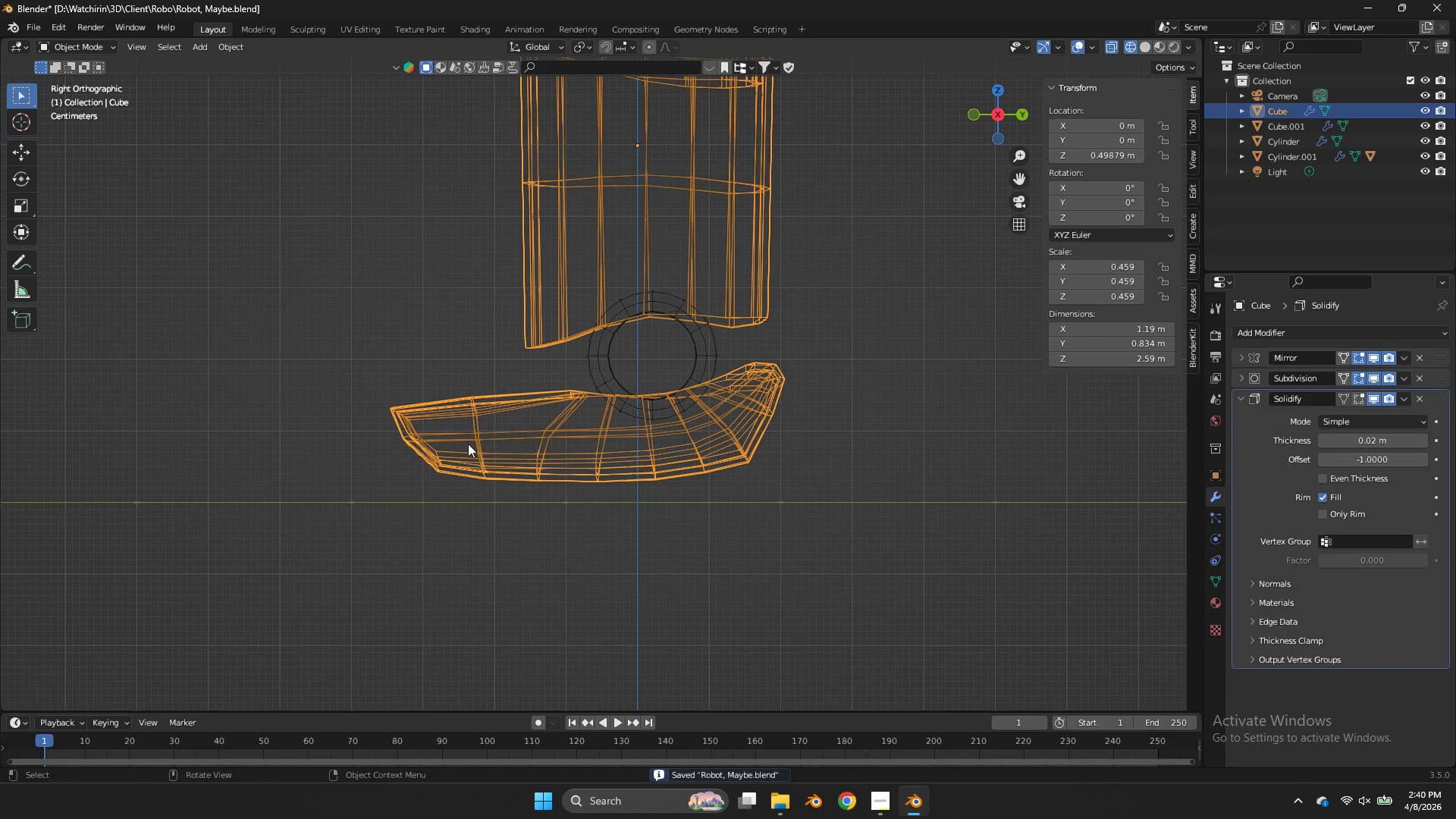 
key(Tab)
type(sz0)
 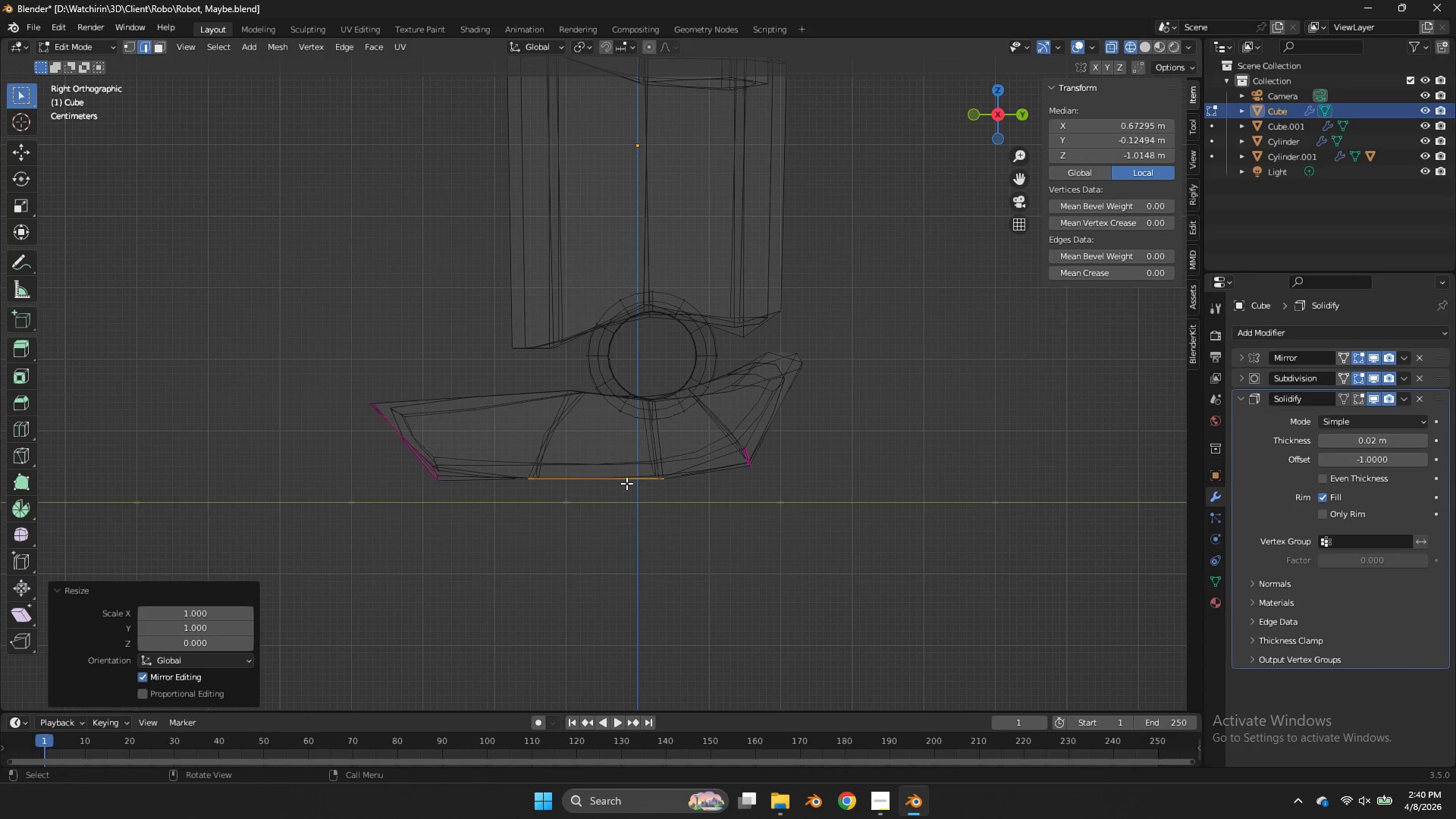 
left_click_drag(start_coordinate=[694, 443], to_coordinate=[487, 523])
 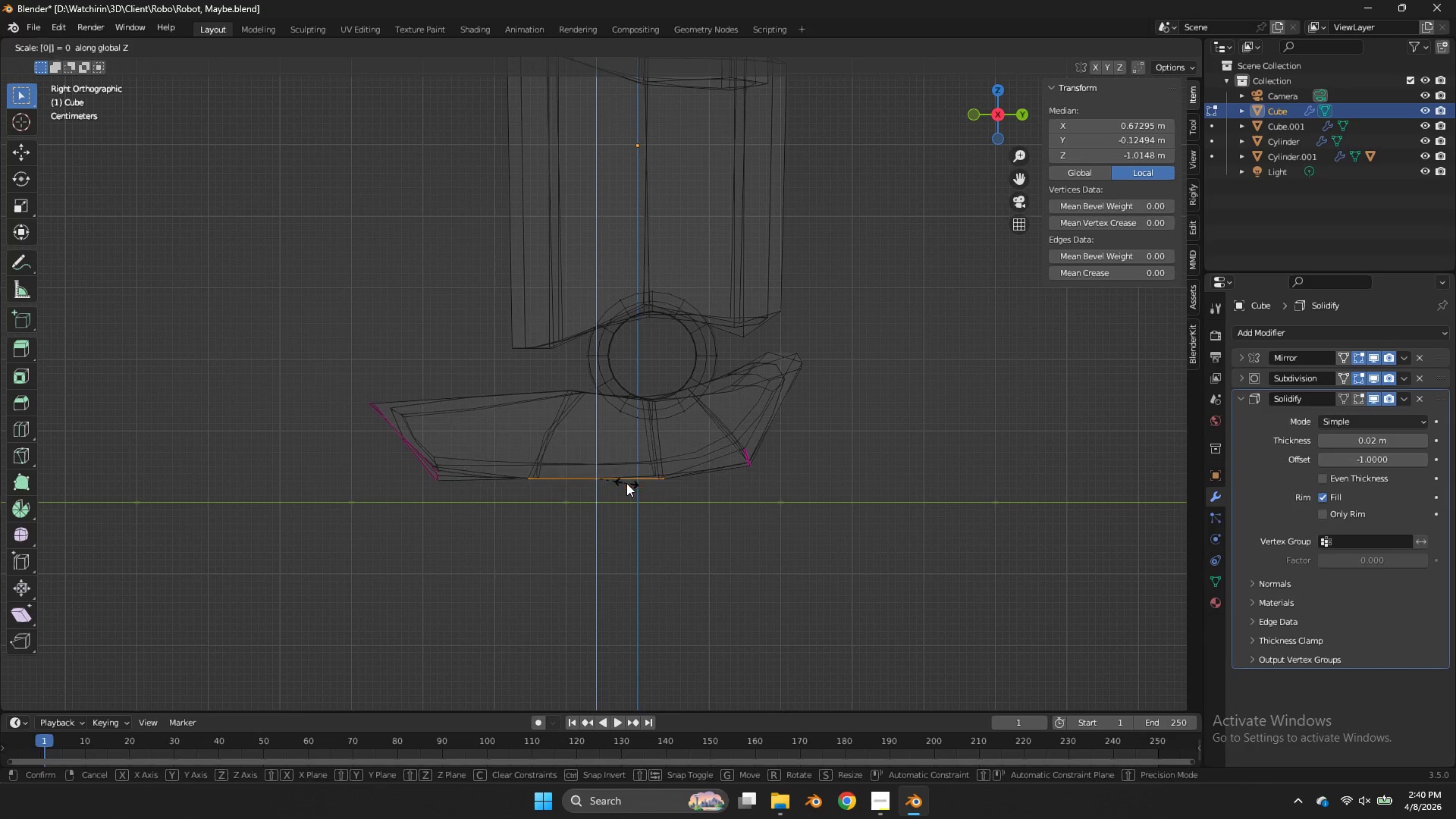 
key(Enter)
 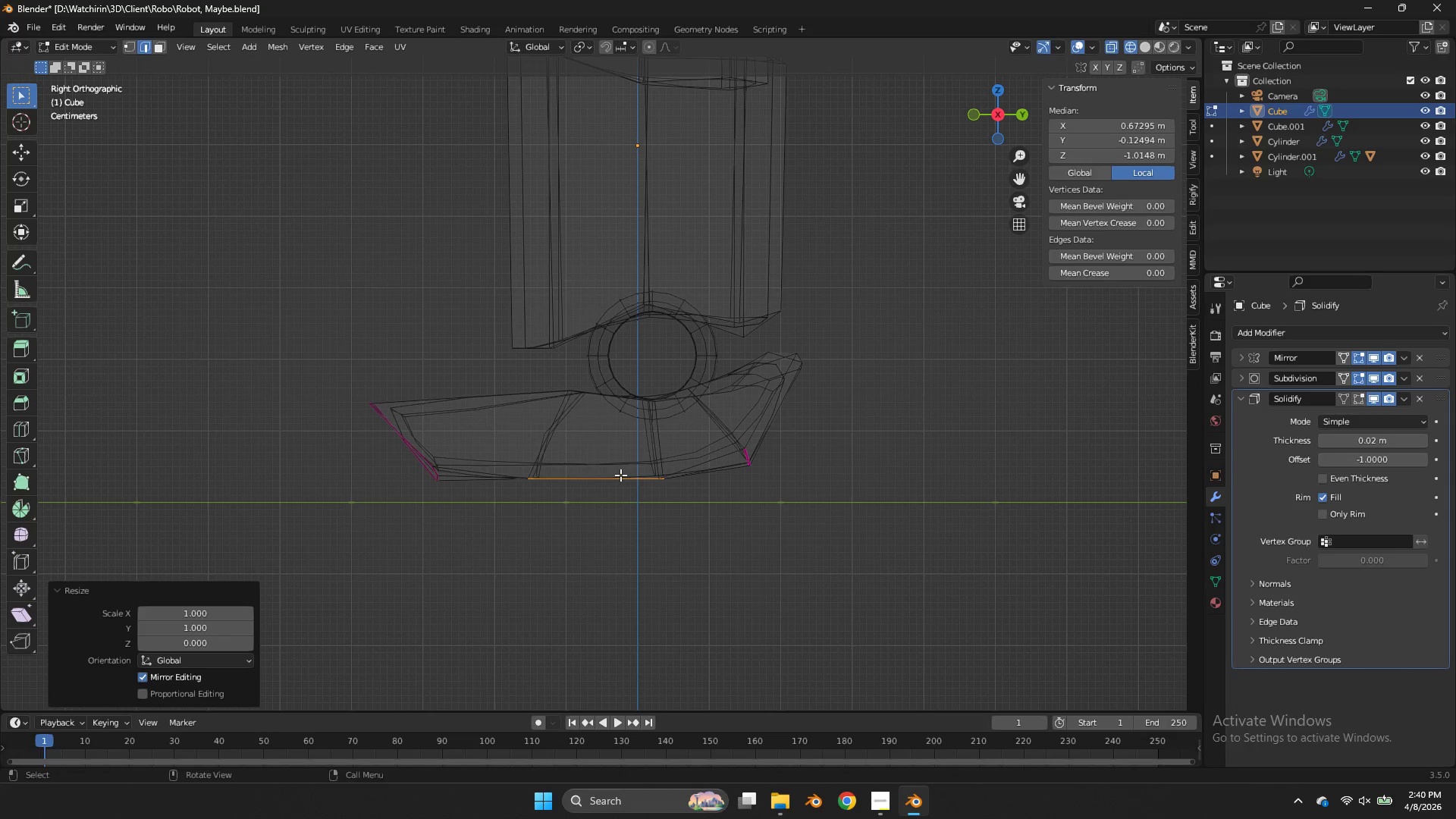 
type(zgz)
 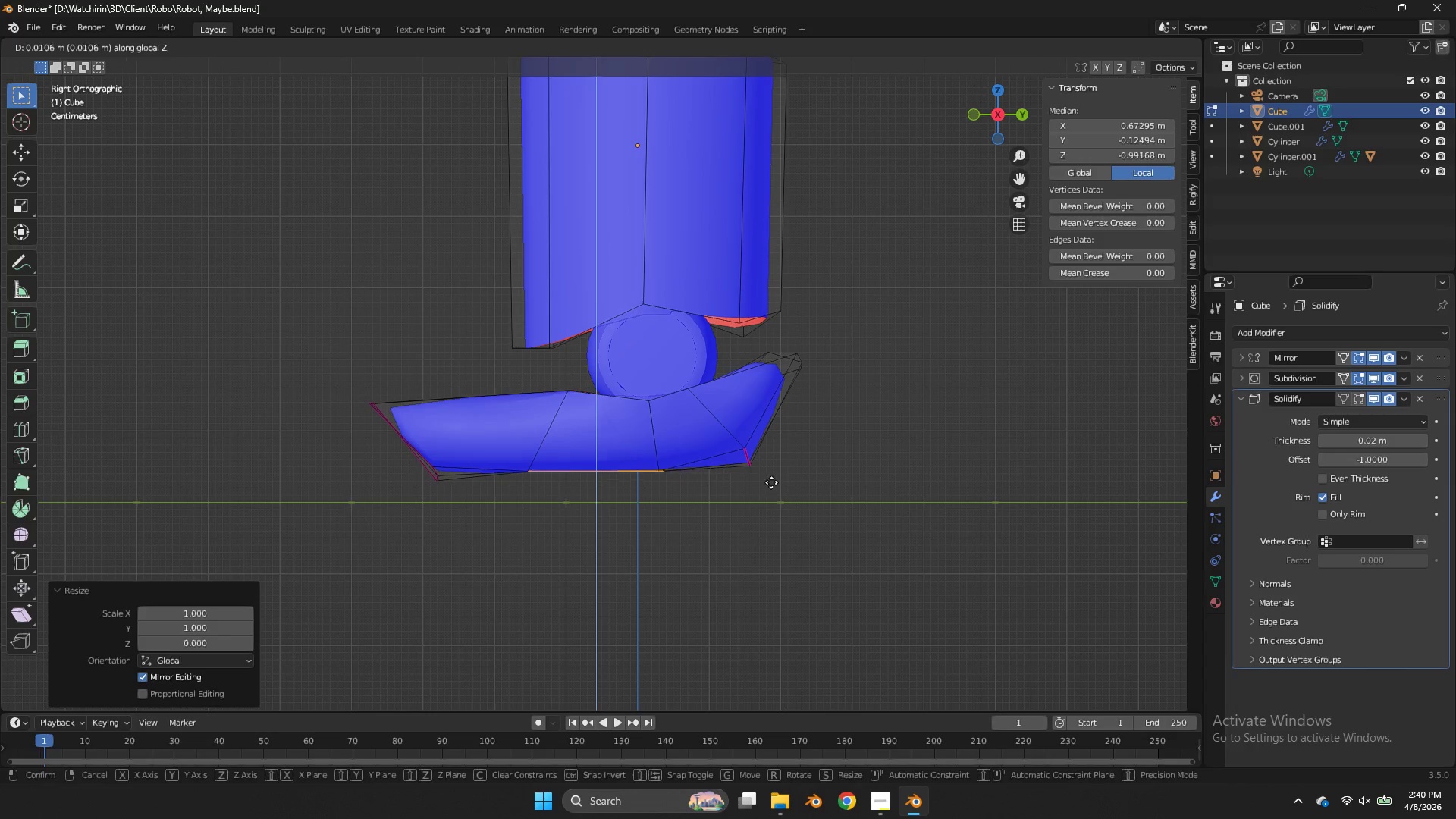 
left_click_drag(start_coordinate=[773, 486], to_coordinate=[776, 491])
 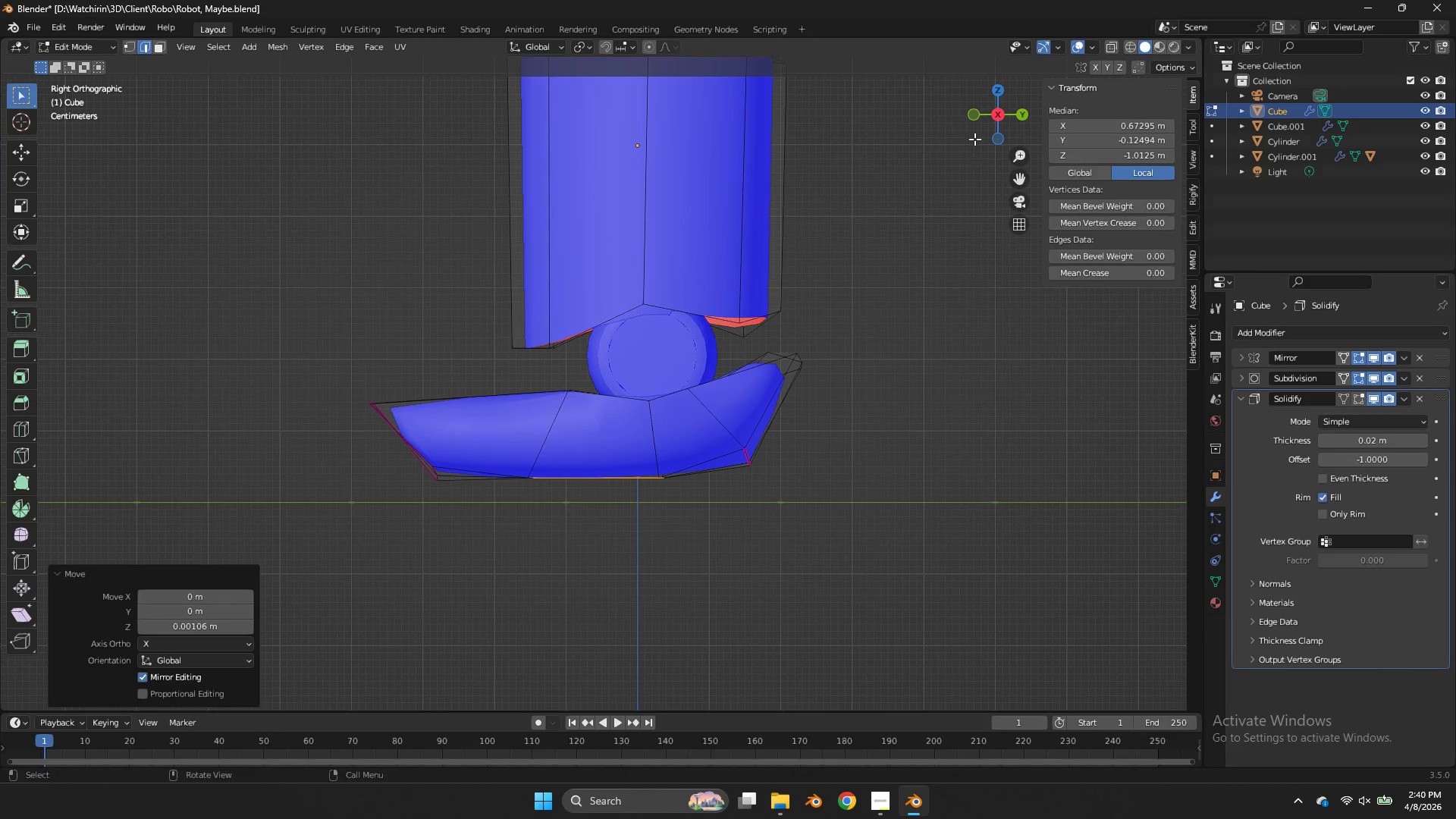 
left_click_drag(start_coordinate=[974, 139], to_coordinate=[971, 124])
 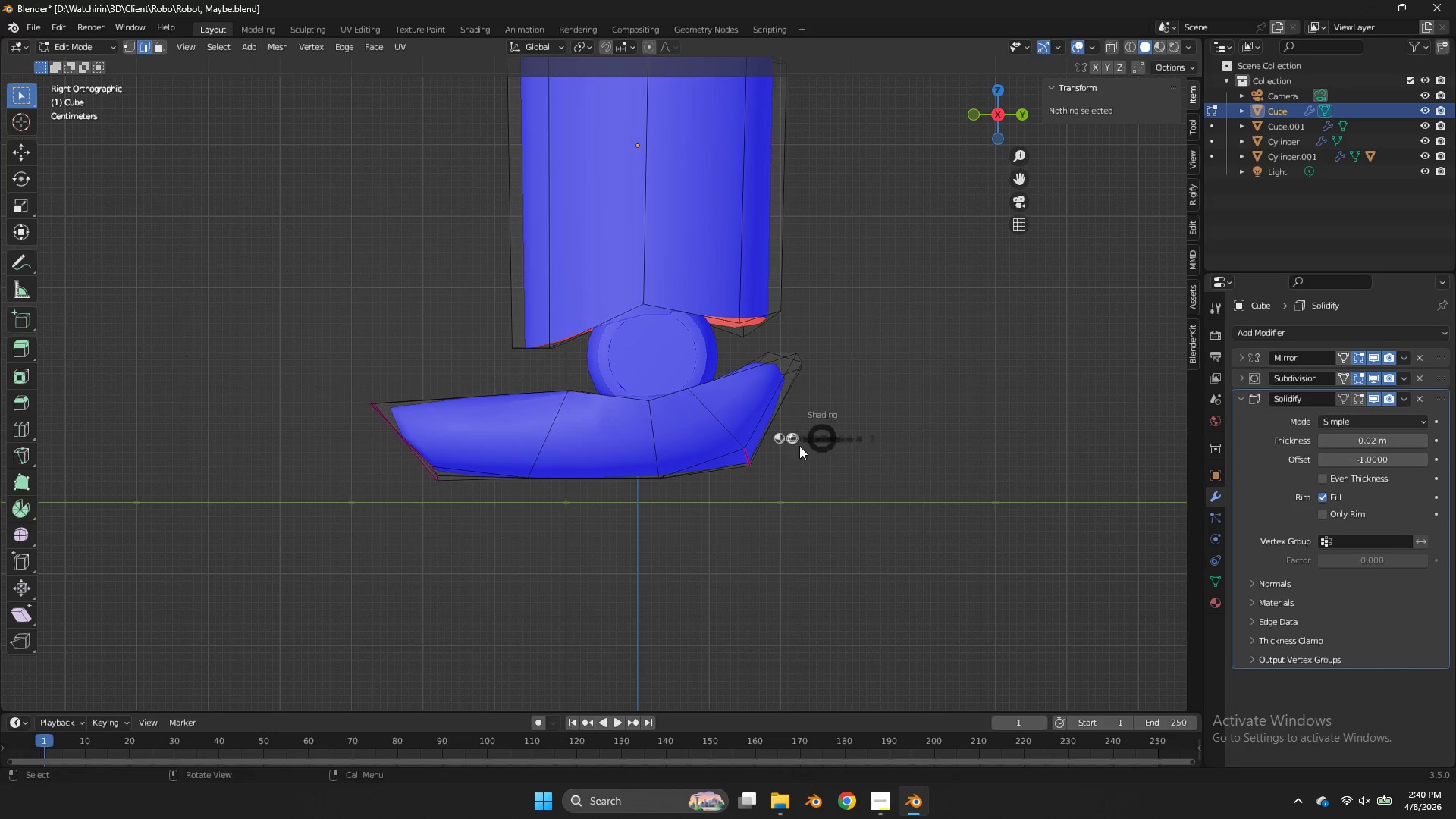 
type(zsz0)
 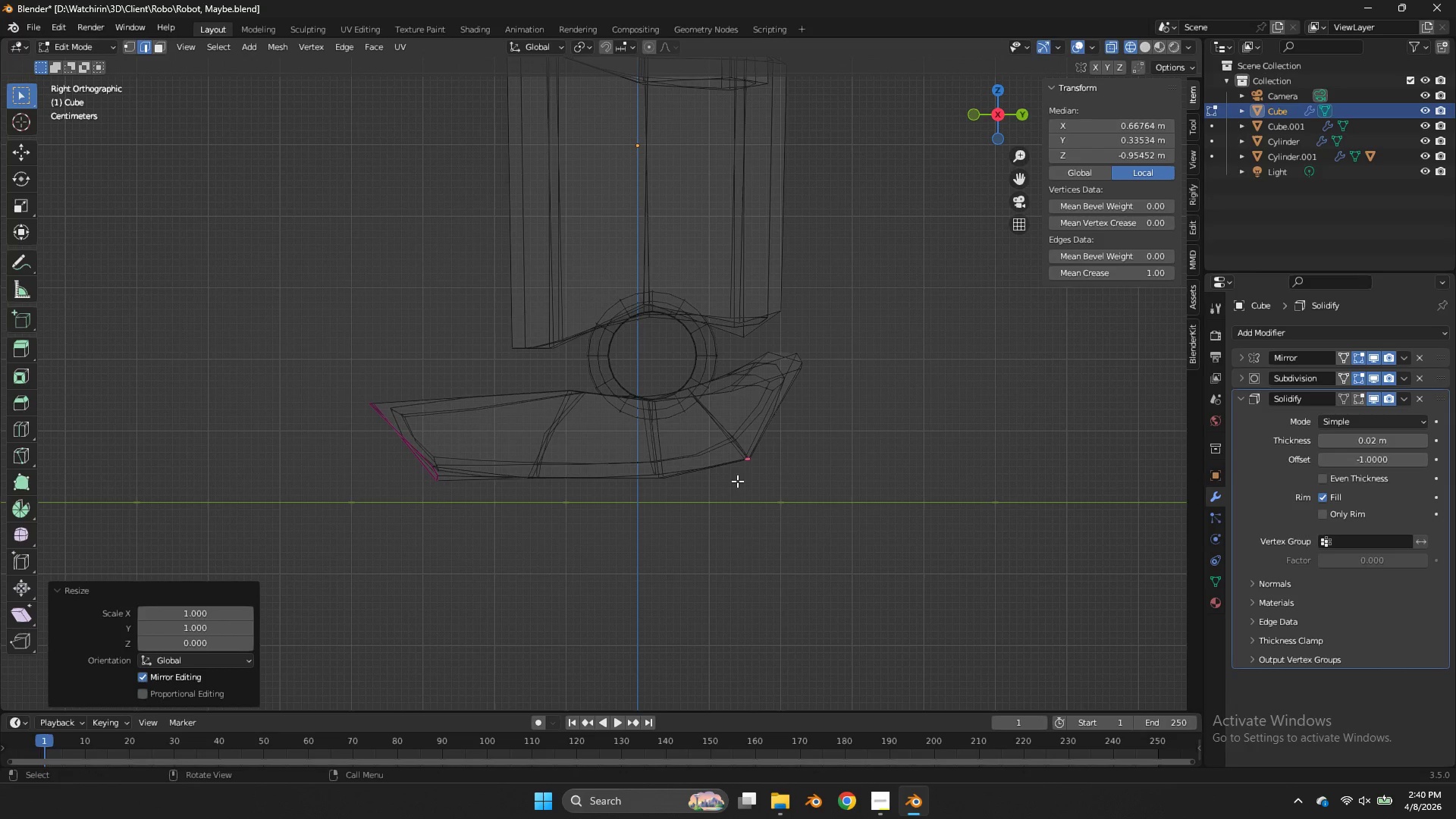 
left_click_drag(start_coordinate=[766, 436], to_coordinate=[717, 484])
 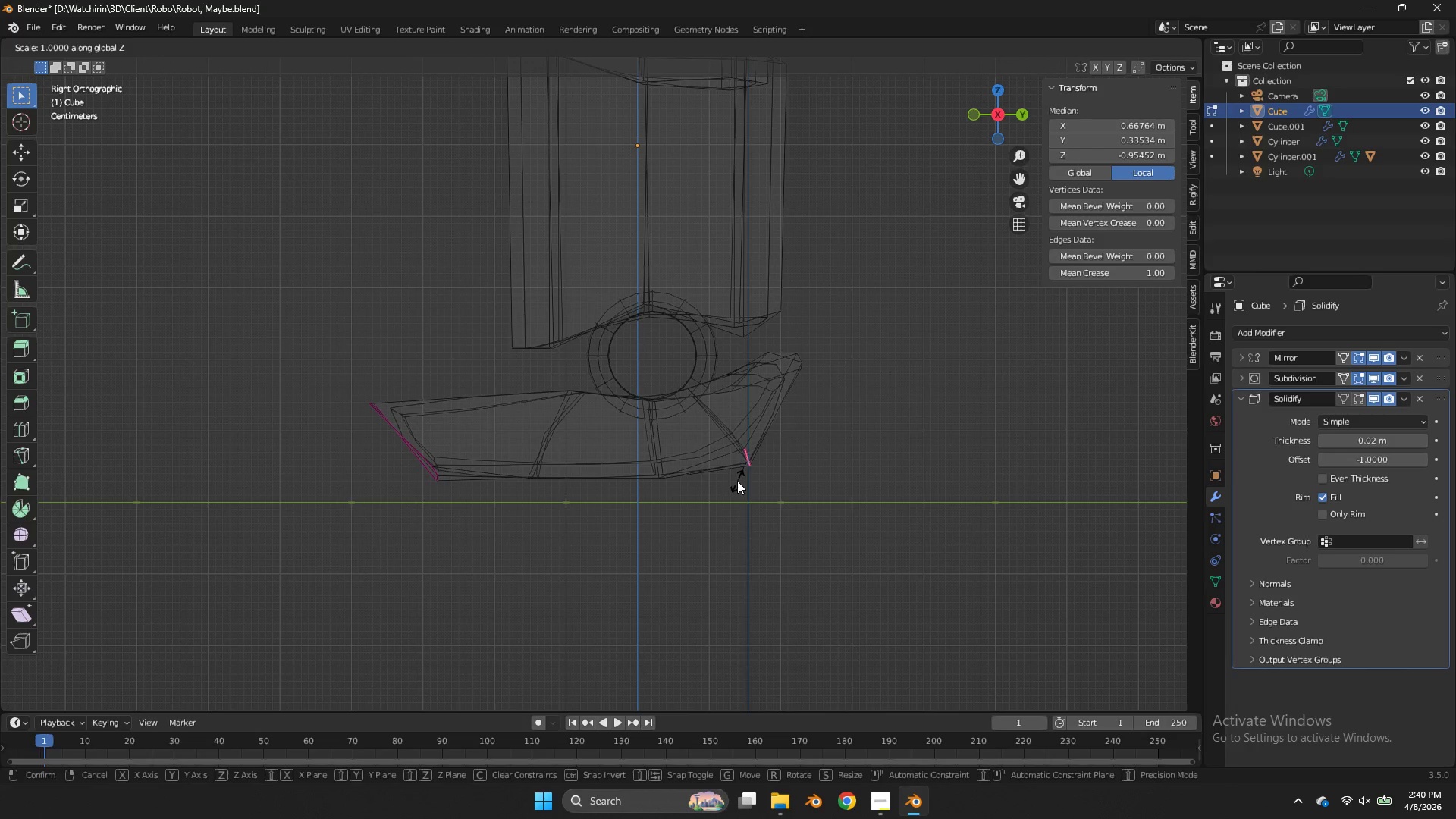 
key(Enter)
 